 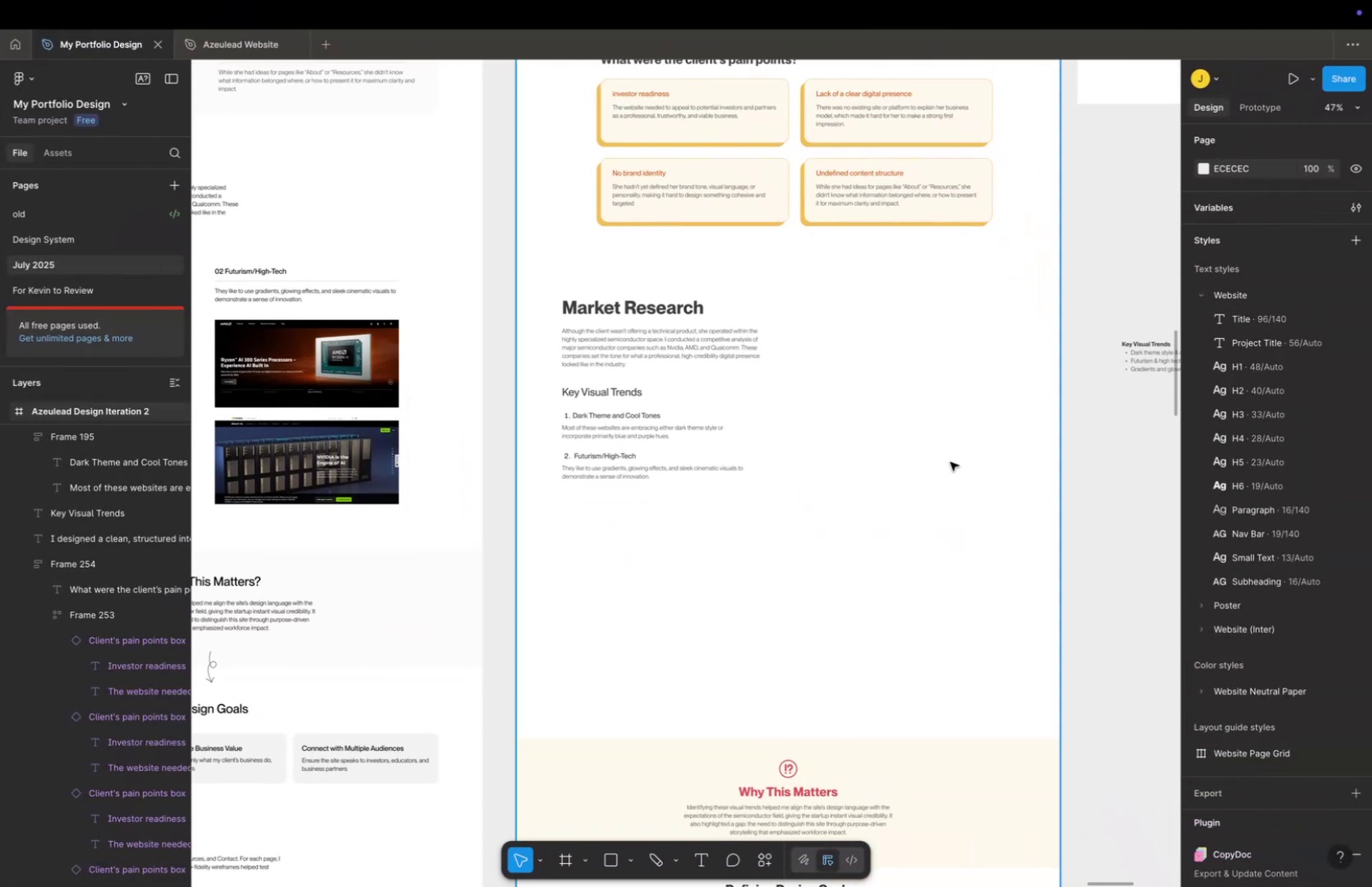 
scroll: coordinate [961, 462], scroll_direction: down, amount: 16.0
 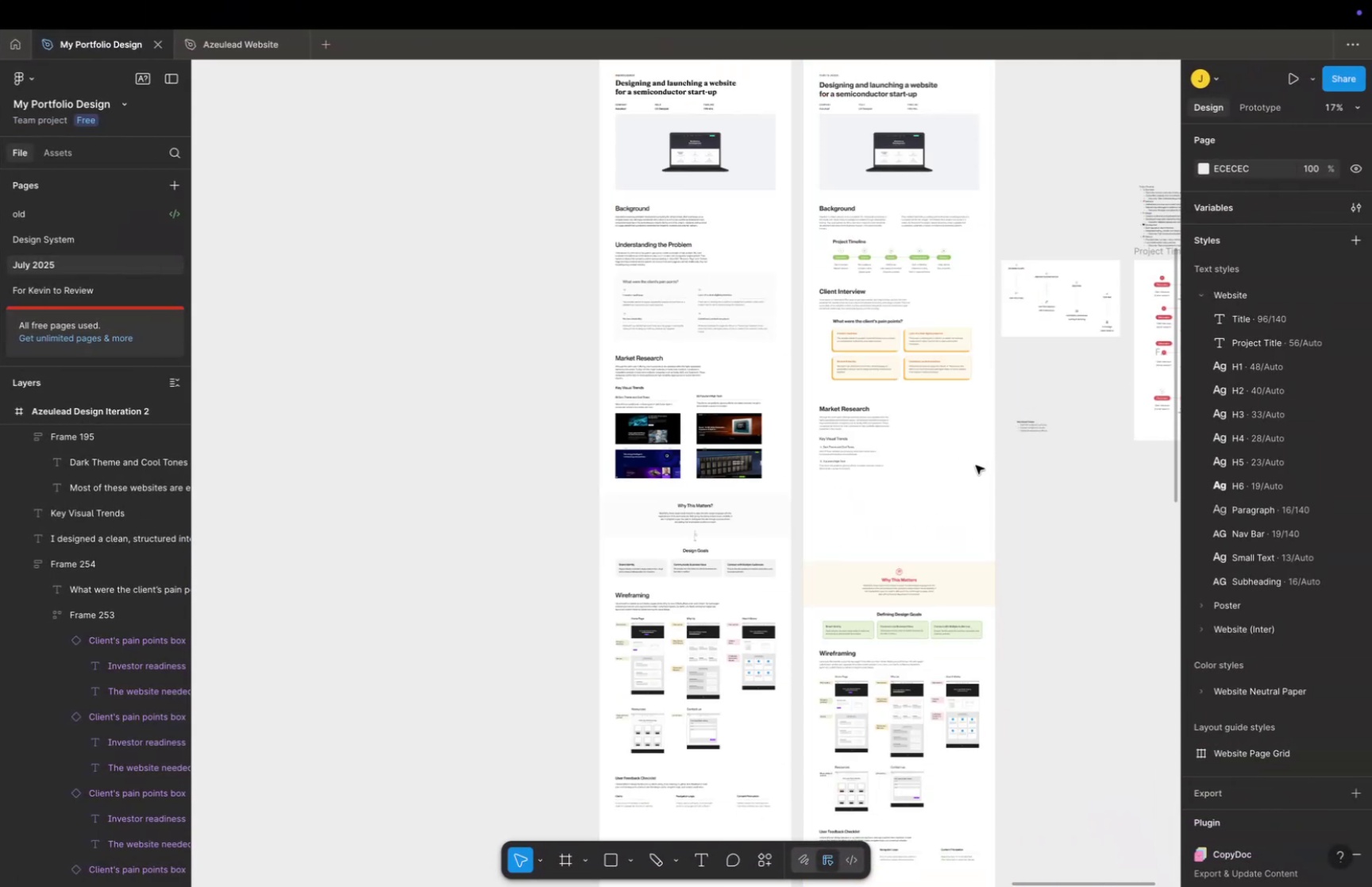 
hold_key(key=Space, duration=0.99)
 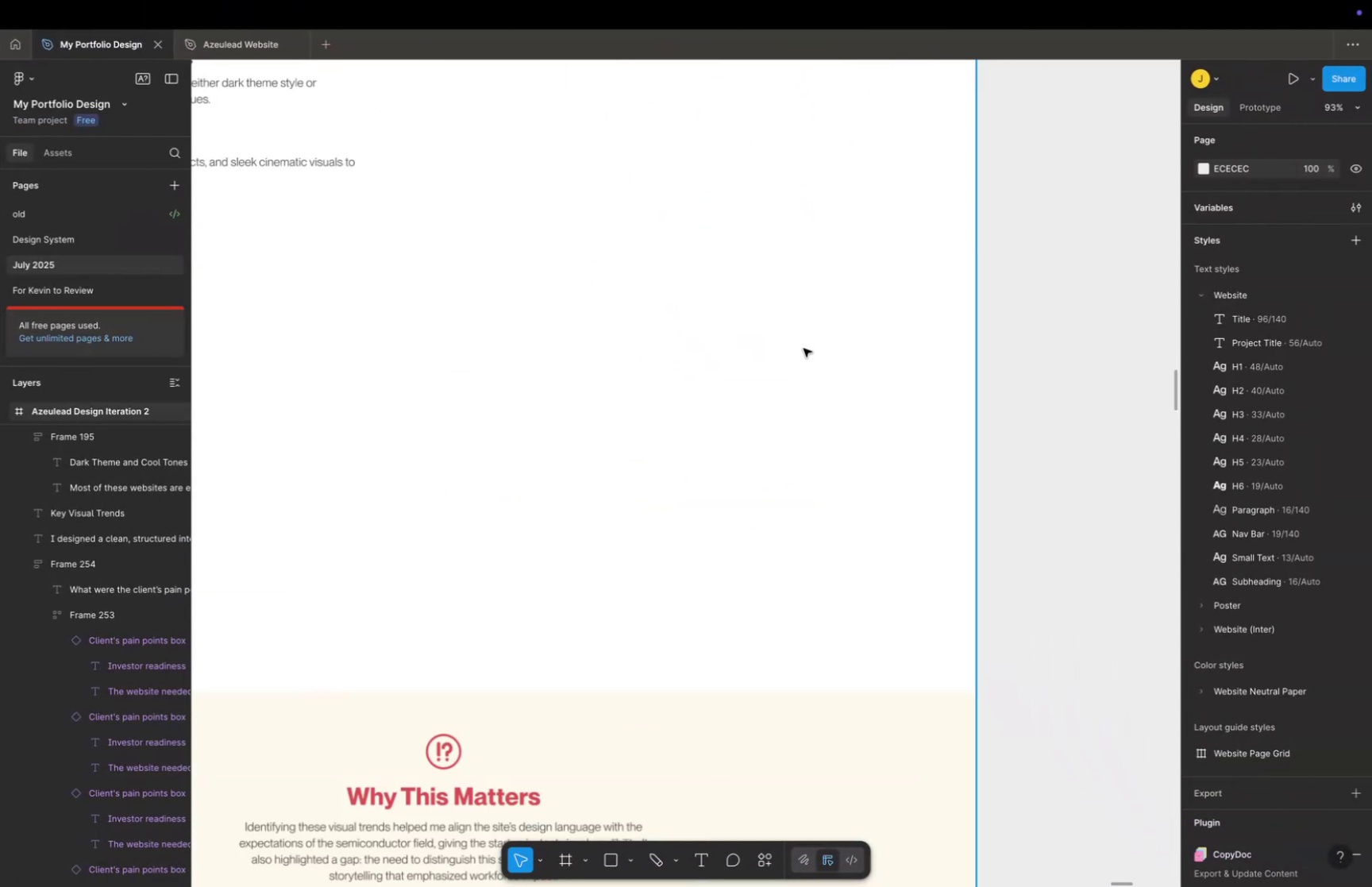 
left_click_drag(start_coordinate=[973, 464], to_coordinate=[800, 291])
 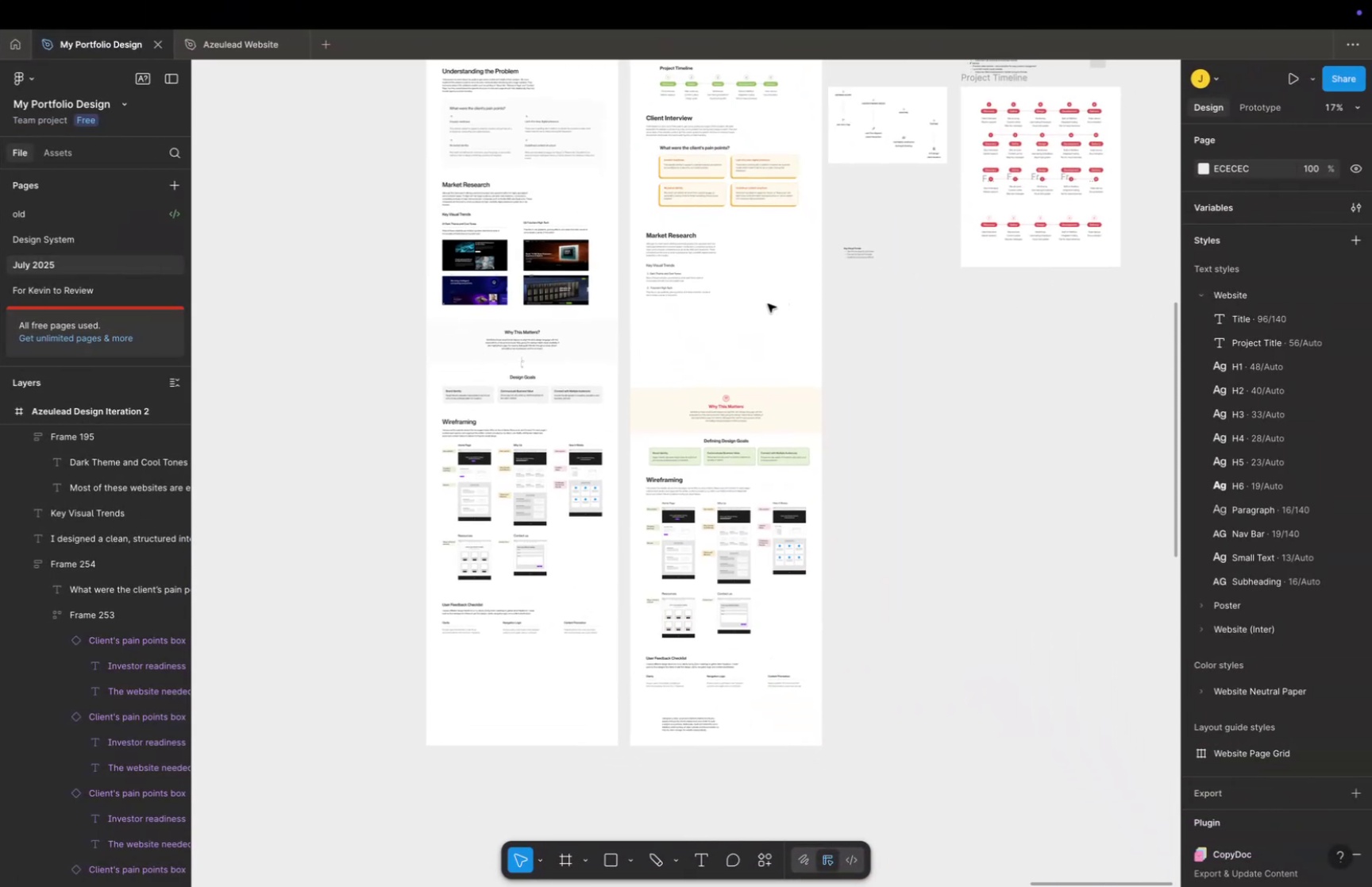 
key(Meta+CommandLeft)
 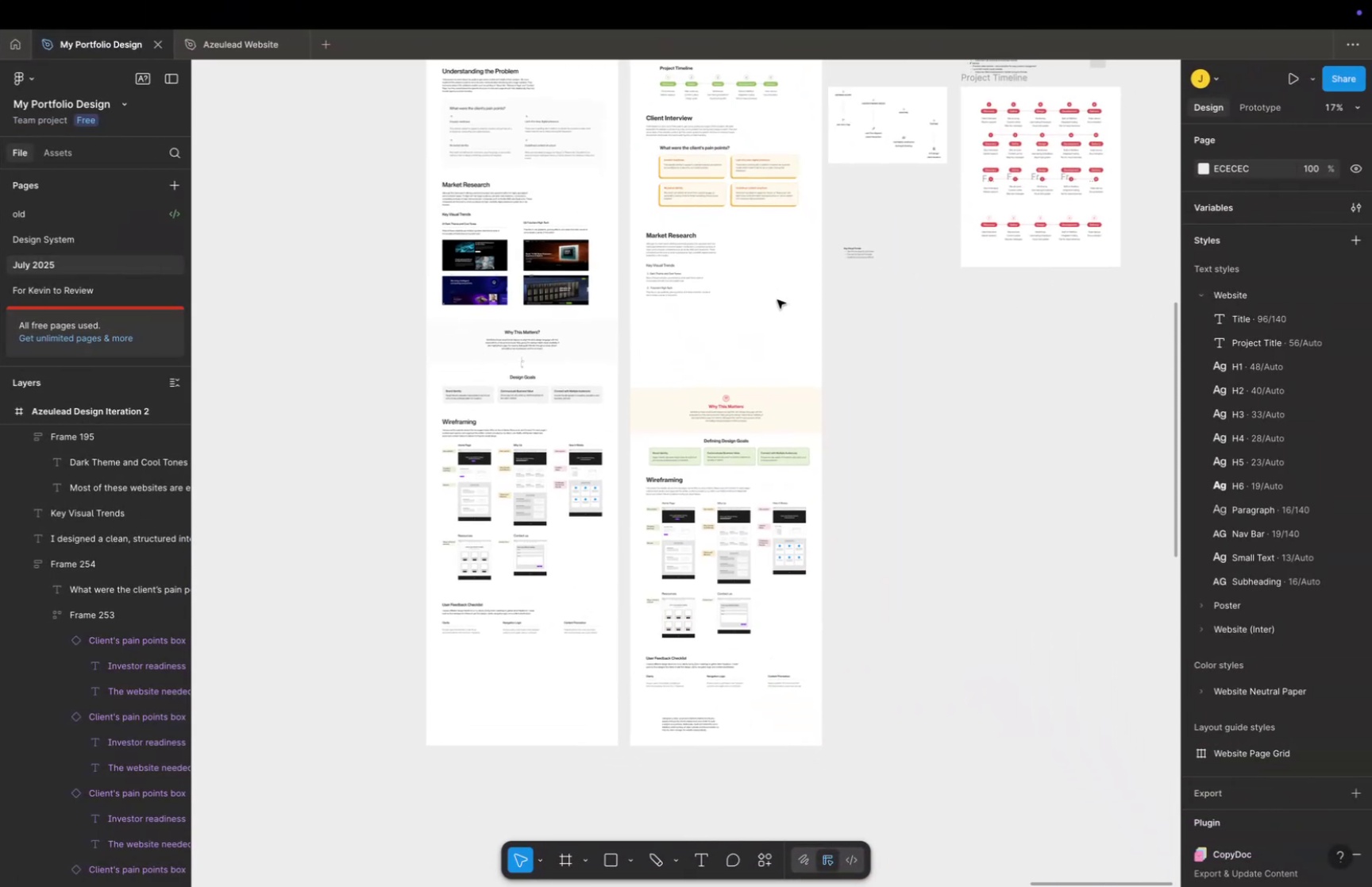 
scroll: coordinate [801, 340], scroll_direction: up, amount: 31.0
 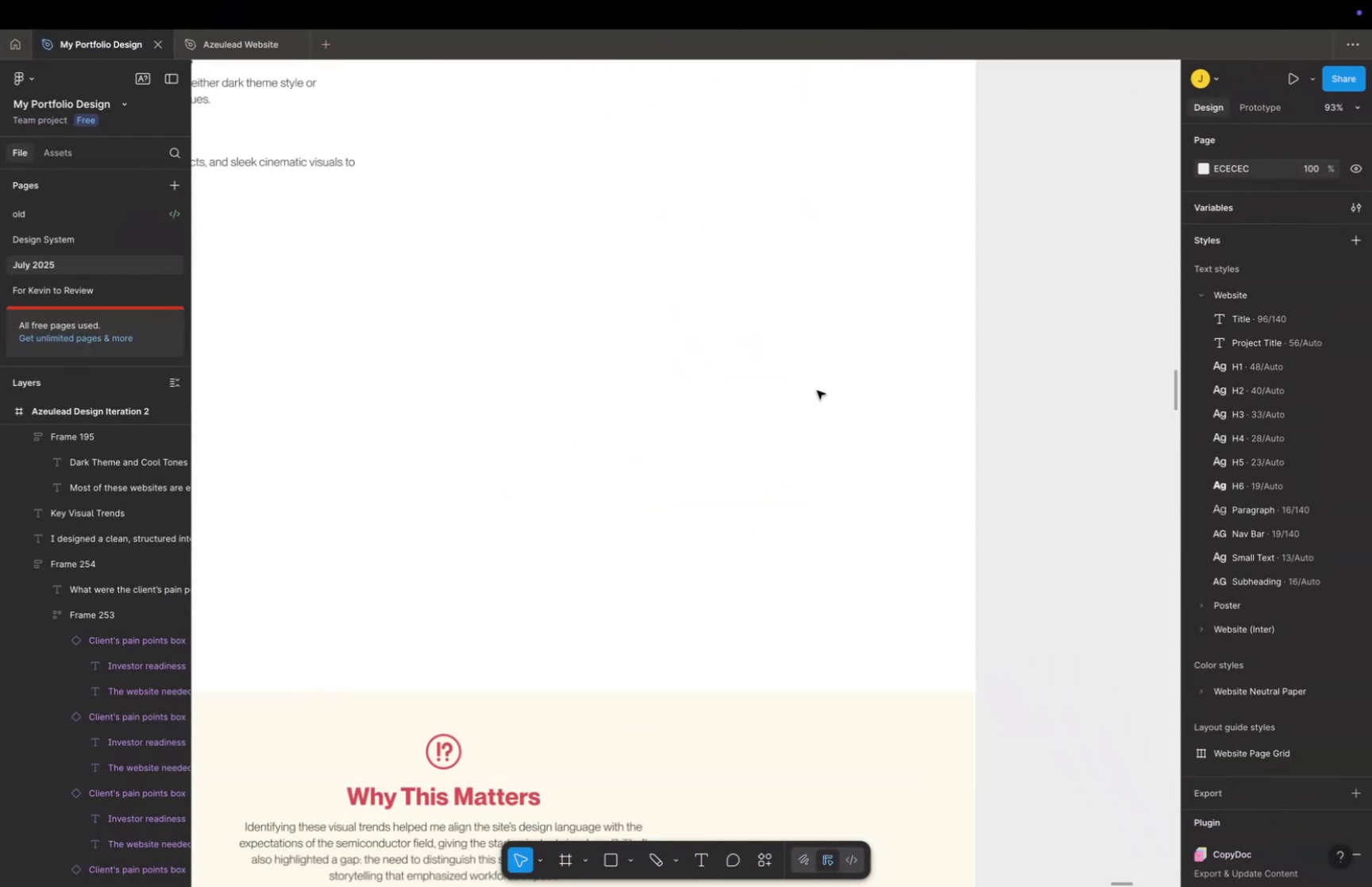 
key(Space)
 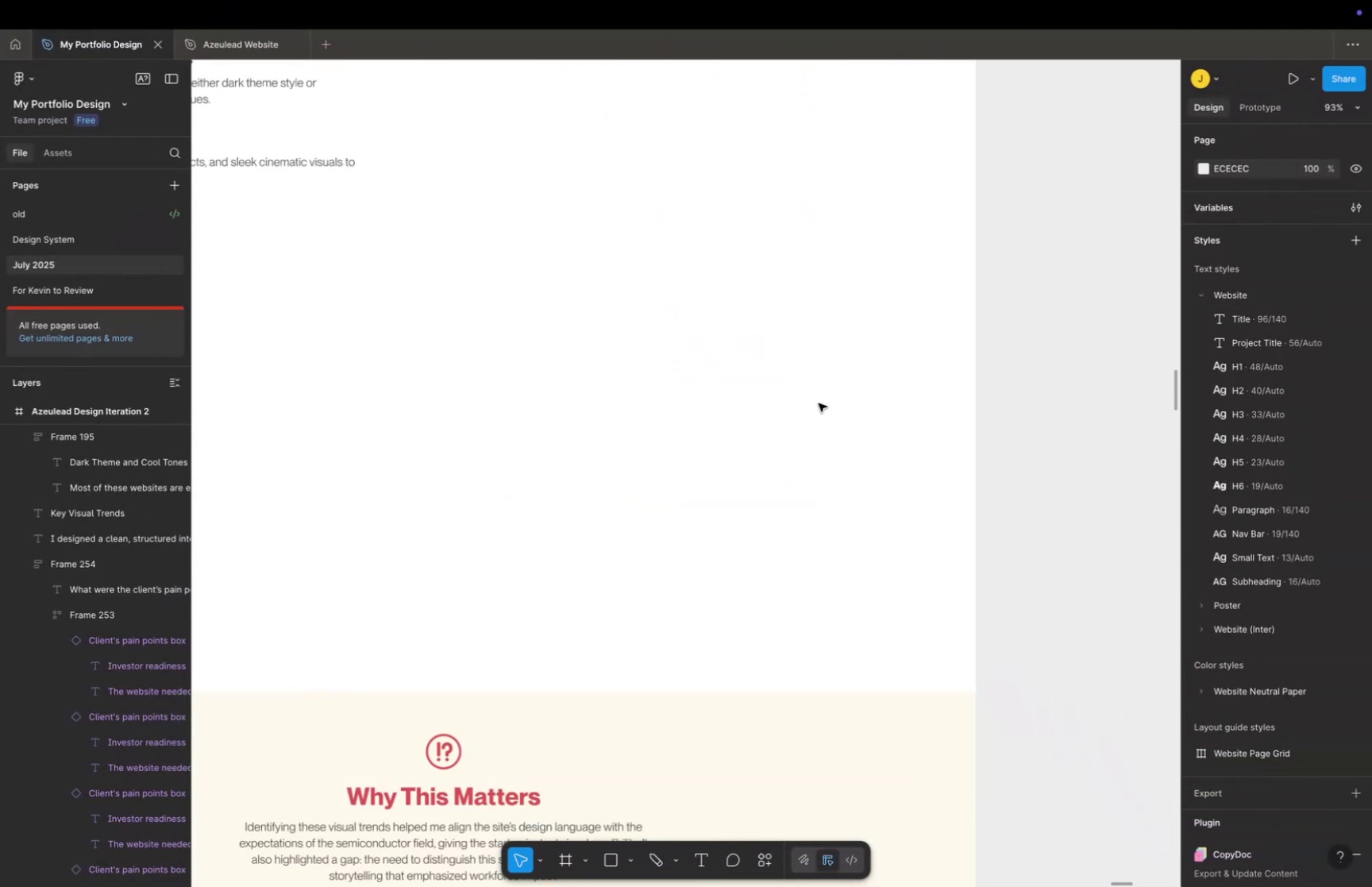 
left_click_drag(start_coordinate=[817, 399], to_coordinate=[904, 160])
 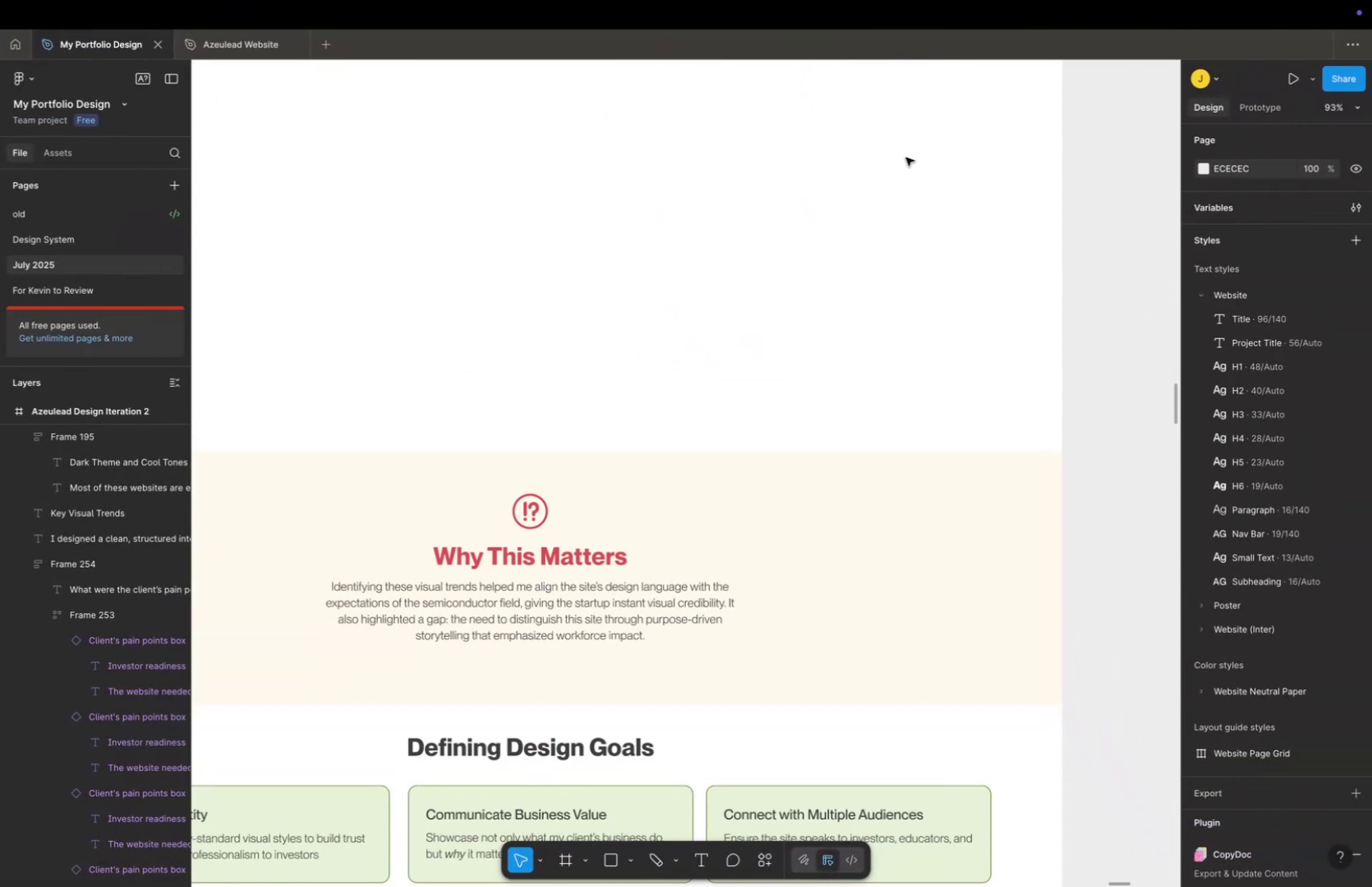 
key(Meta+CommandLeft)
 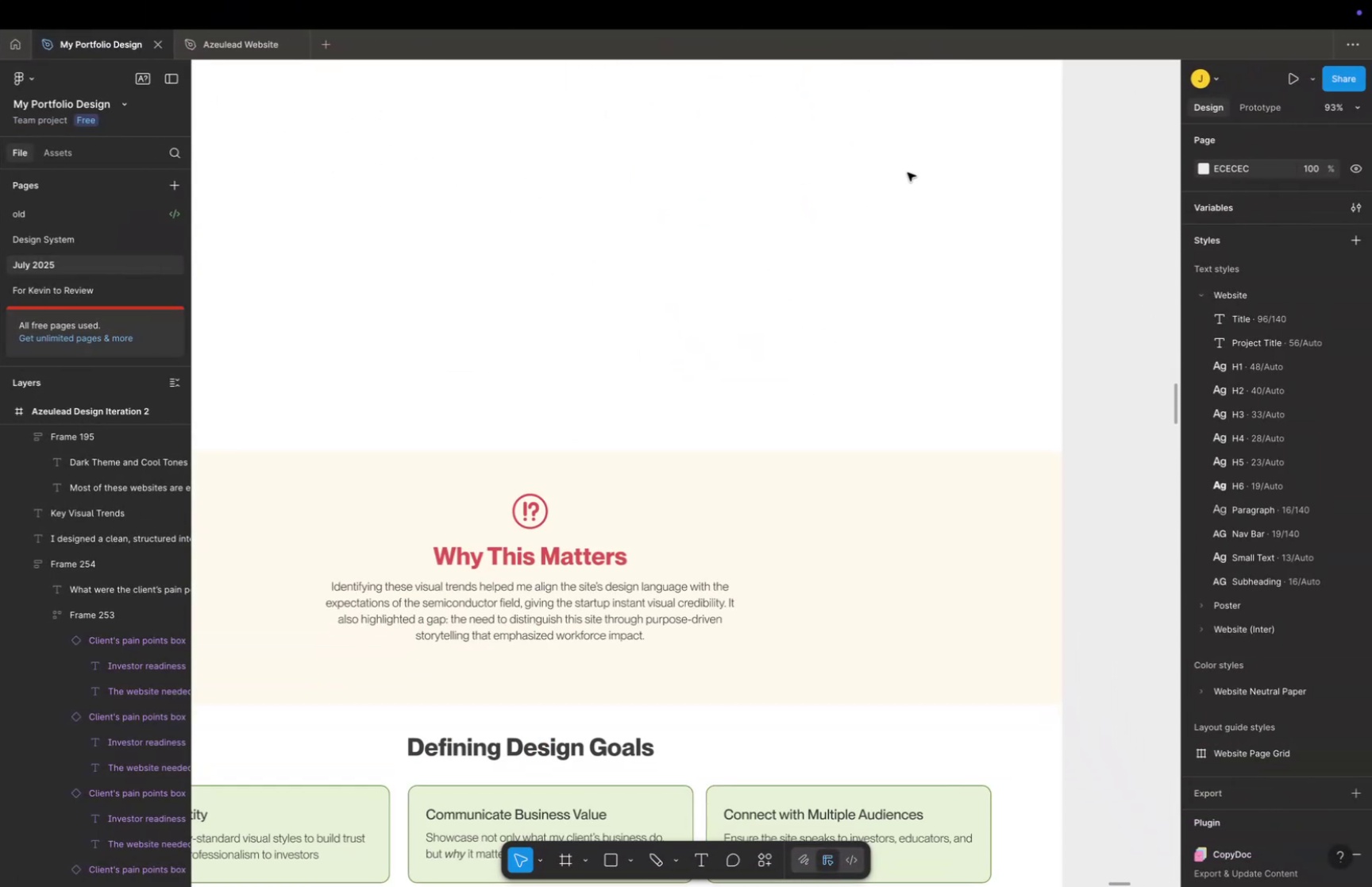 
scroll: coordinate [907, 204], scroll_direction: down, amount: 23.0
 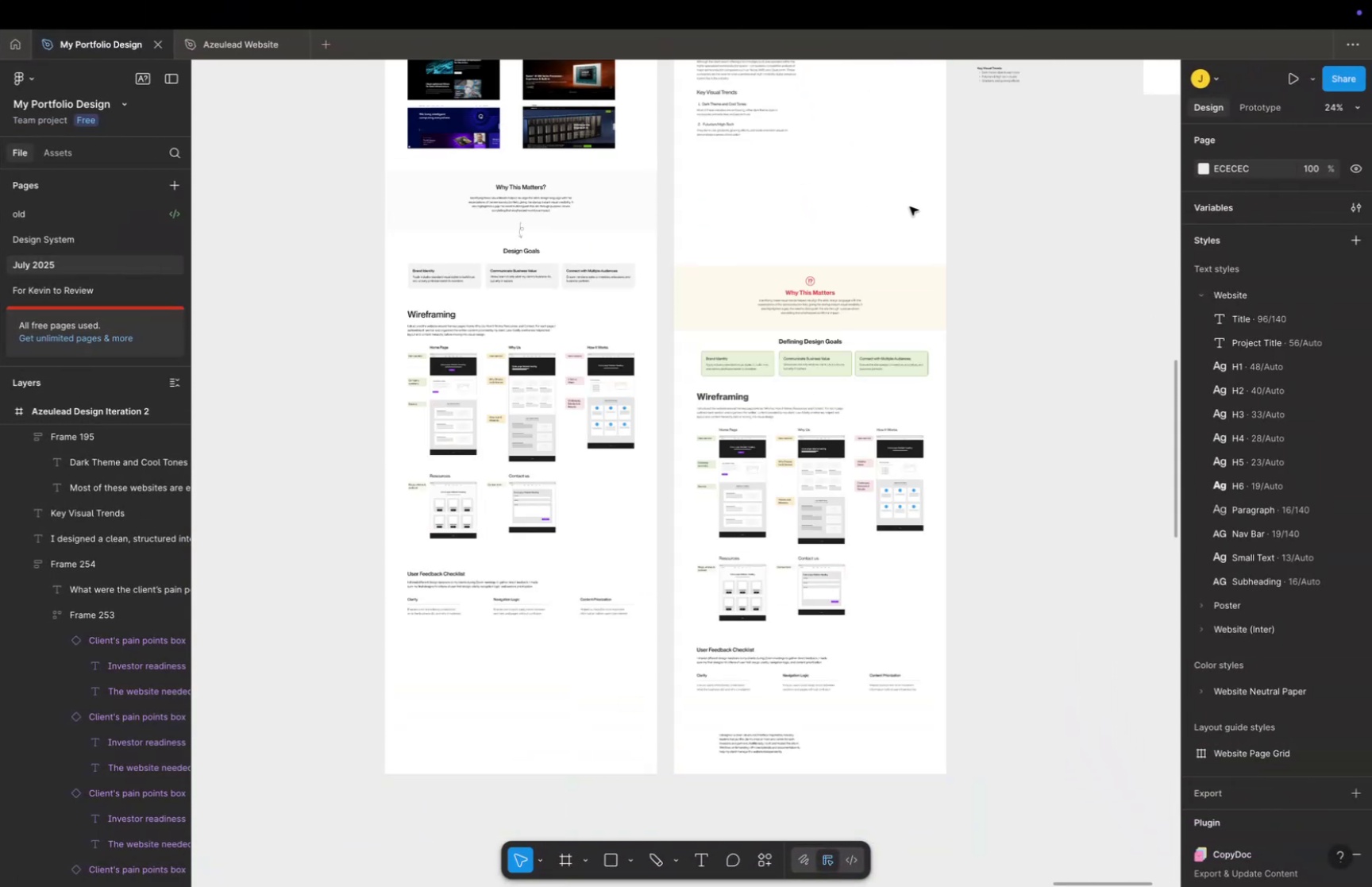 
hold_key(key=Space, duration=0.32)
 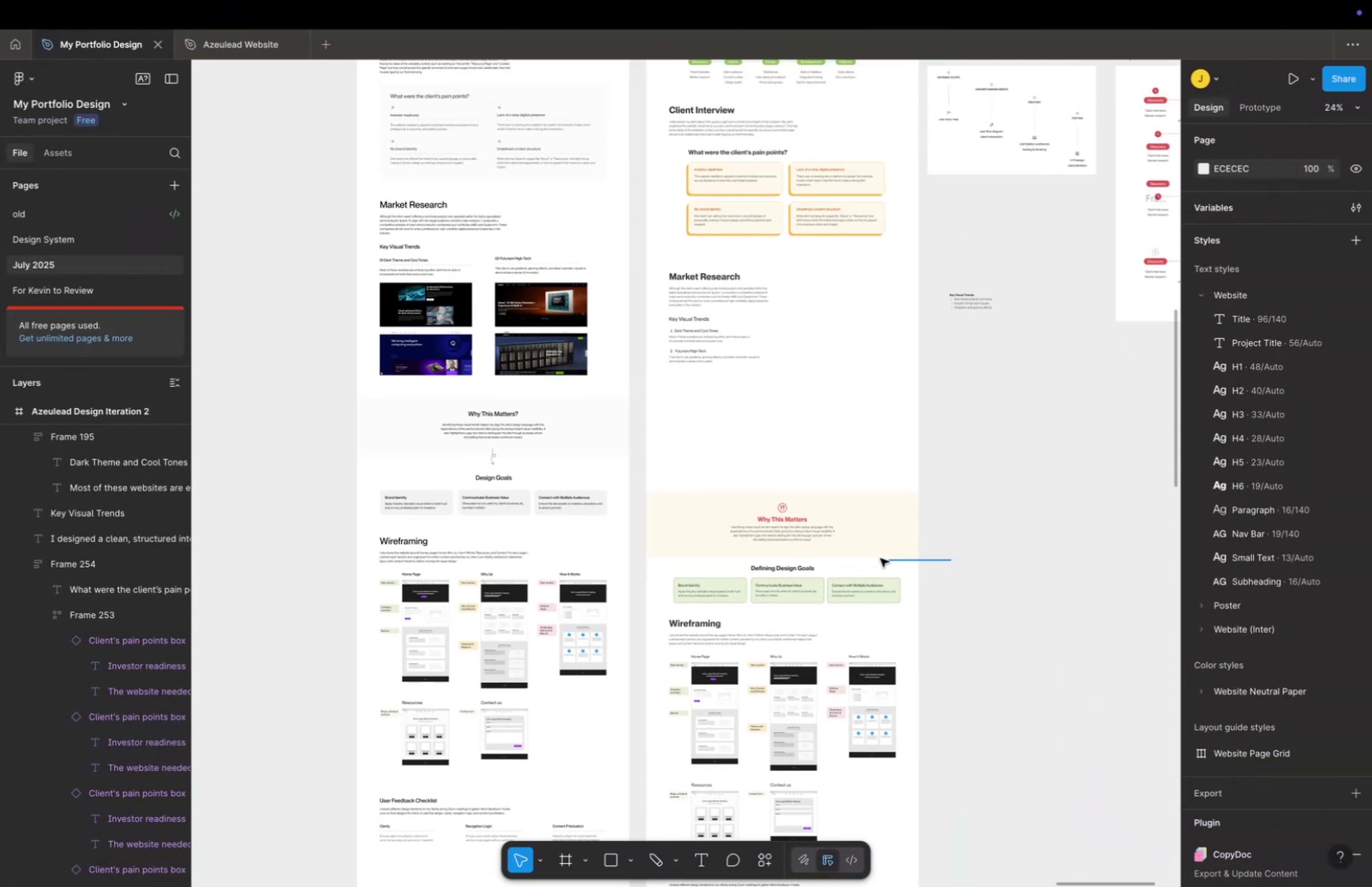 
left_click_drag(start_coordinate=[910, 204], to_coordinate=[882, 430])
 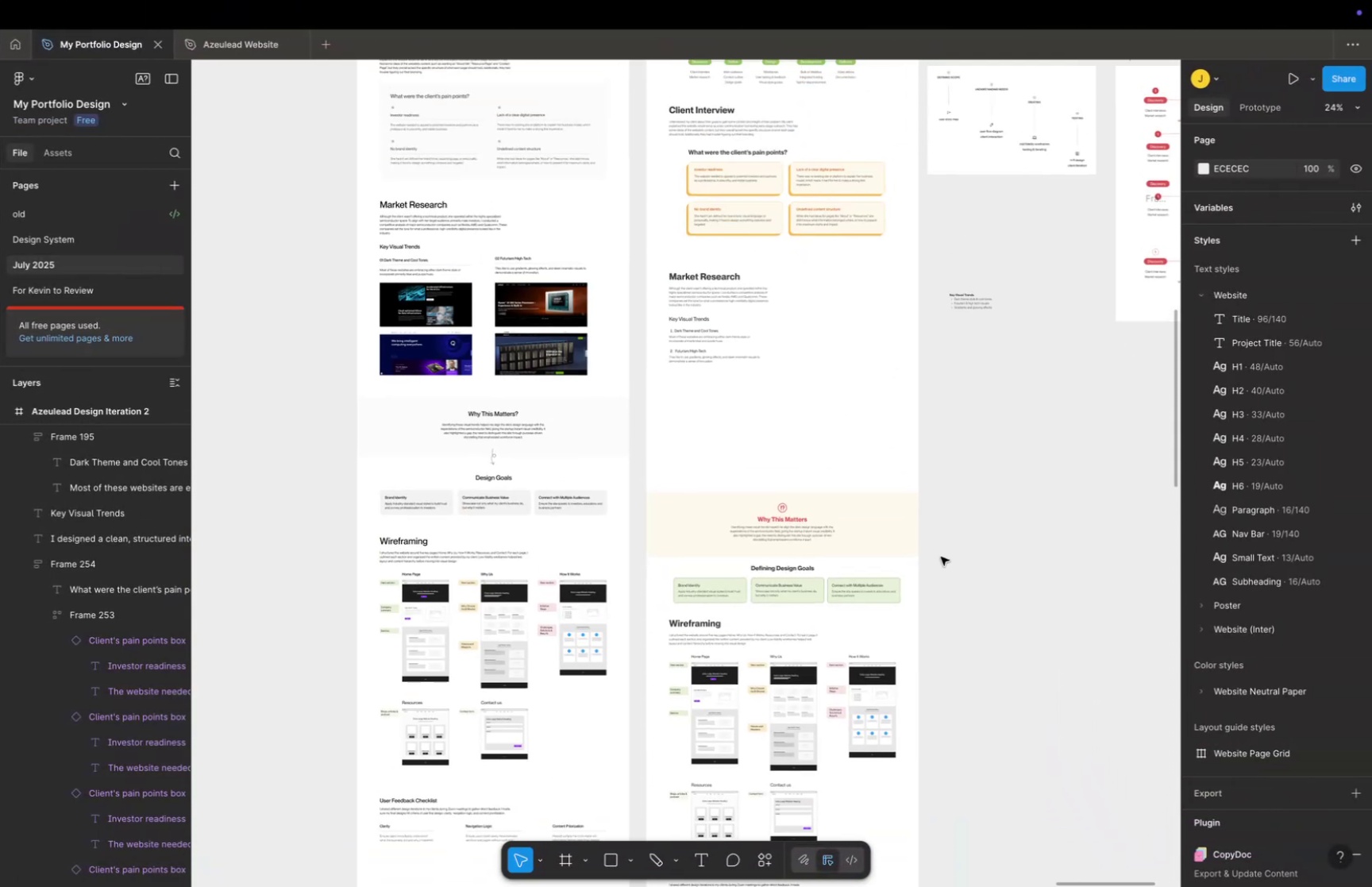 
left_click_drag(start_coordinate=[951, 560], to_coordinate=[656, 465])
 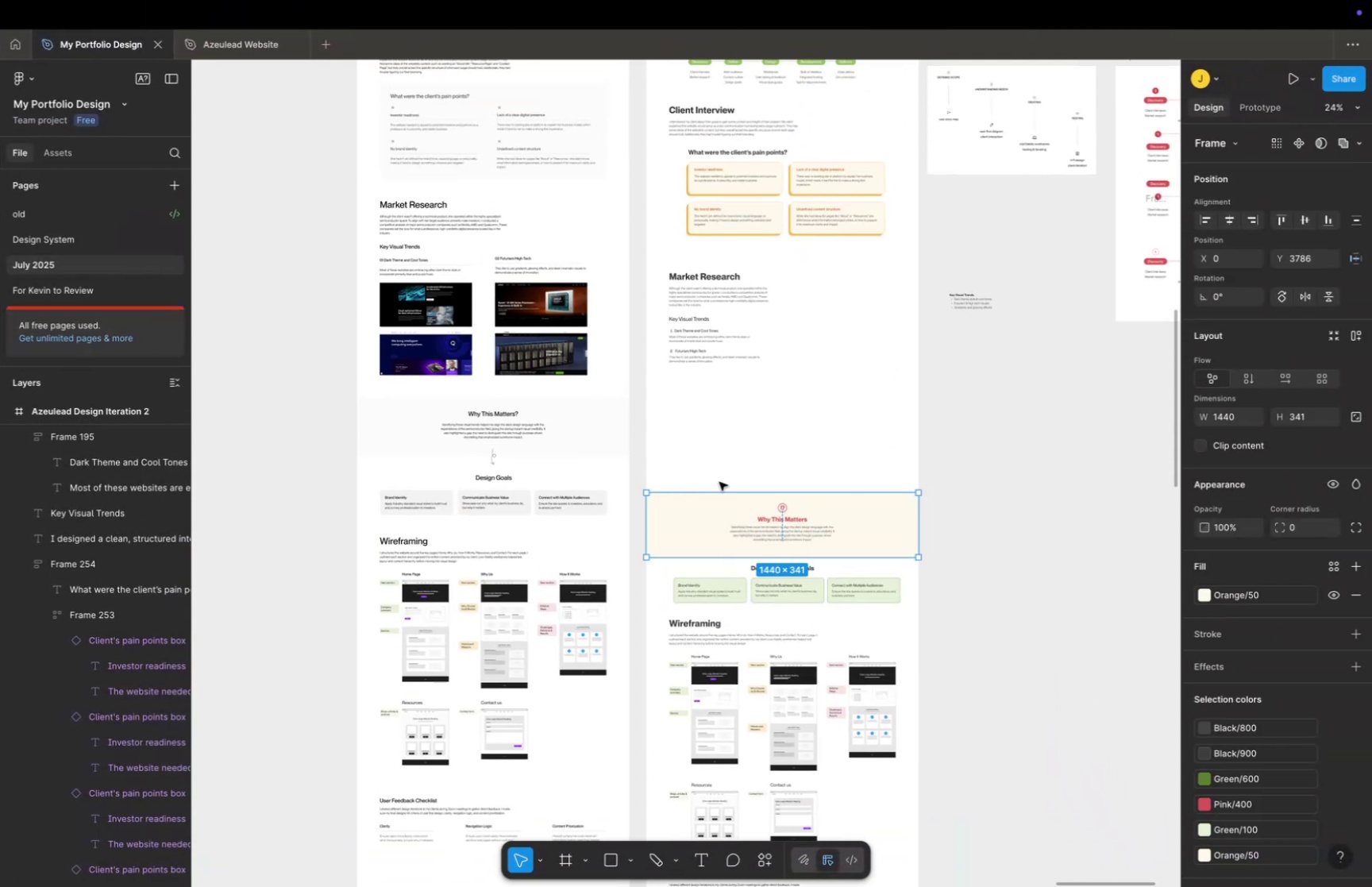 
hold_key(key=ShiftLeft, duration=1.68)
left_click_drag(start_coordinate=[767, 517], to_coordinate=[753, 413])
 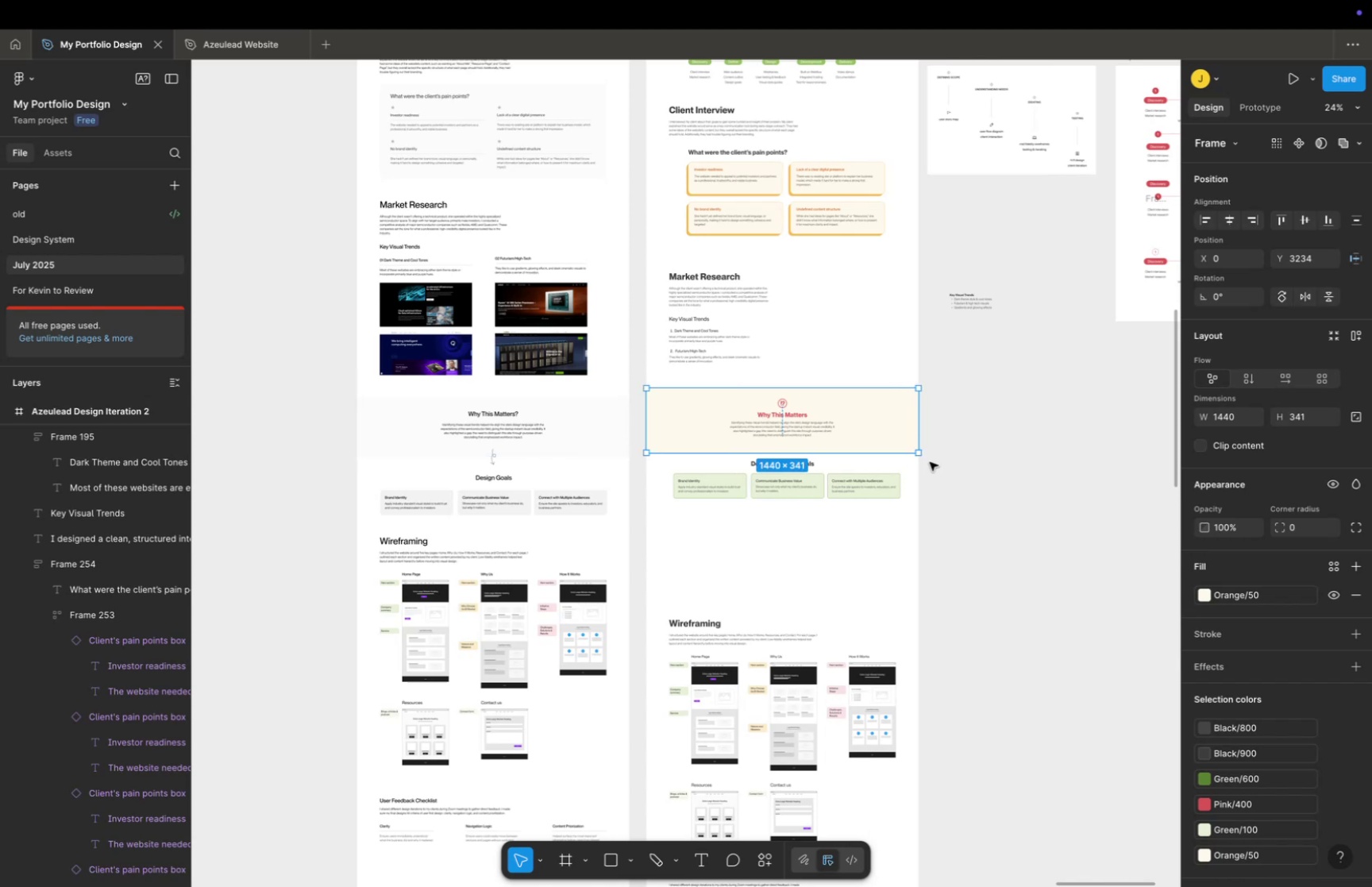 
key(Space)
 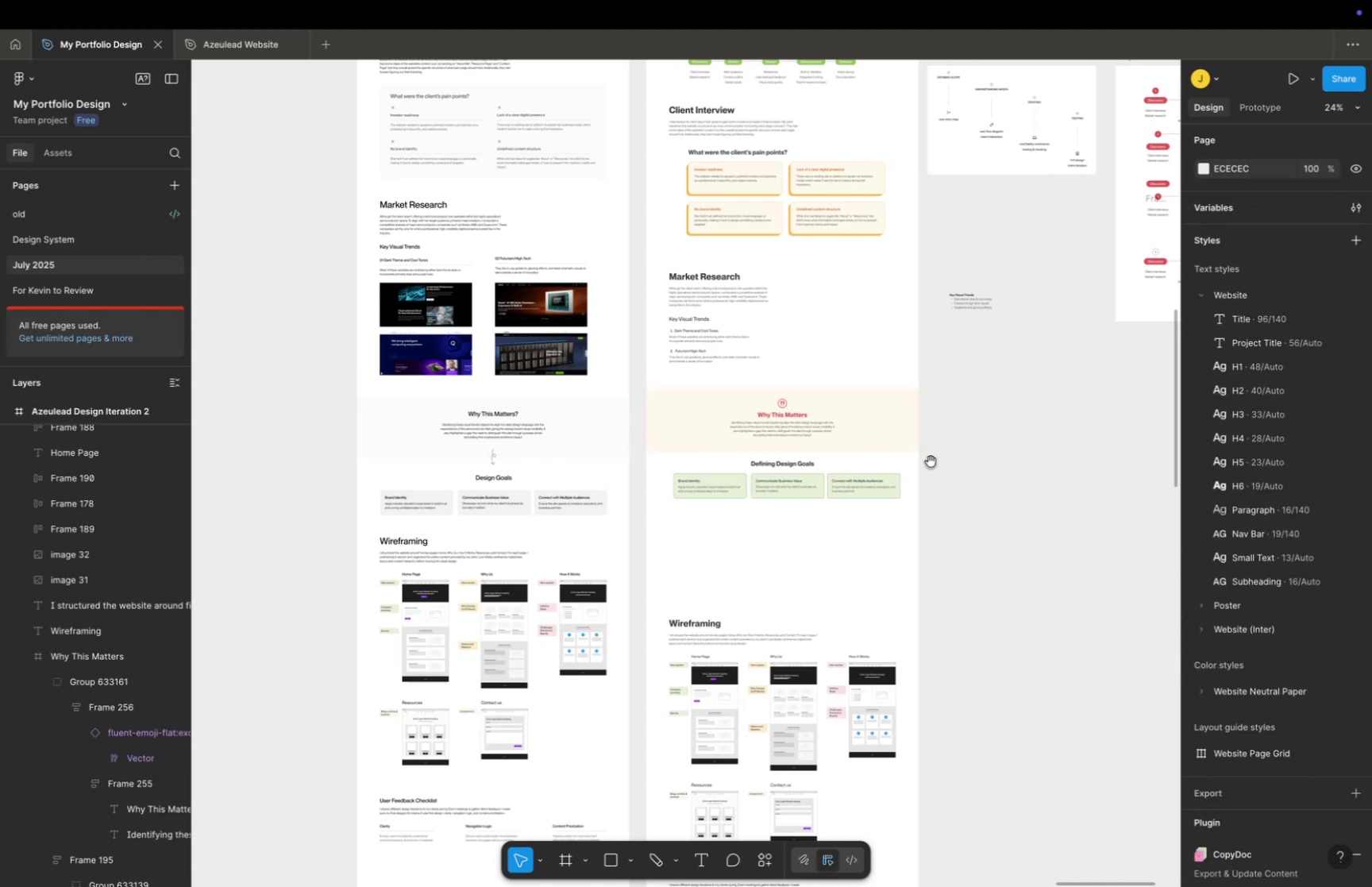 
left_click_drag(start_coordinate=[931, 461], to_coordinate=[932, 468])
 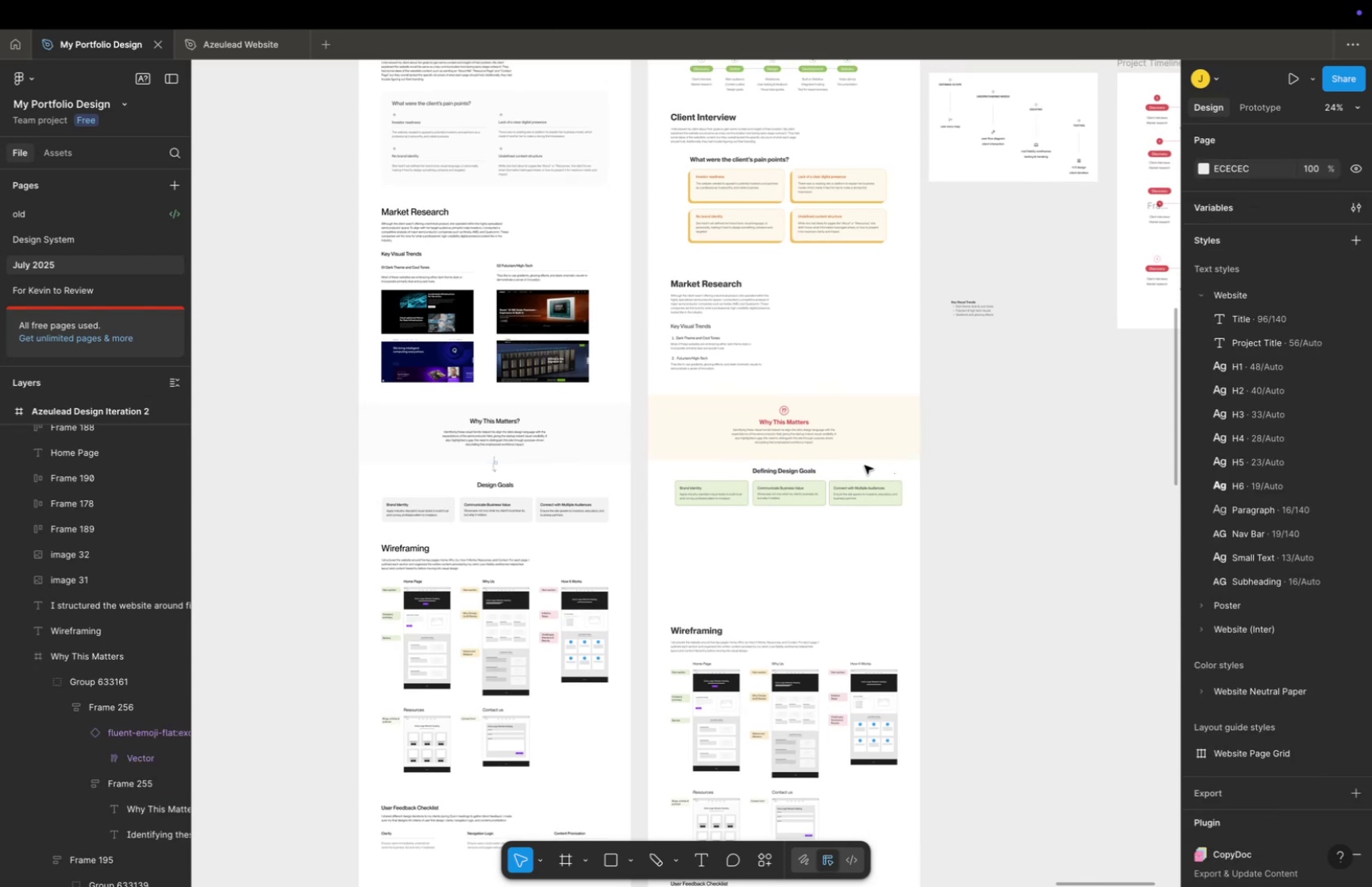 
triple_click([865, 465])
 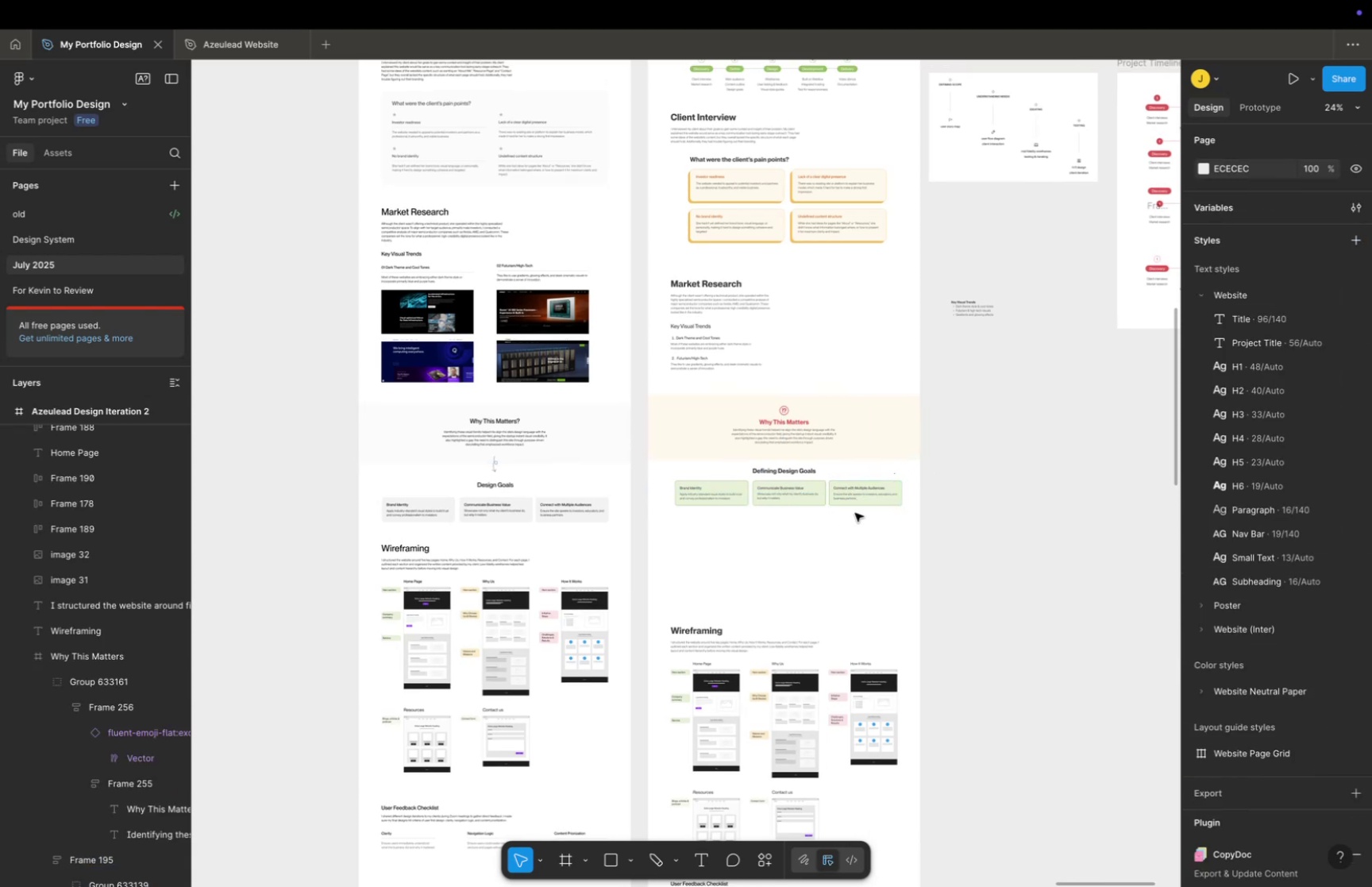 
key(Meta+CommandLeft)
 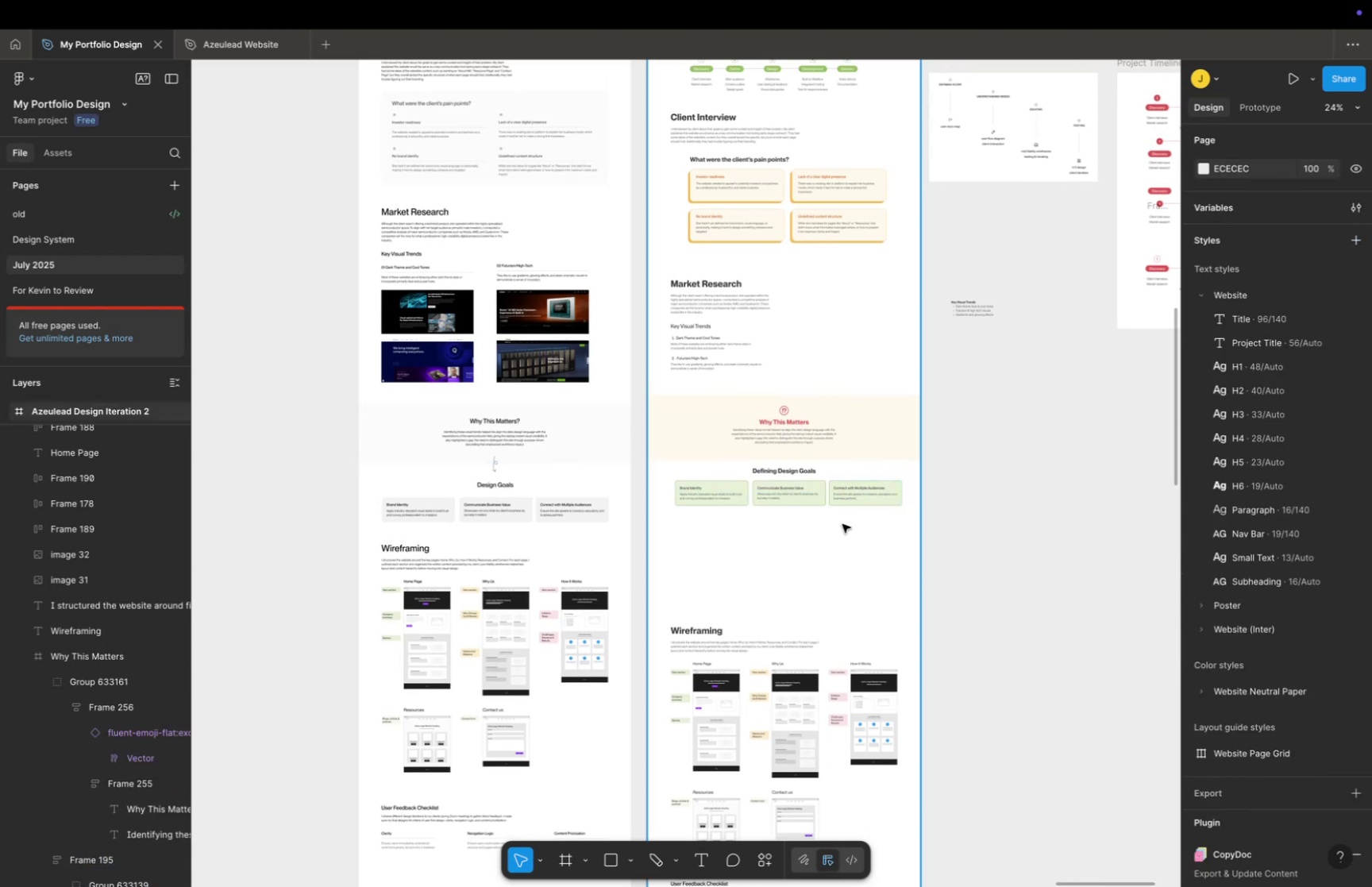 
scroll: coordinate [843, 523], scroll_direction: up, amount: 9.0
 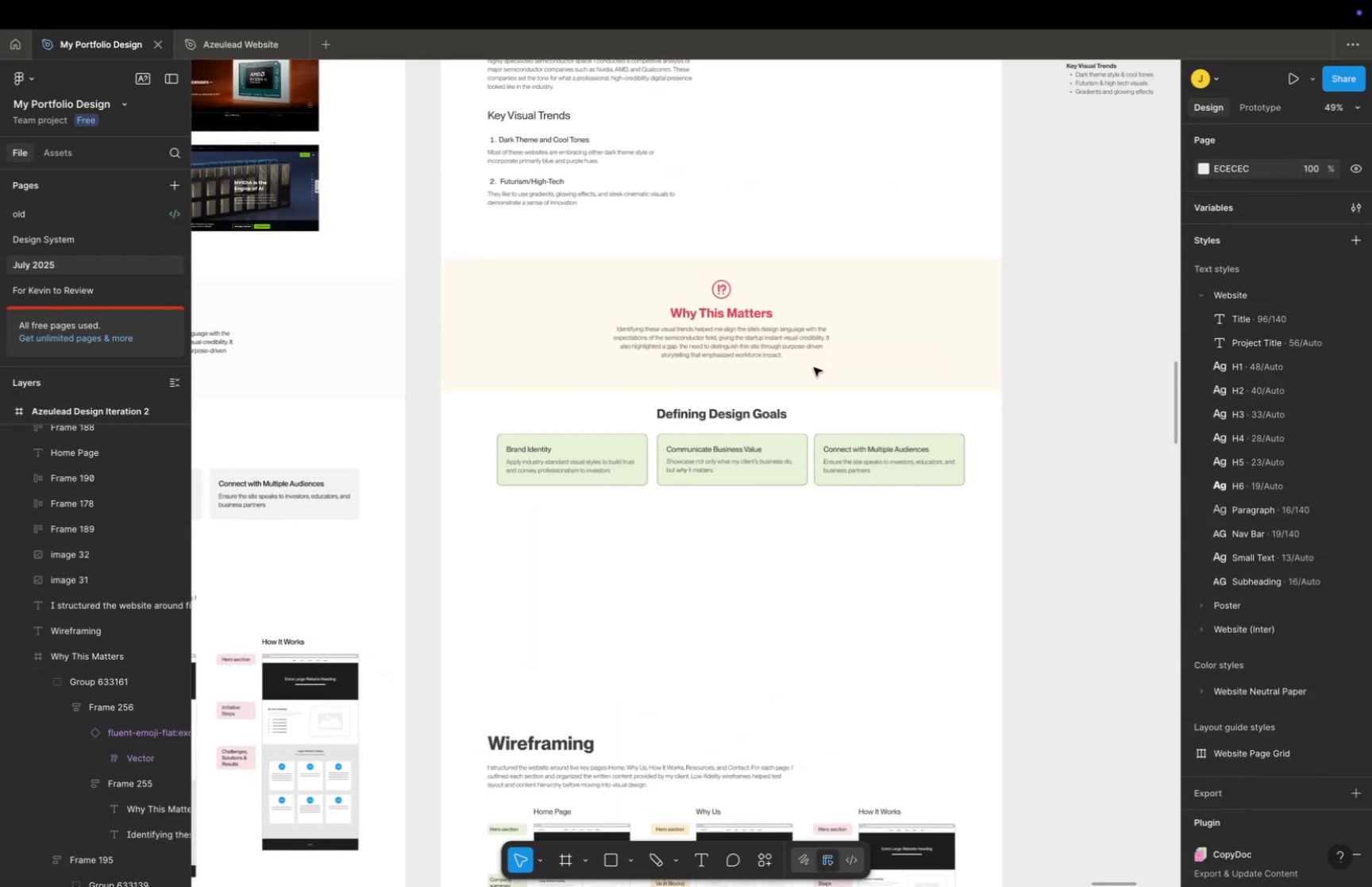 
left_click([766, 317])
 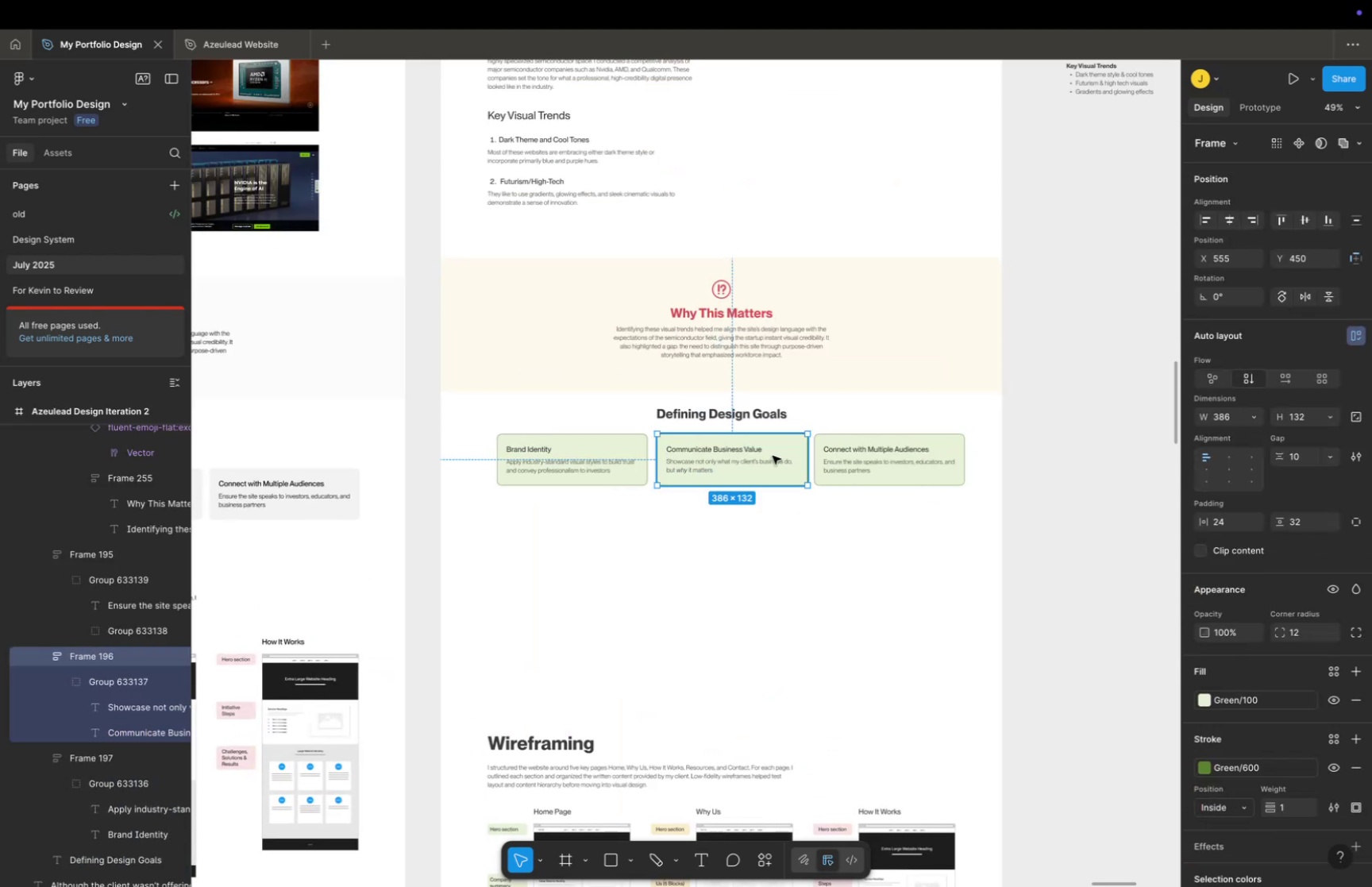 
double_click([826, 530])
 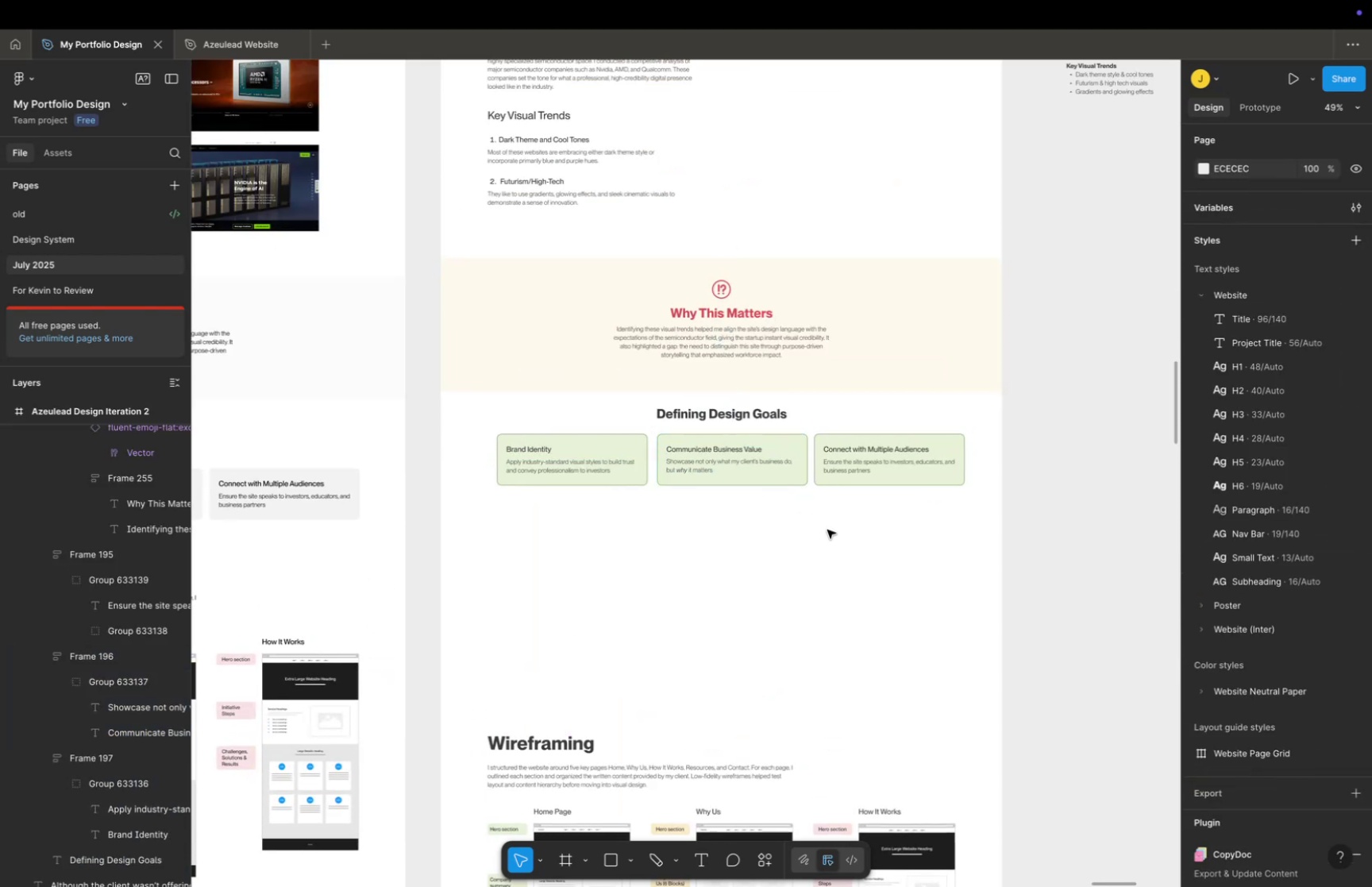 
hold_key(key=Space, duration=0.36)
 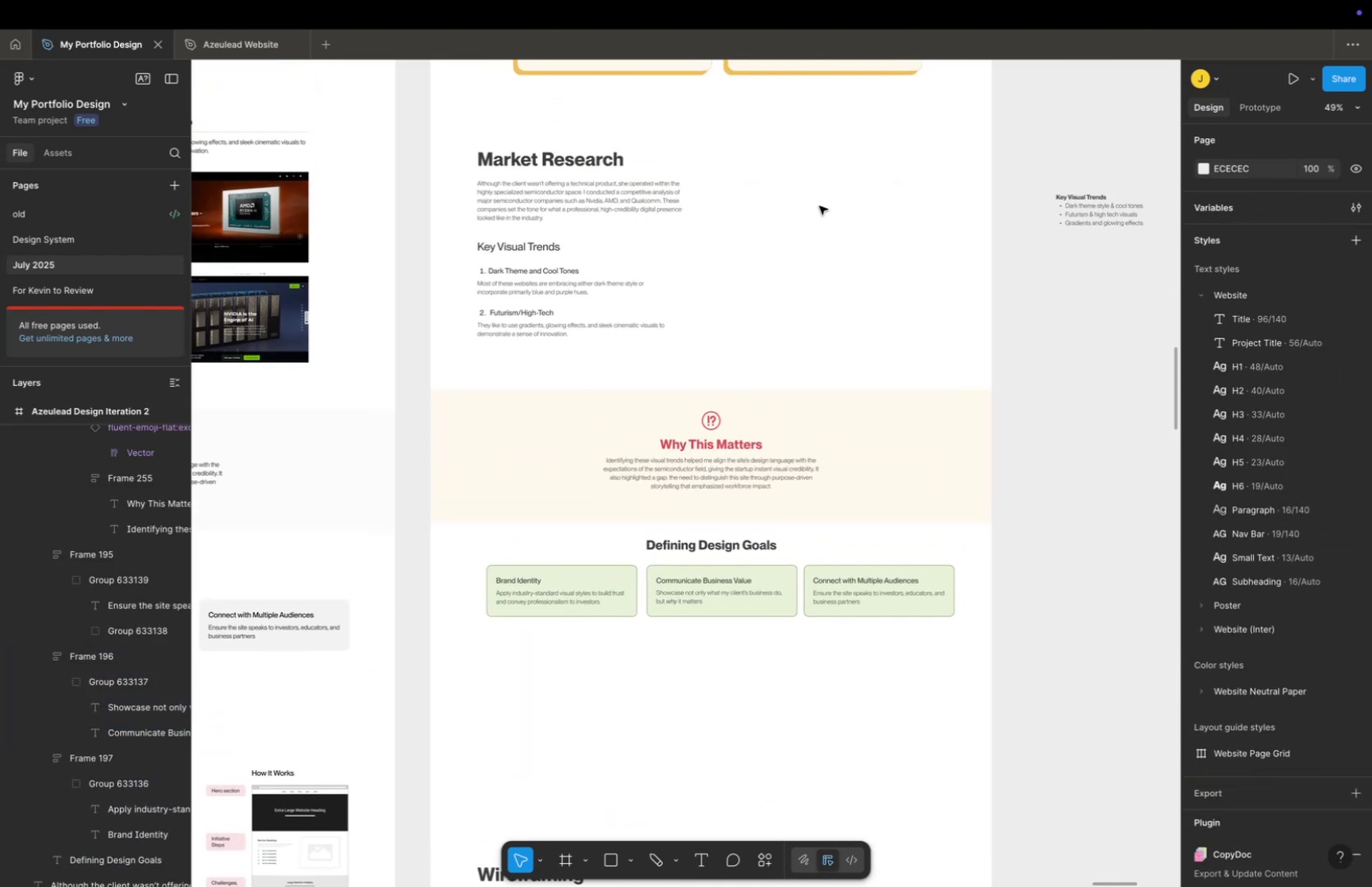 
left_click_drag(start_coordinate=[850, 527], to_coordinate=[839, 658])
 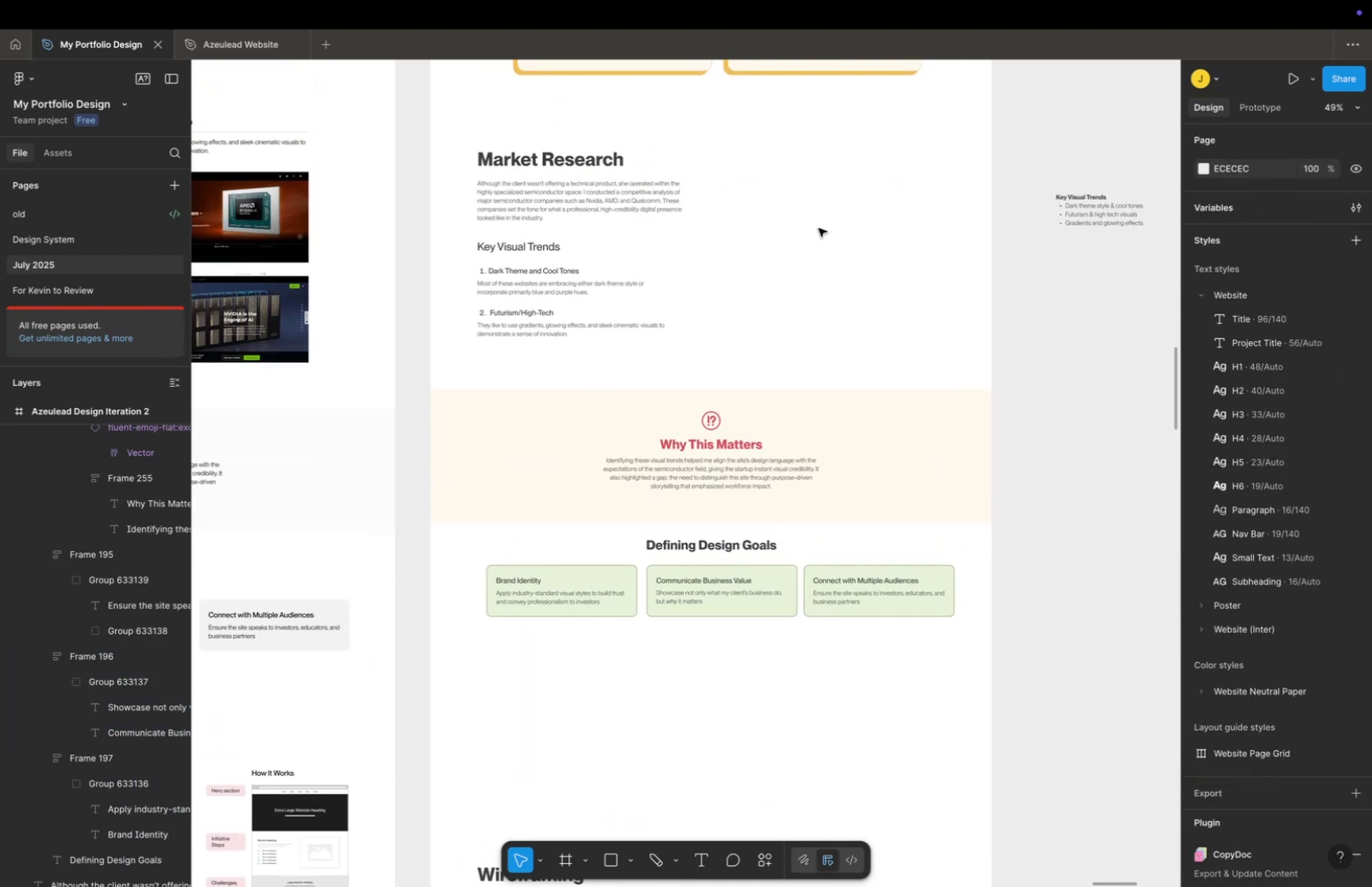 
key(Space)
 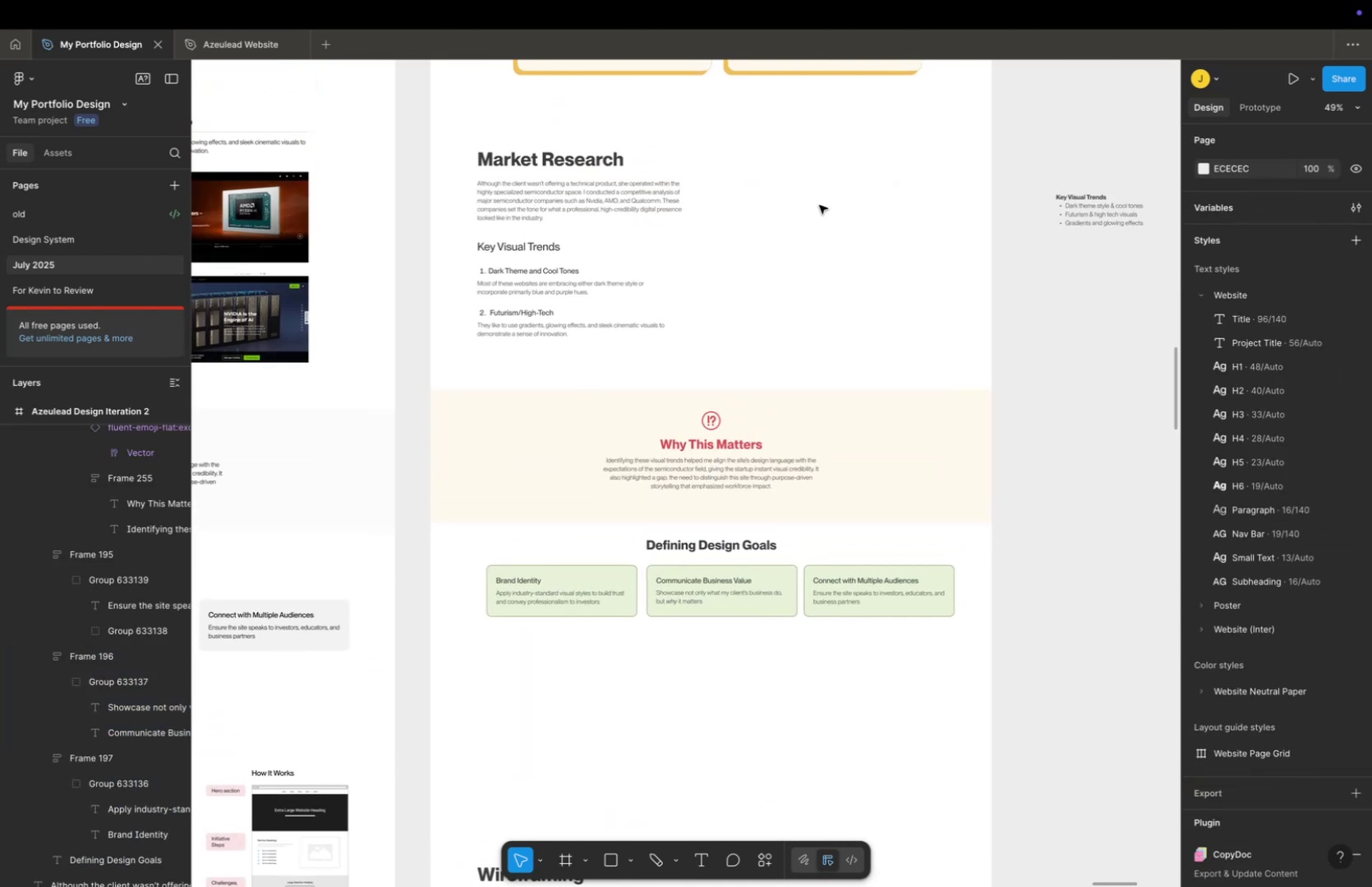 
left_click_drag(start_coordinate=[820, 207], to_coordinate=[828, 237])
 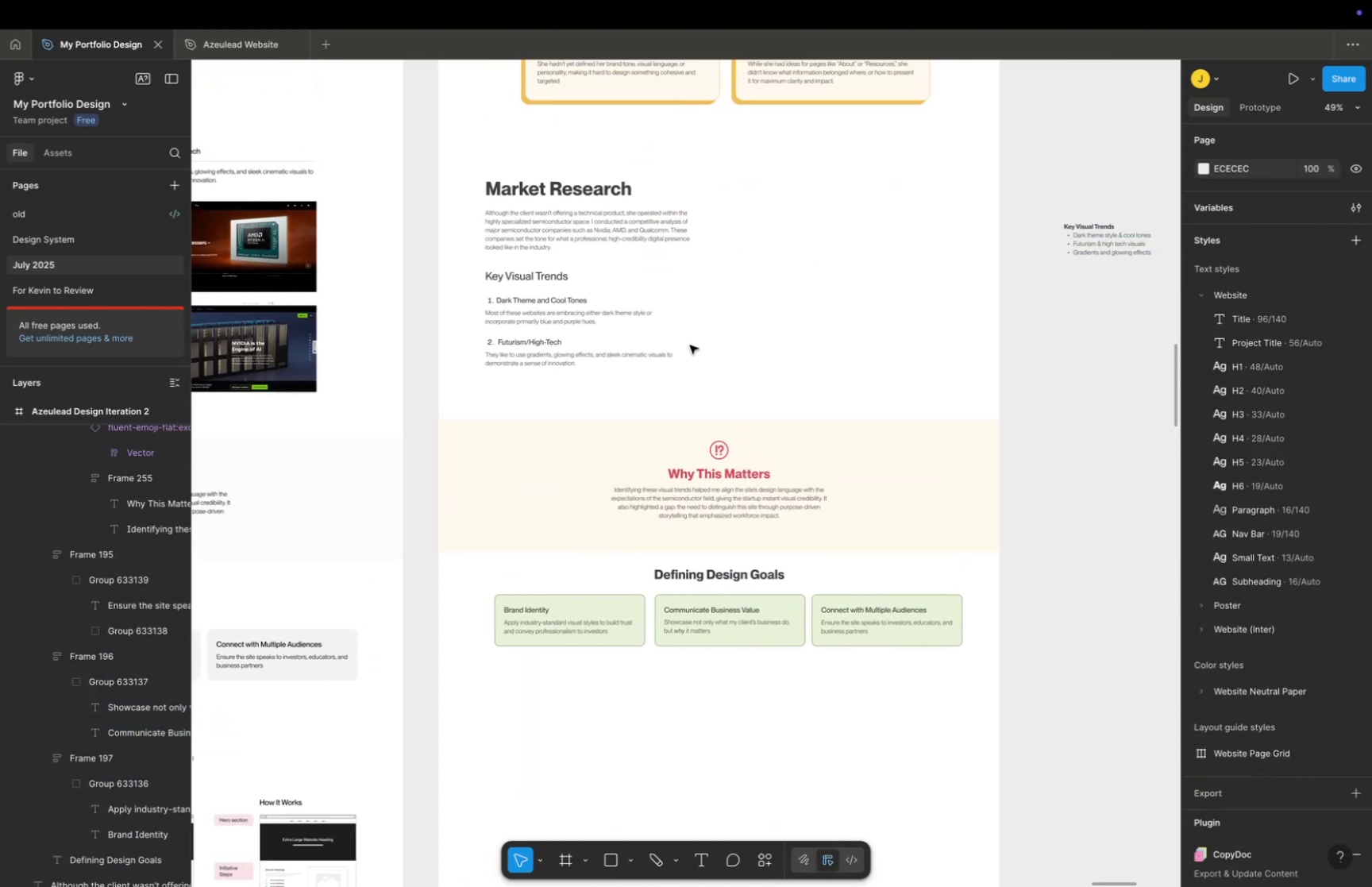 
left_click_drag(start_coordinate=[690, 384], to_coordinate=[518, 272])
 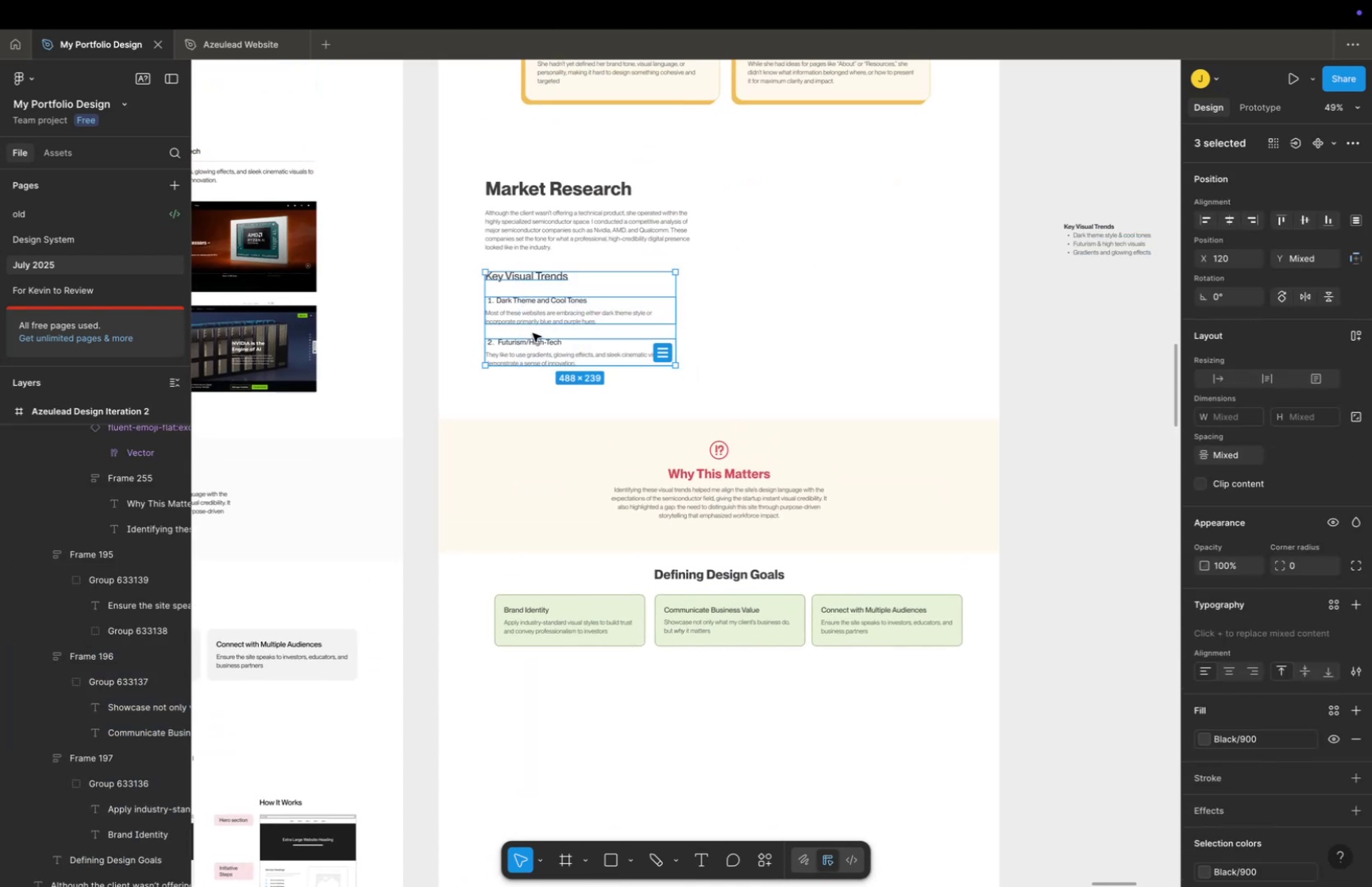 
left_click_drag(start_coordinate=[538, 347], to_coordinate=[811, 260])
 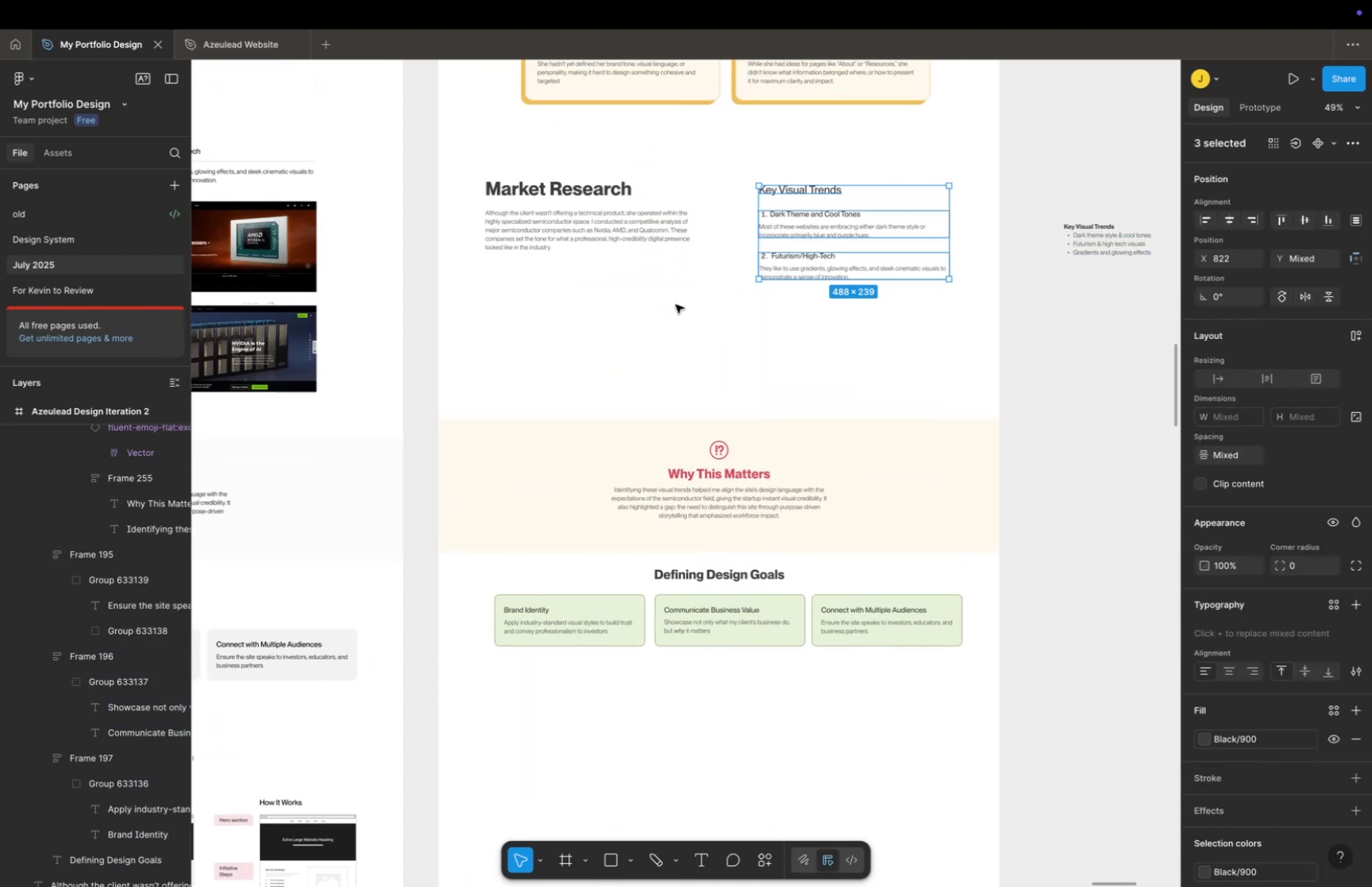 
left_click_drag(start_coordinate=[616, 323], to_coordinate=[522, 180])
 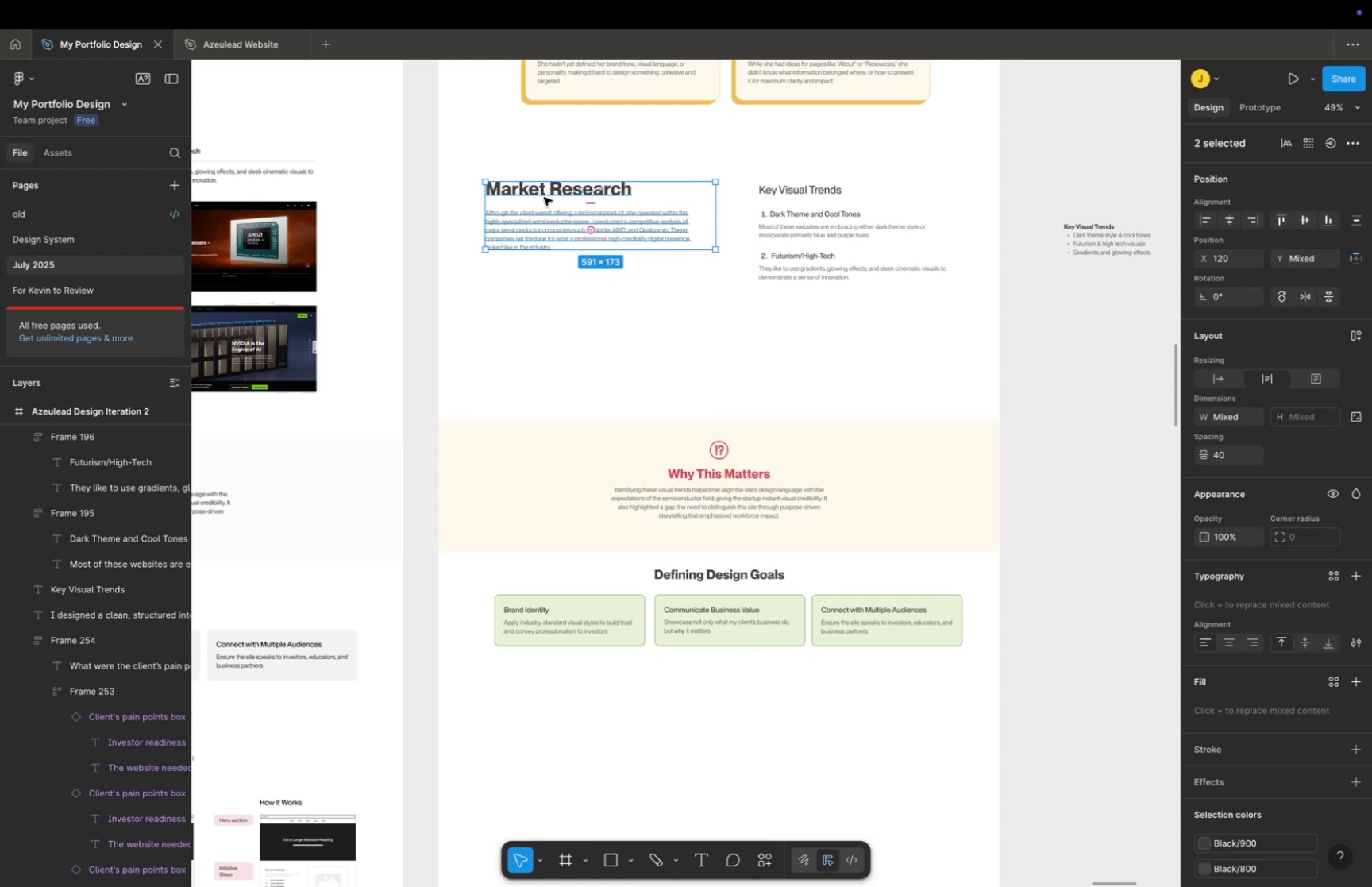 
left_click_drag(start_coordinate=[575, 210], to_coordinate=[576, 241])
 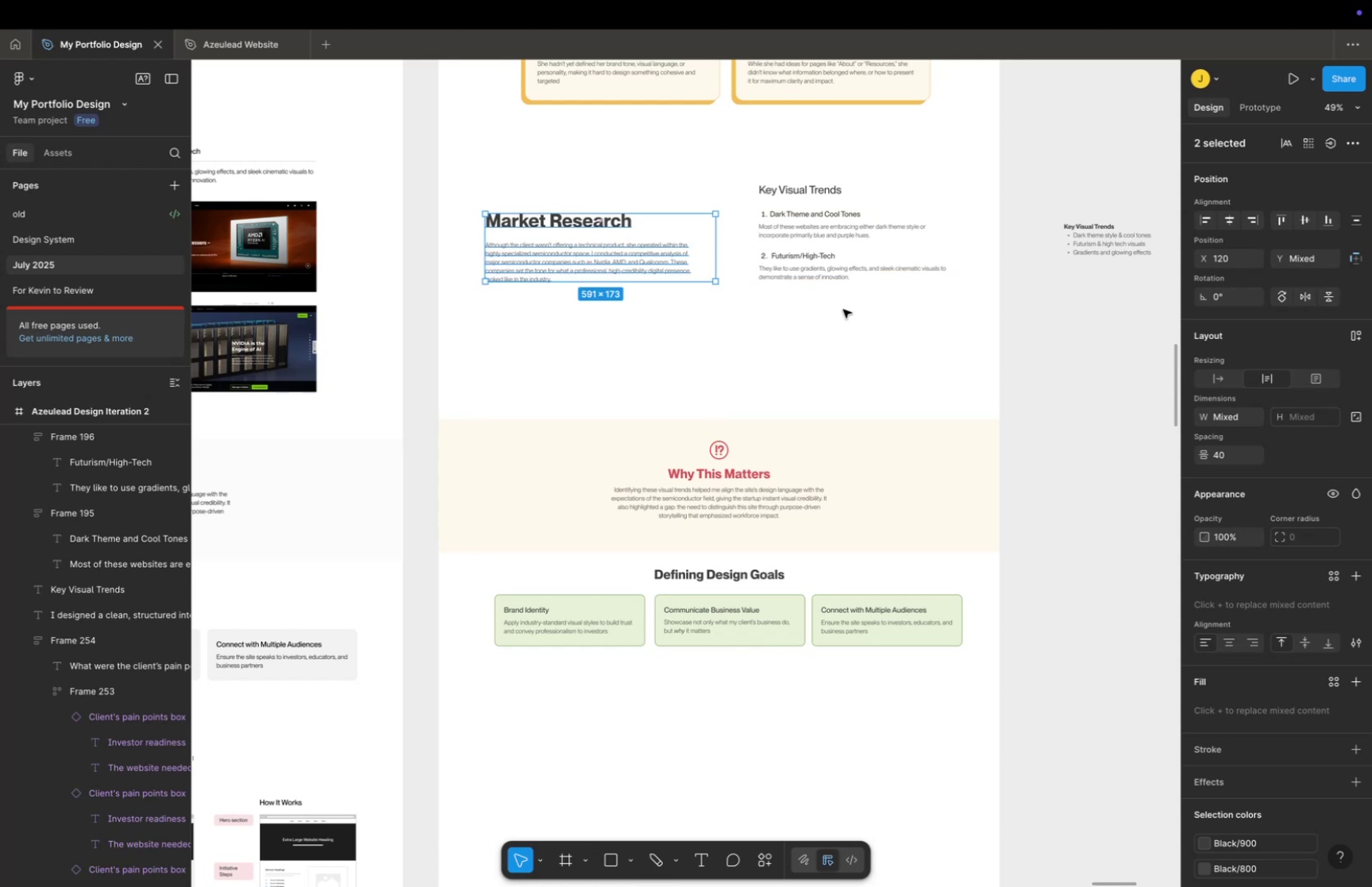 
left_click([843, 309])
 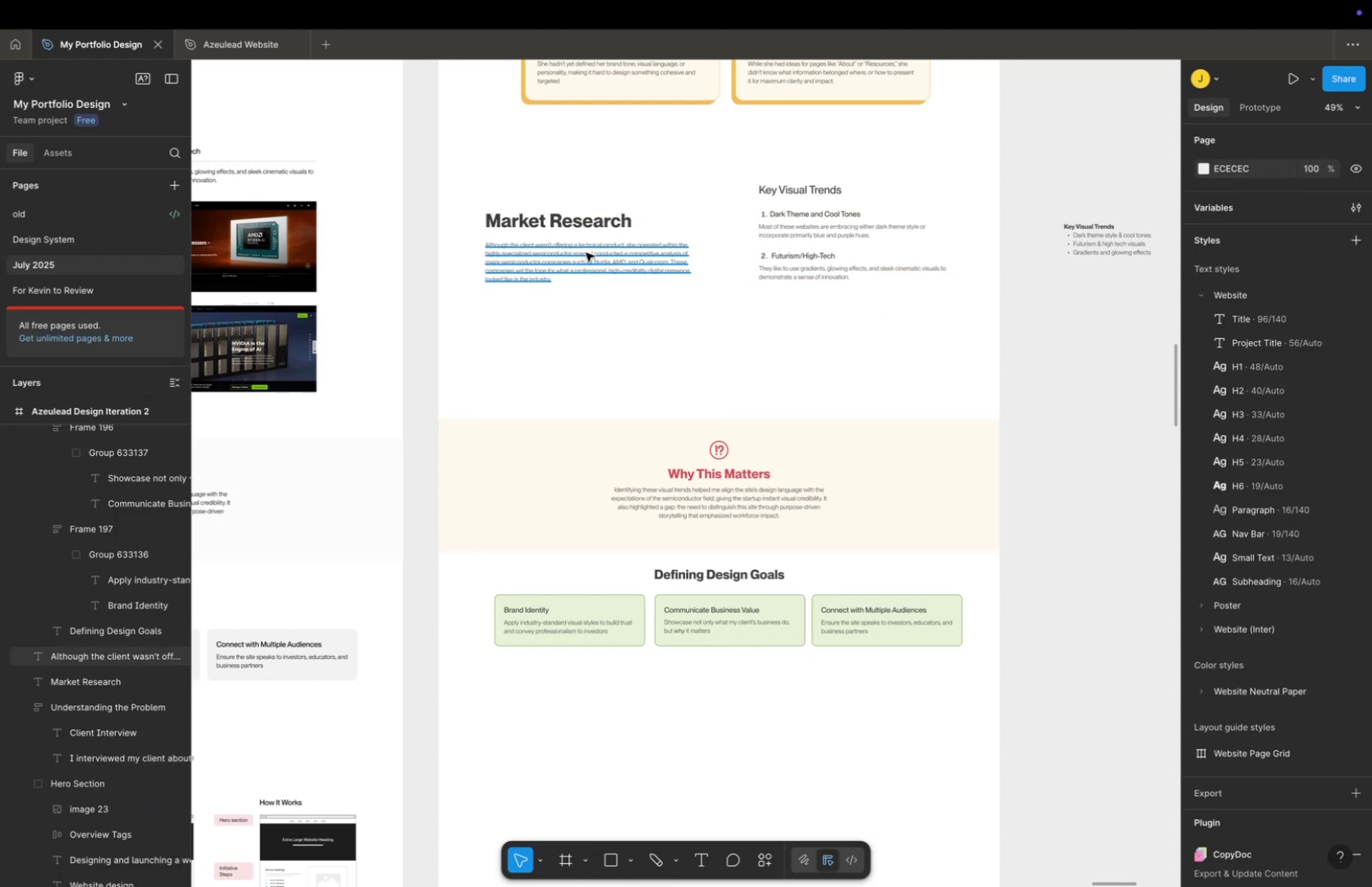 
left_click_drag(start_coordinate=[629, 303], to_coordinate=[531, 191])
 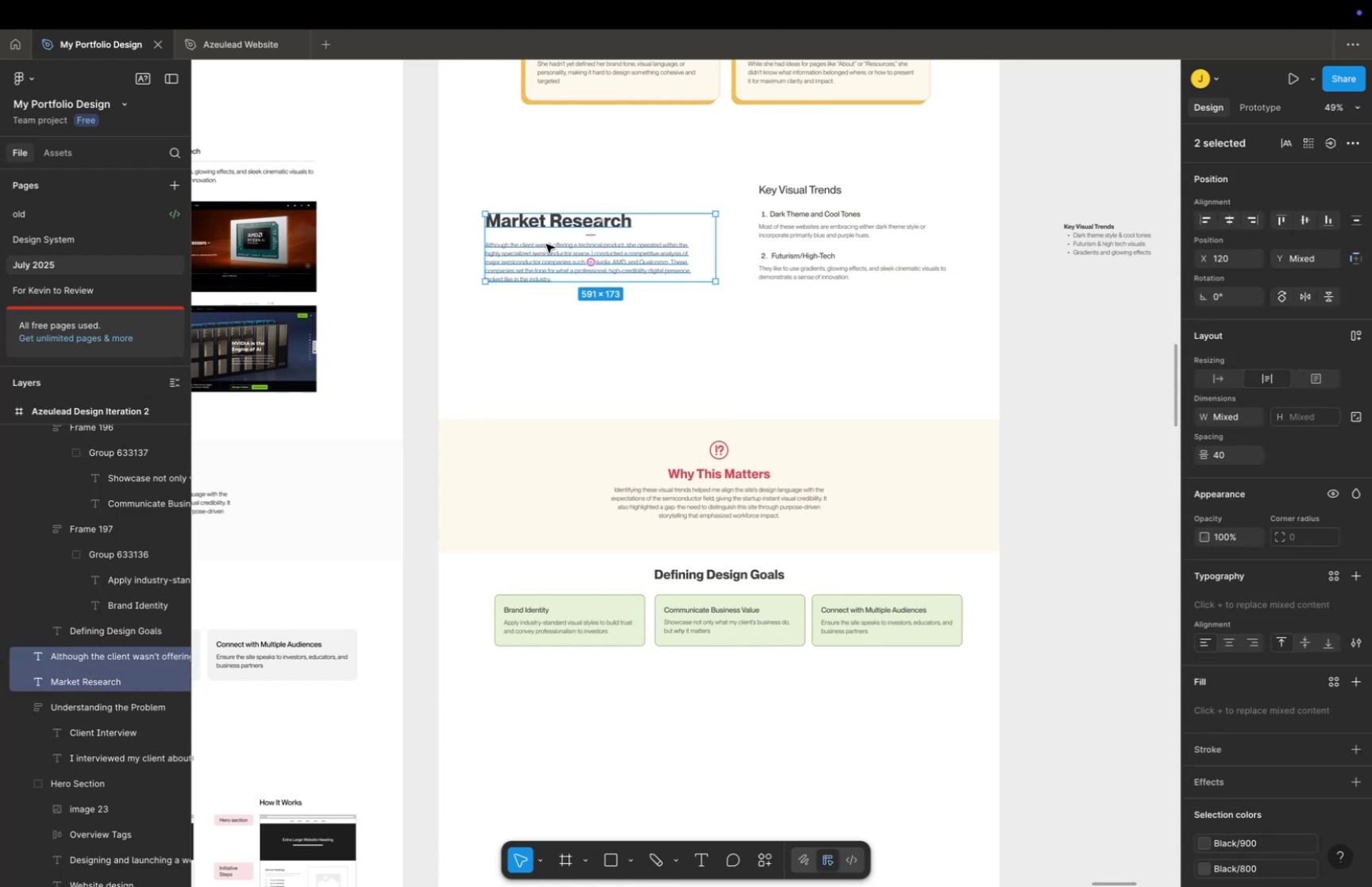 
hold_key(key=ShiftLeft, duration=5.84)
left_click_drag(start_coordinate=[543, 249], to_coordinate=[553, 206])
 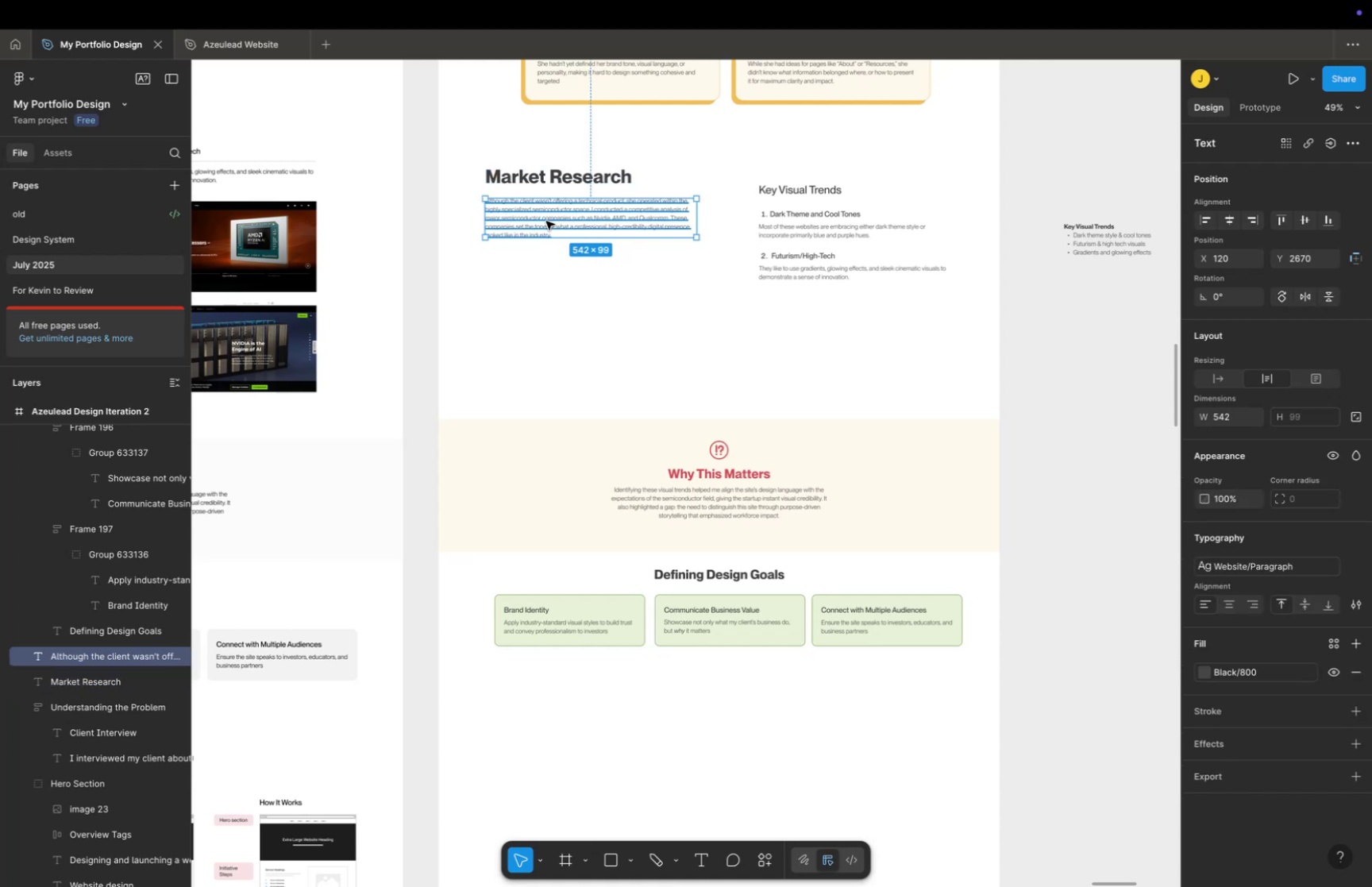 
left_click_drag(start_coordinate=[545, 221], to_coordinate=[694, 321])
 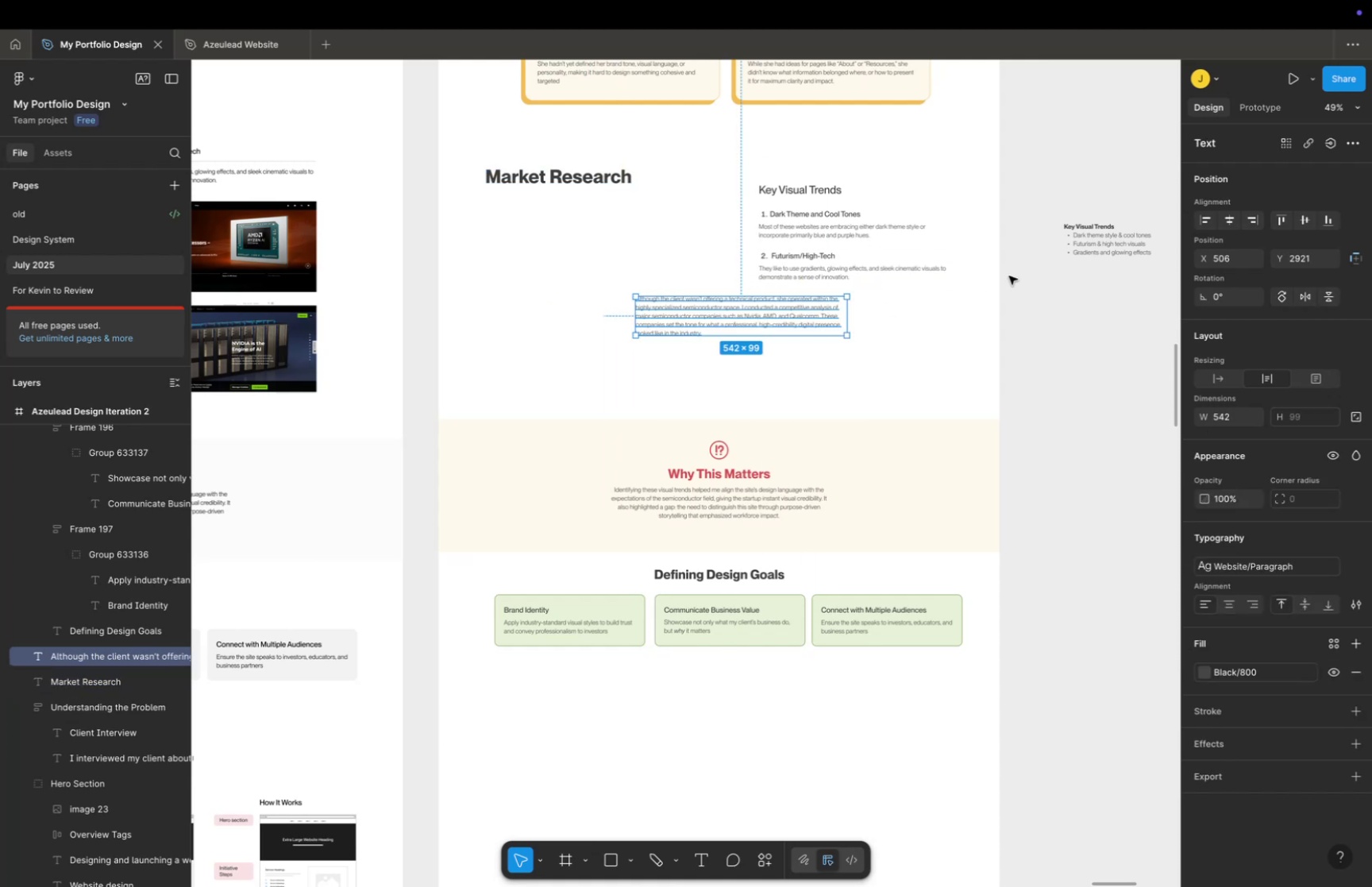 
left_click_drag(start_coordinate=[986, 287], to_coordinate=[770, 169])
 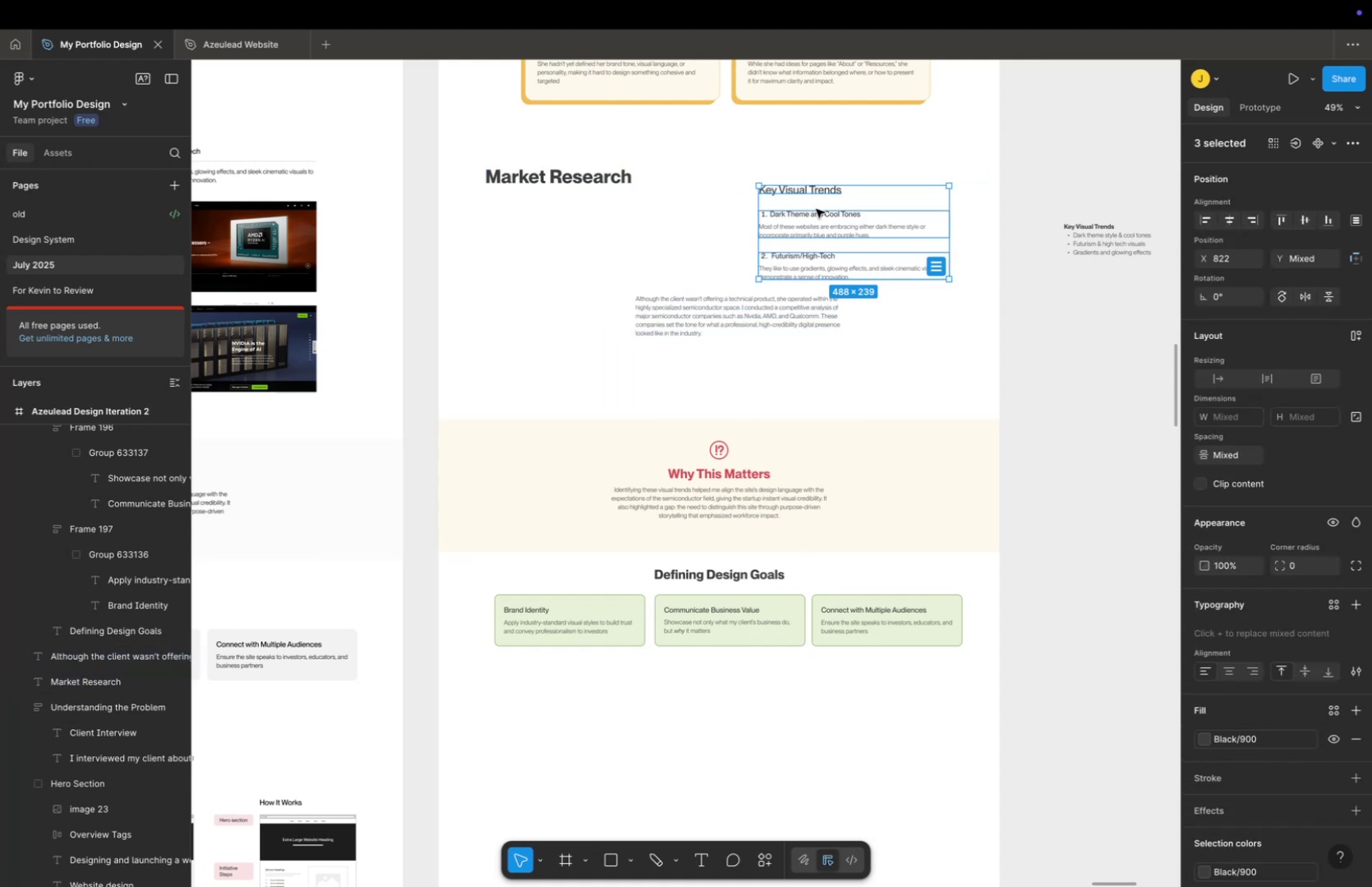 
left_click_drag(start_coordinate=[819, 211], to_coordinate=[544, 228])
 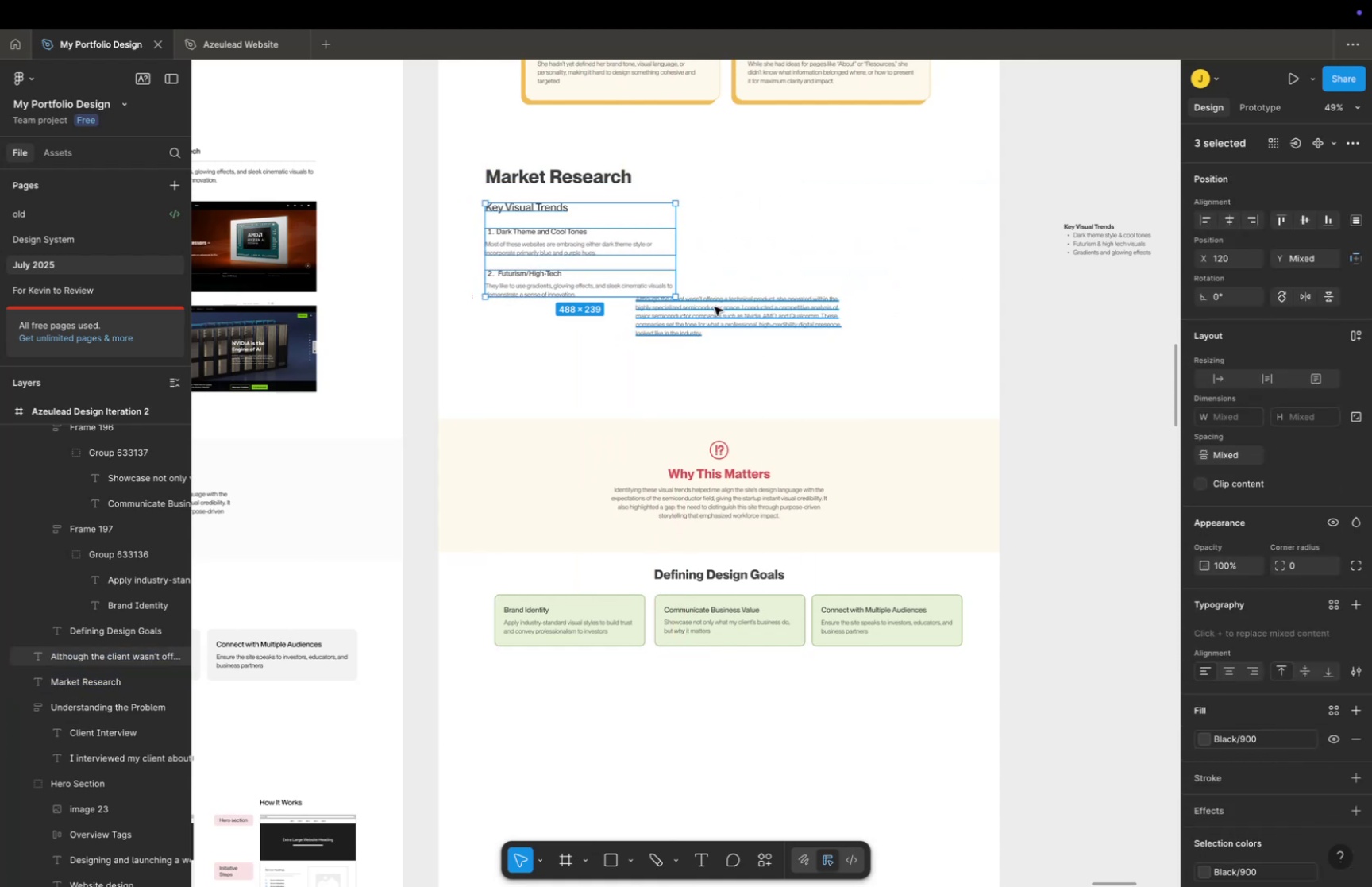 
left_click_drag(start_coordinate=[717, 312], to_coordinate=[811, 252])
 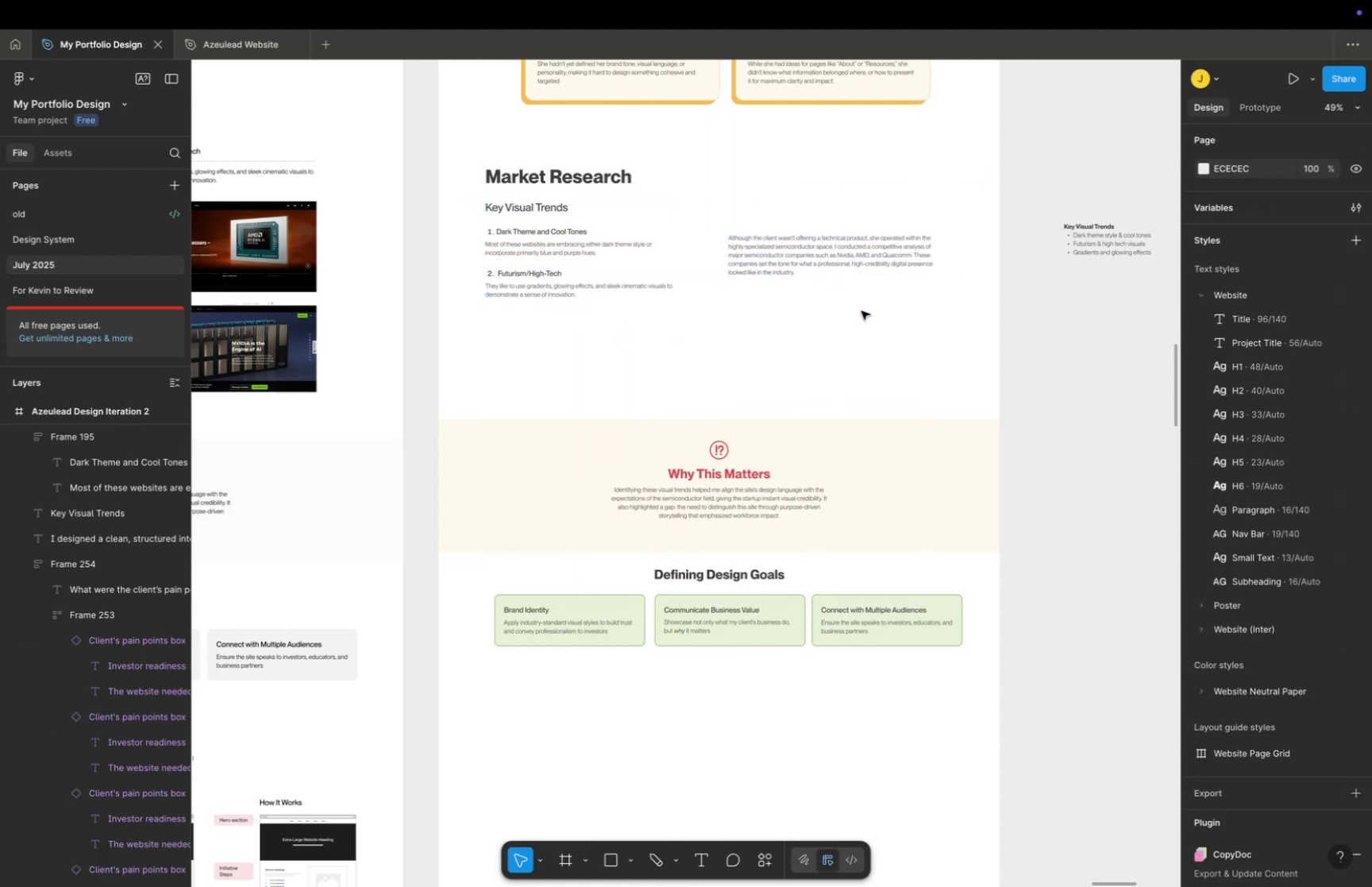 
key(Meta+Z)
 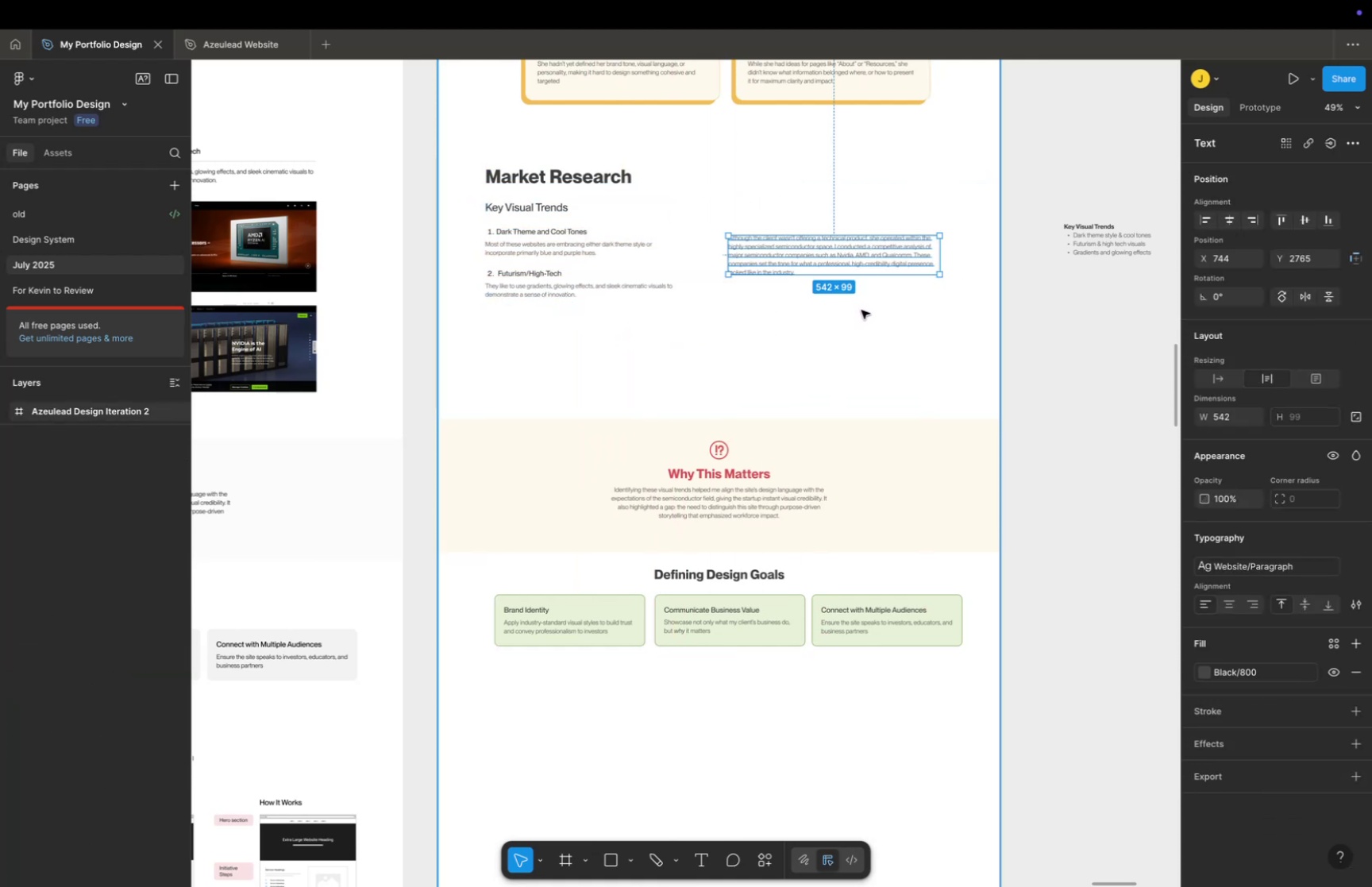 
key(Meta+Z)
 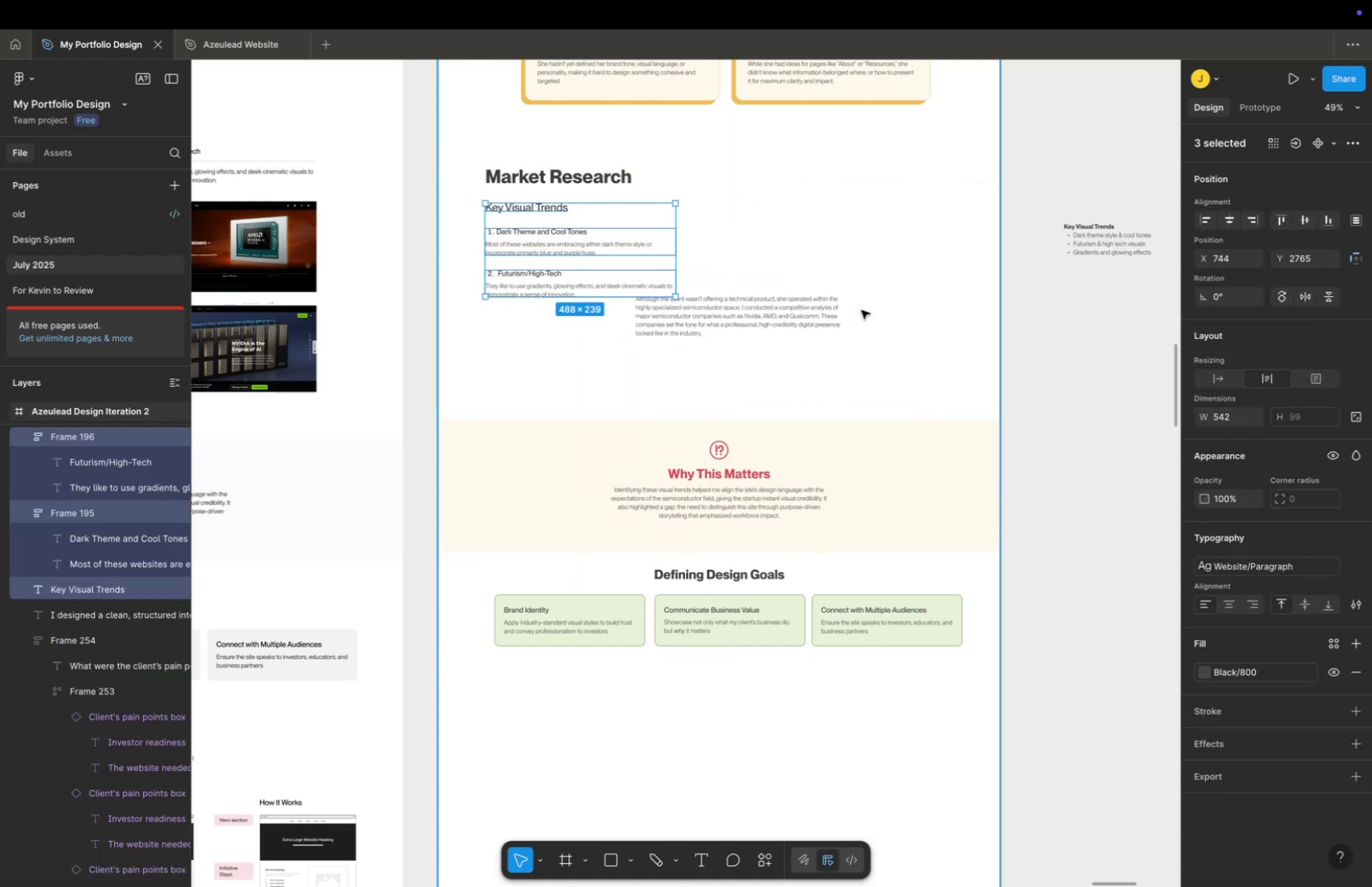 
key(Meta+Z)
 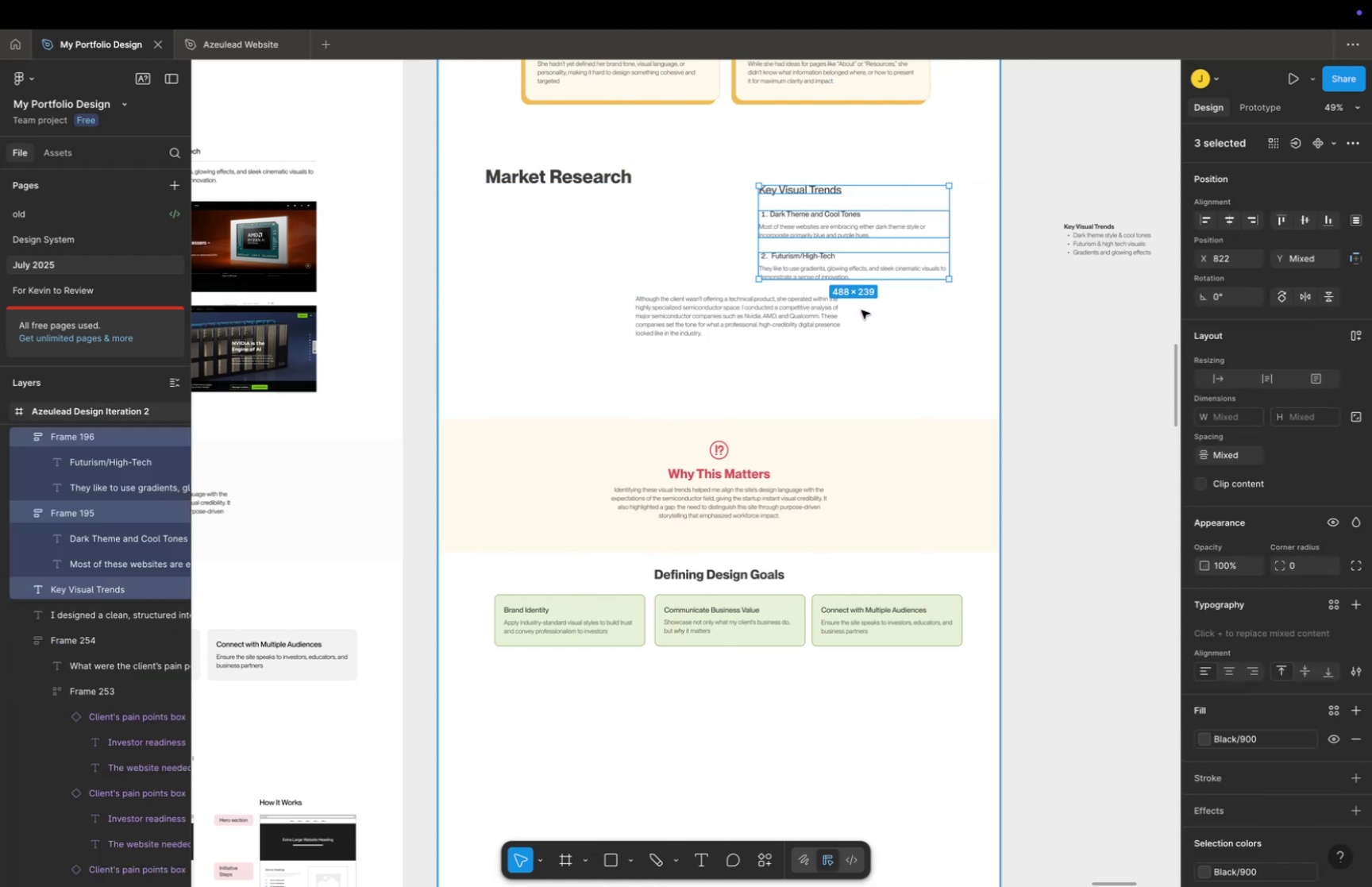 
key(Meta+Z)
 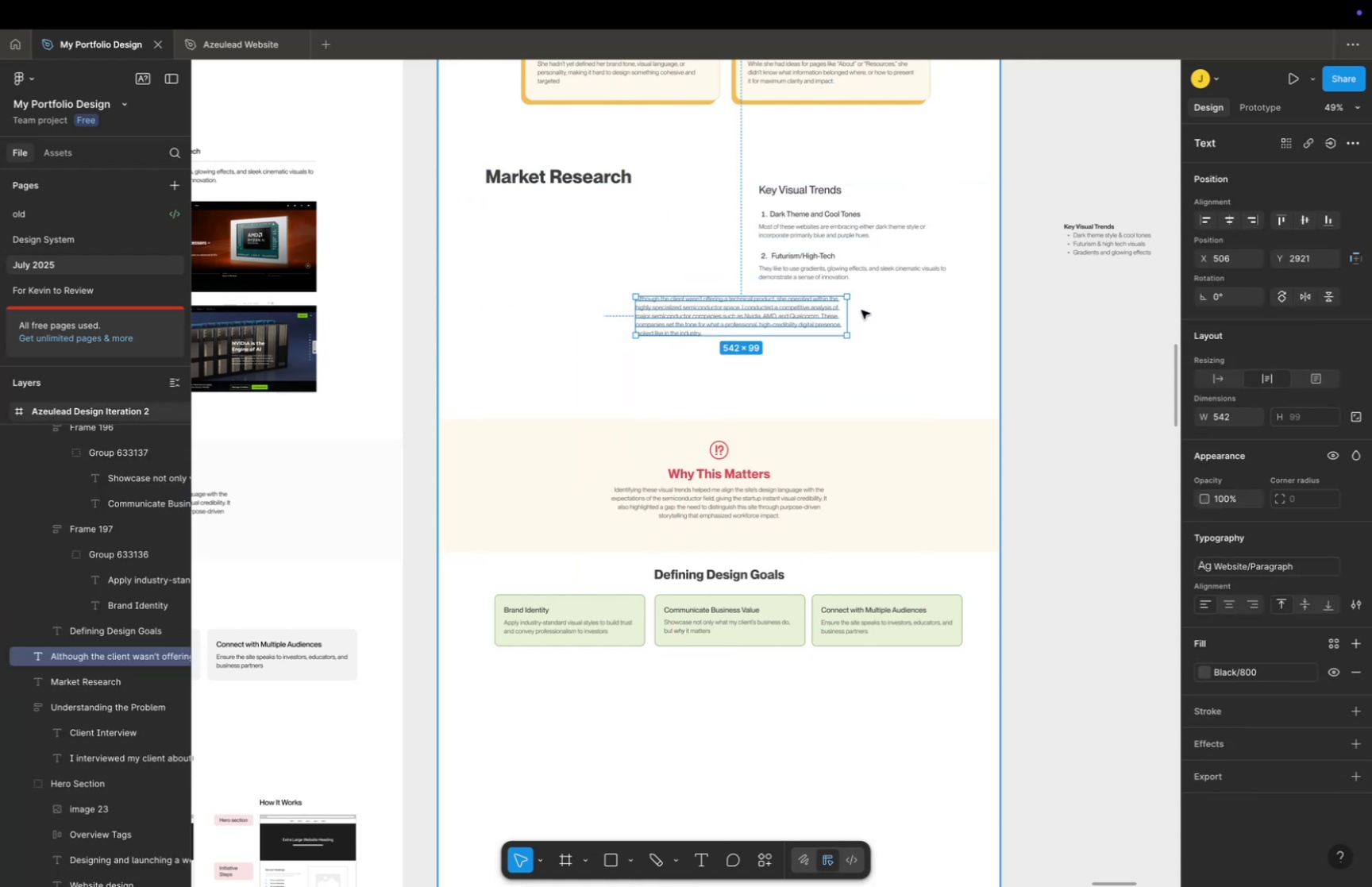 
key(Meta+Z)
 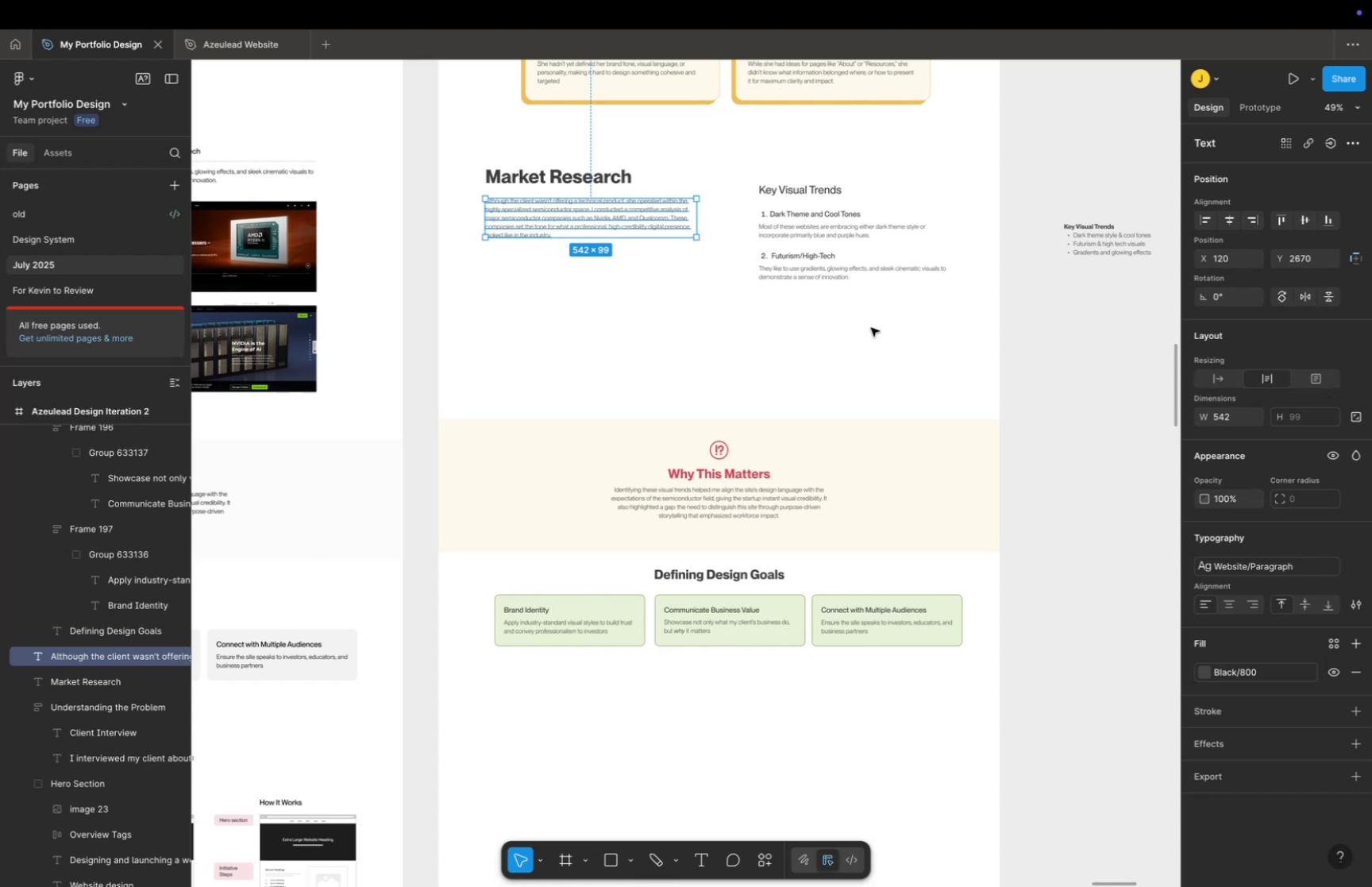 
key(Space)
 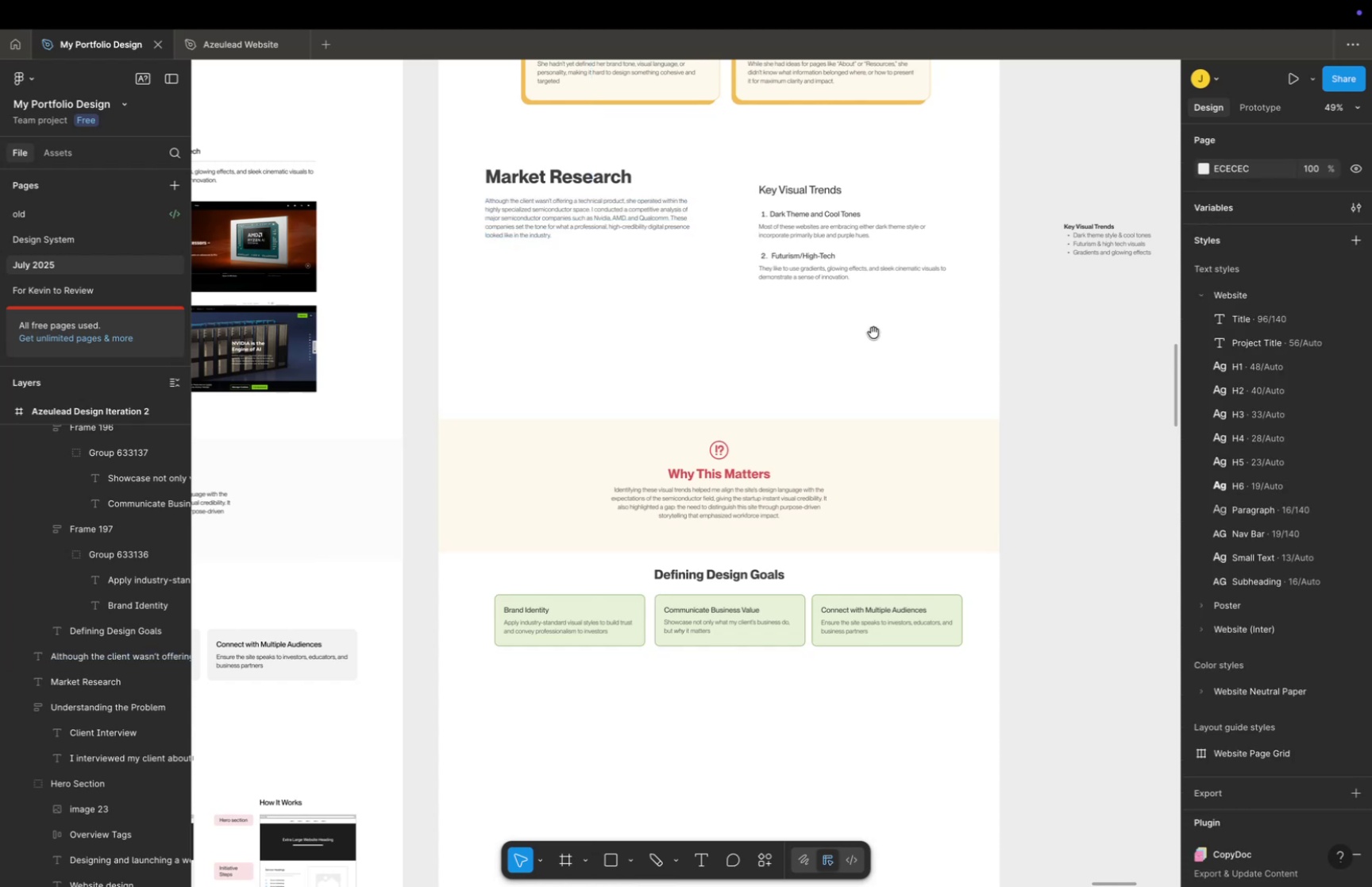 
left_click_drag(start_coordinate=[859, 326], to_coordinate=[849, 318])
 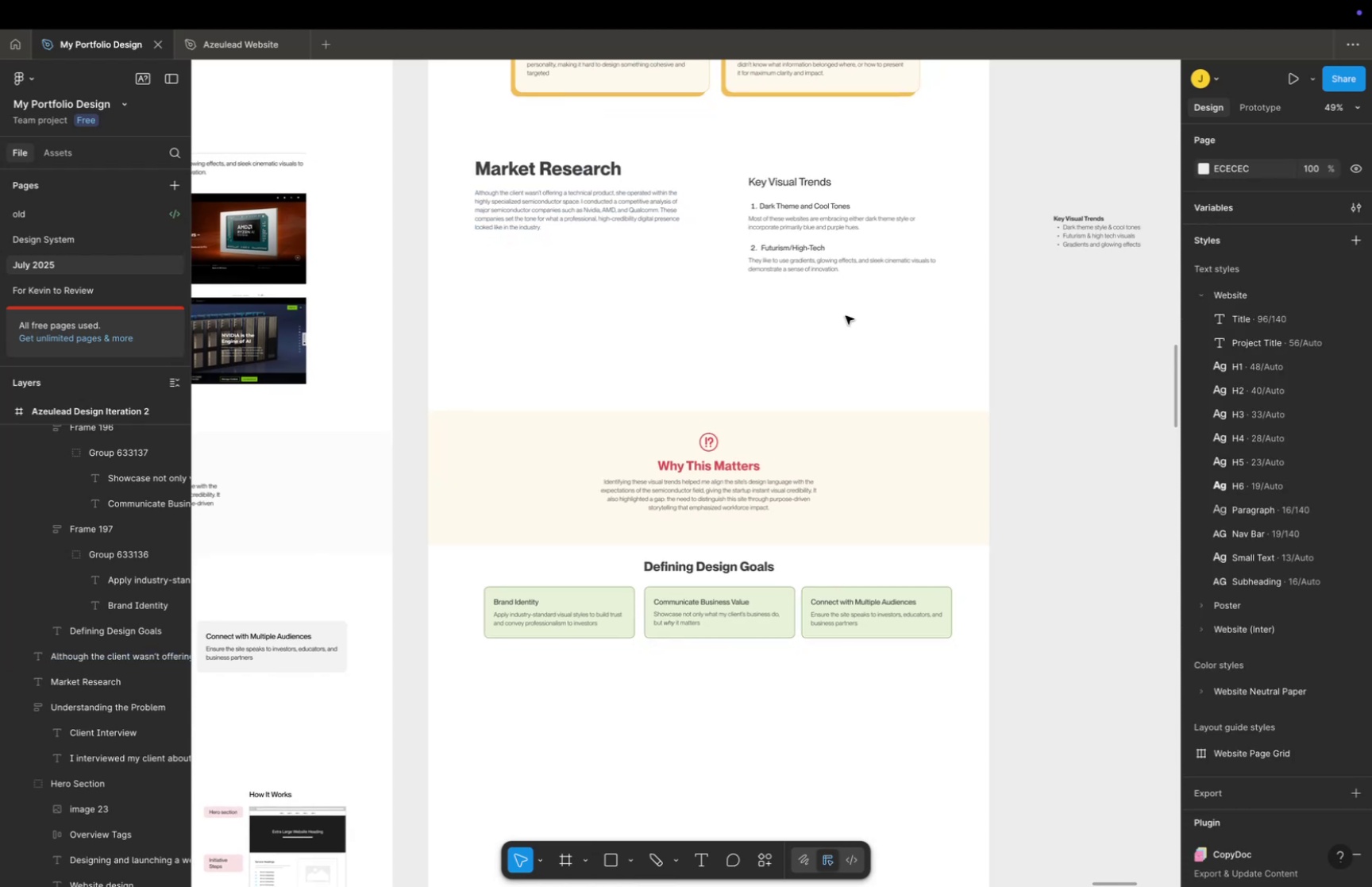 
key(Meta+CommandLeft)
 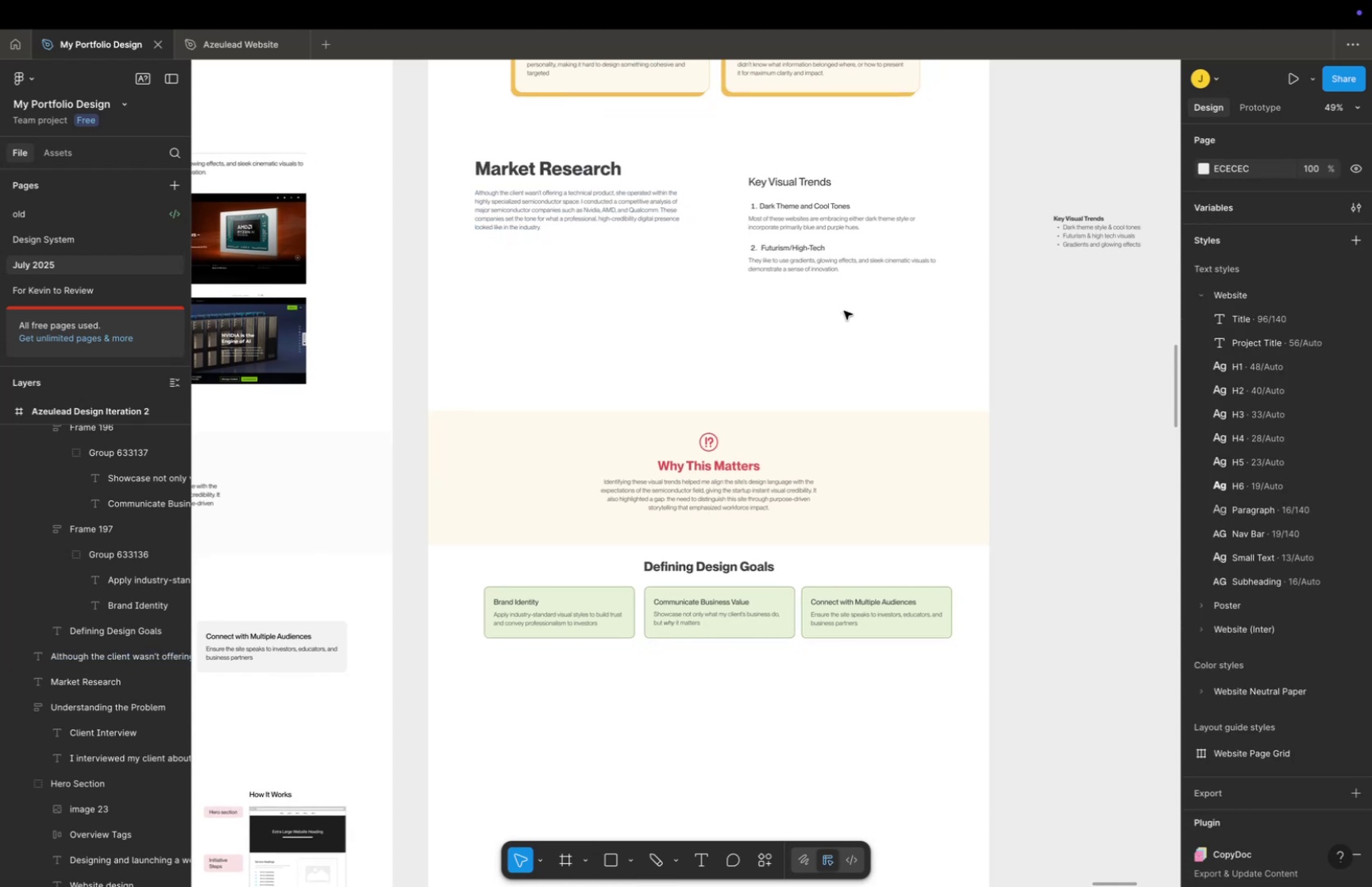 
scroll: coordinate [850, 323], scroll_direction: down, amount: 10.0
 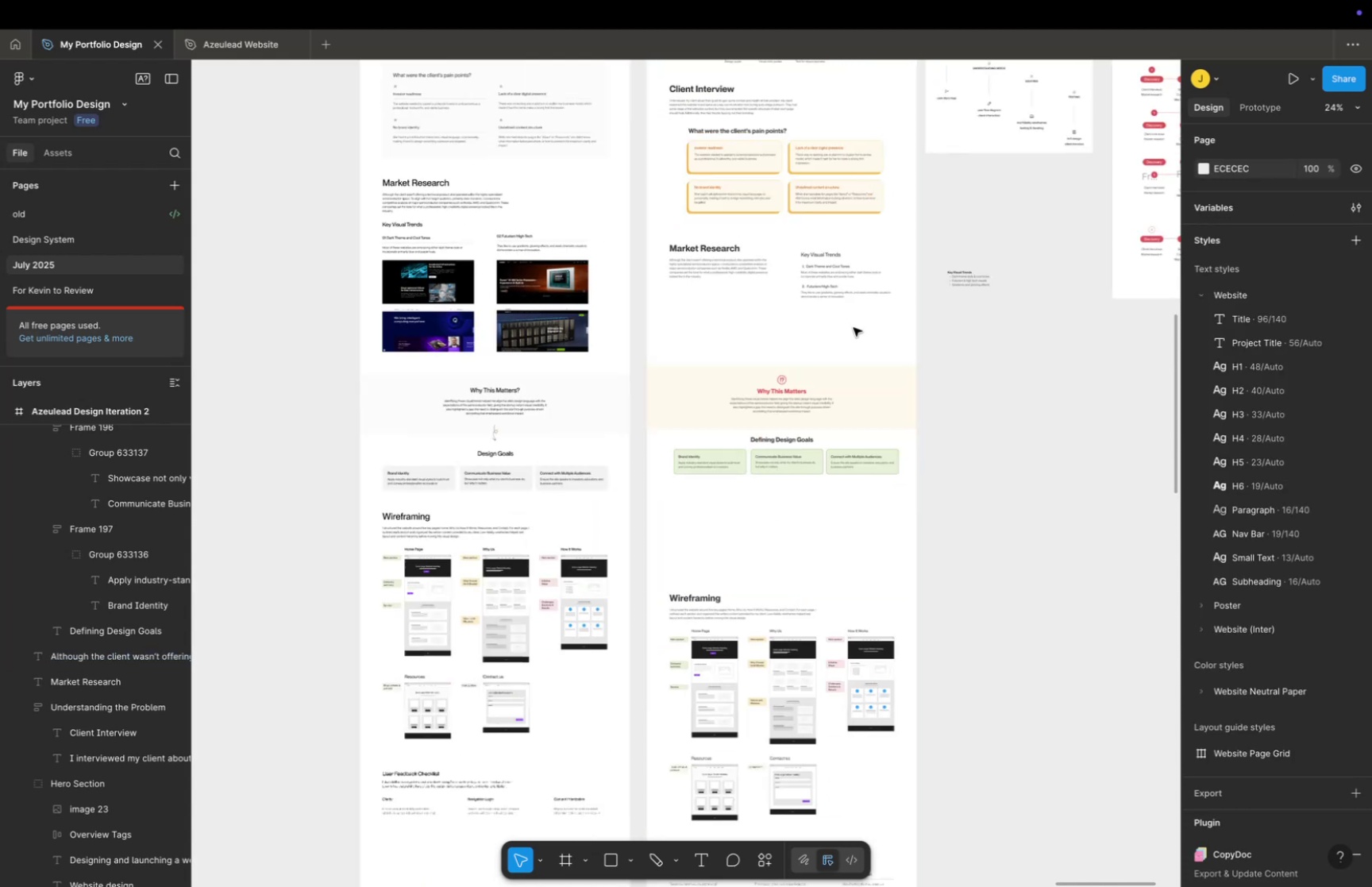 
key(Space)
 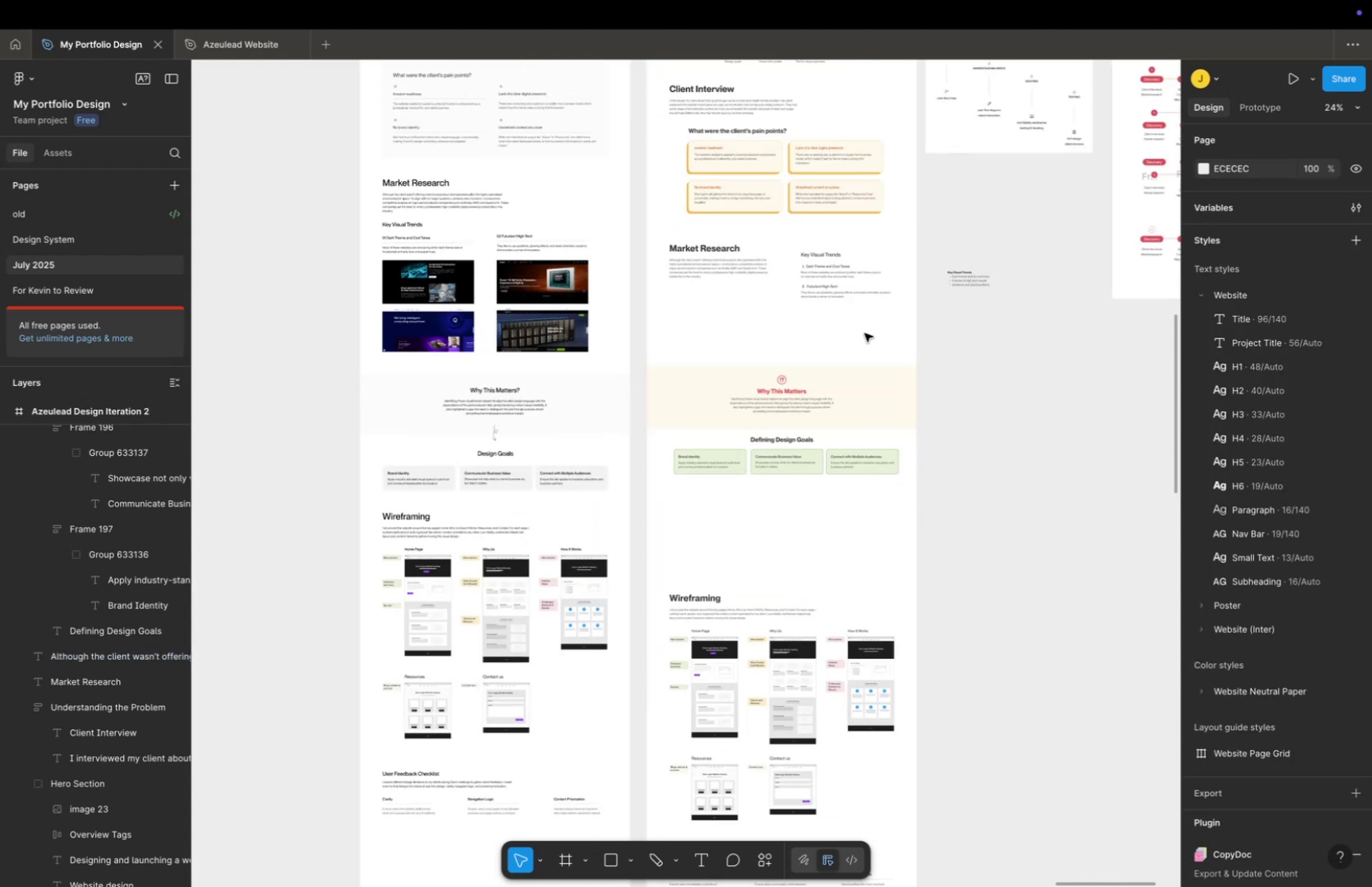 
left_click_drag(start_coordinate=[865, 330], to_coordinate=[769, 194])
 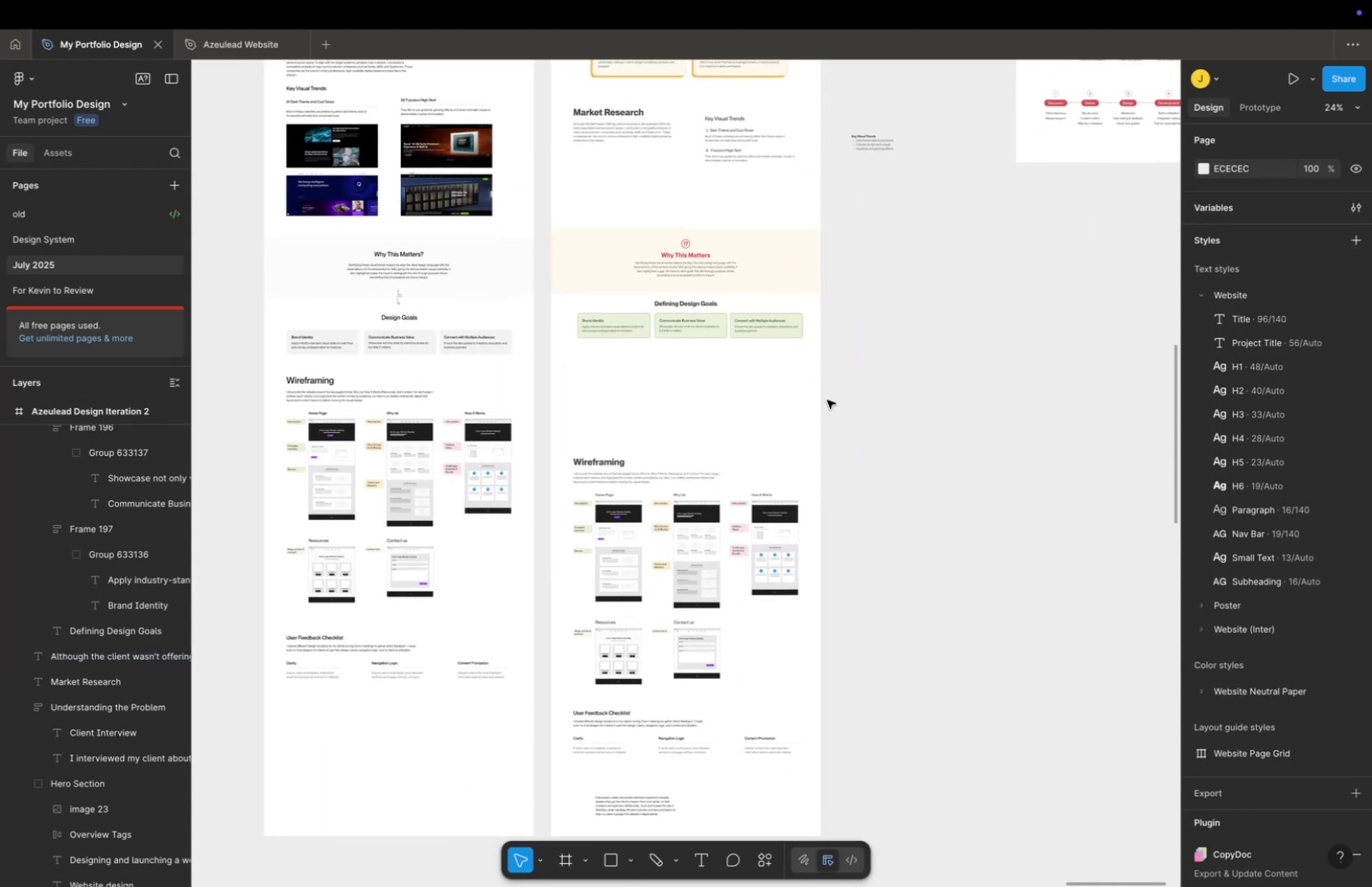 
left_click_drag(start_coordinate=[830, 399], to_coordinate=[592, 225])
 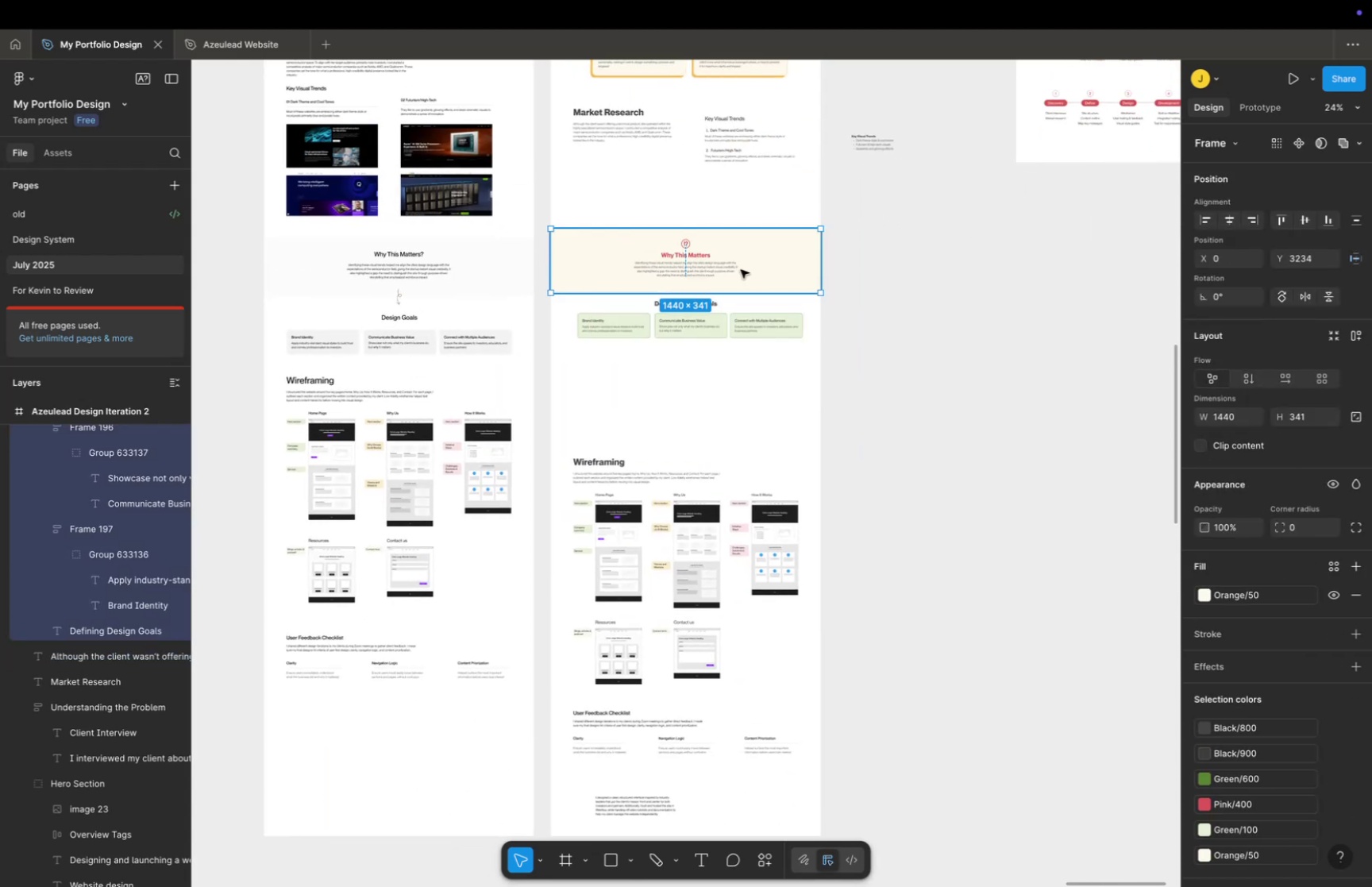 
hold_key(key=ShiftLeft, duration=0.84)
left_click_drag(start_coordinate=[782, 285], to_coordinate=[779, 269])
 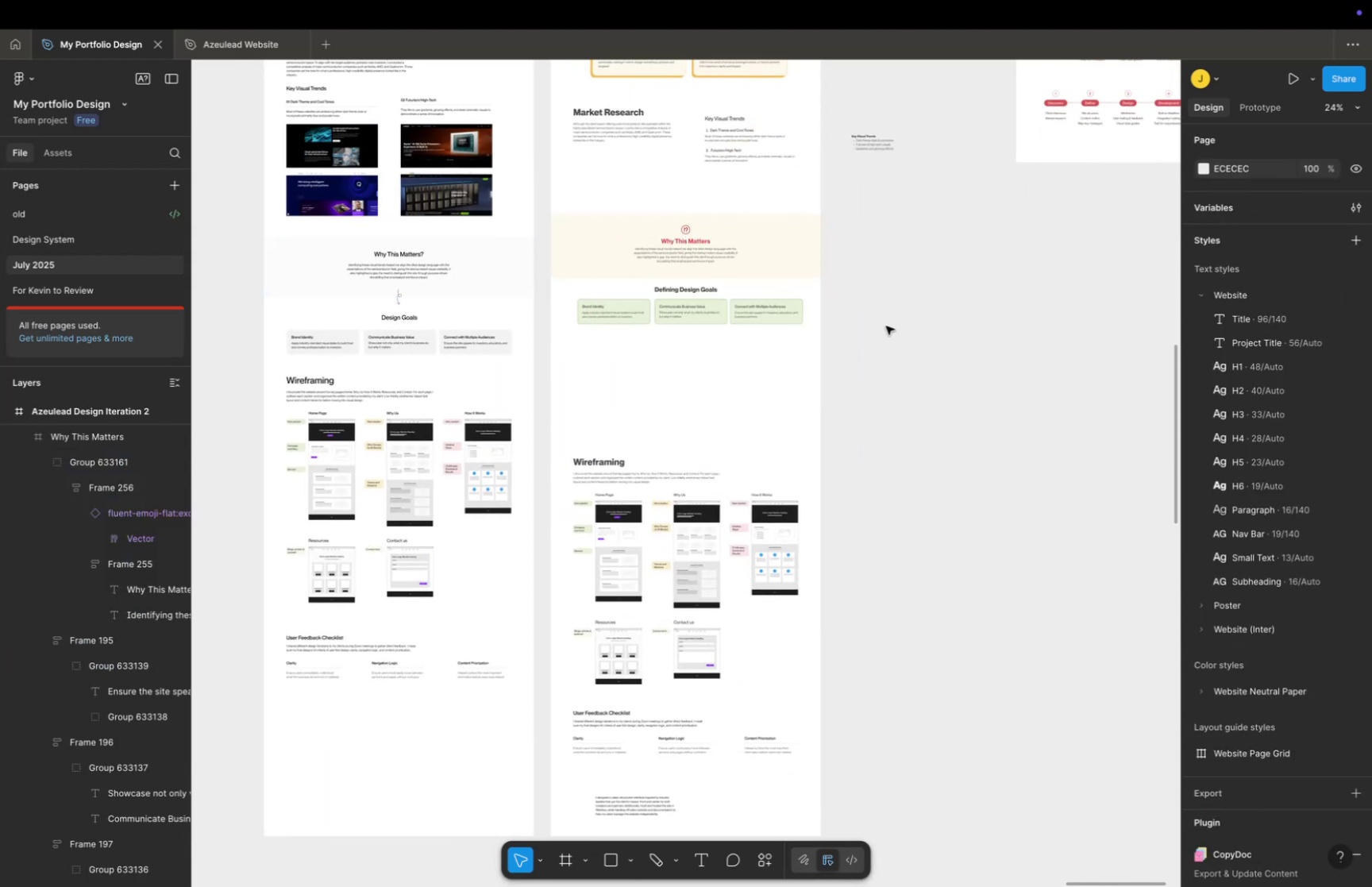 
key(Space)
 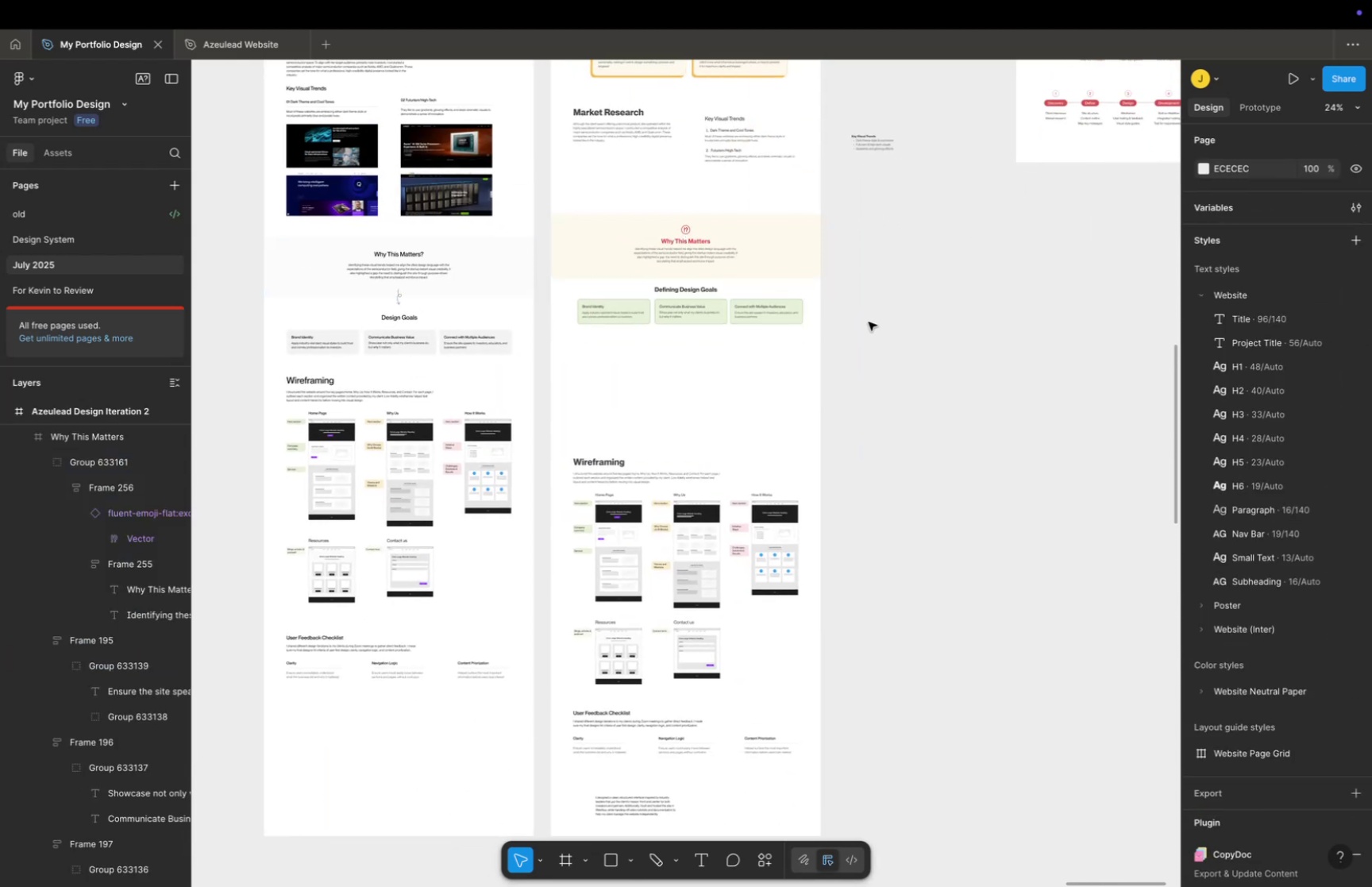 
left_click_drag(start_coordinate=[869, 322], to_coordinate=[873, 371])
 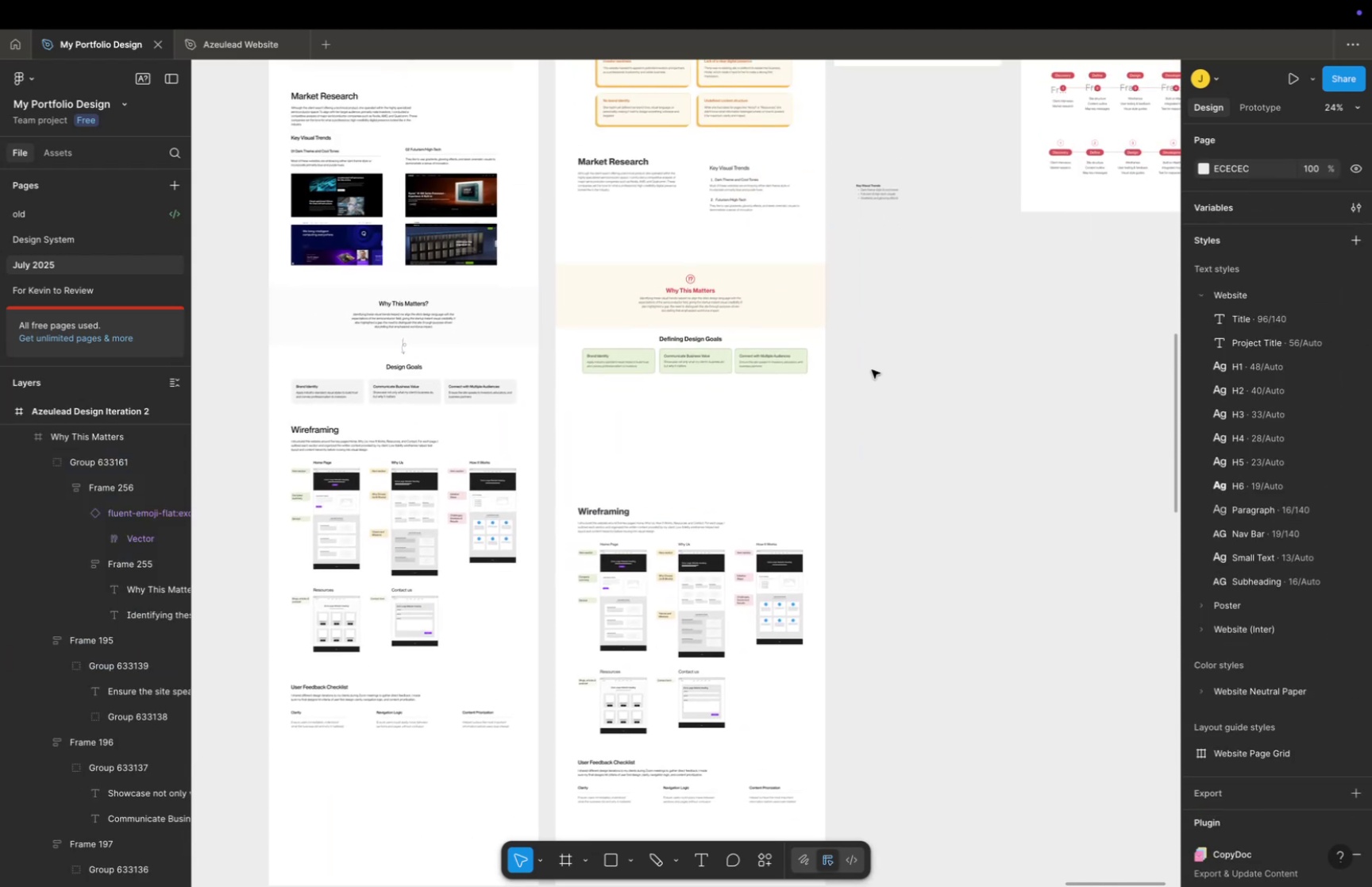 
key(Meta+CommandLeft)
 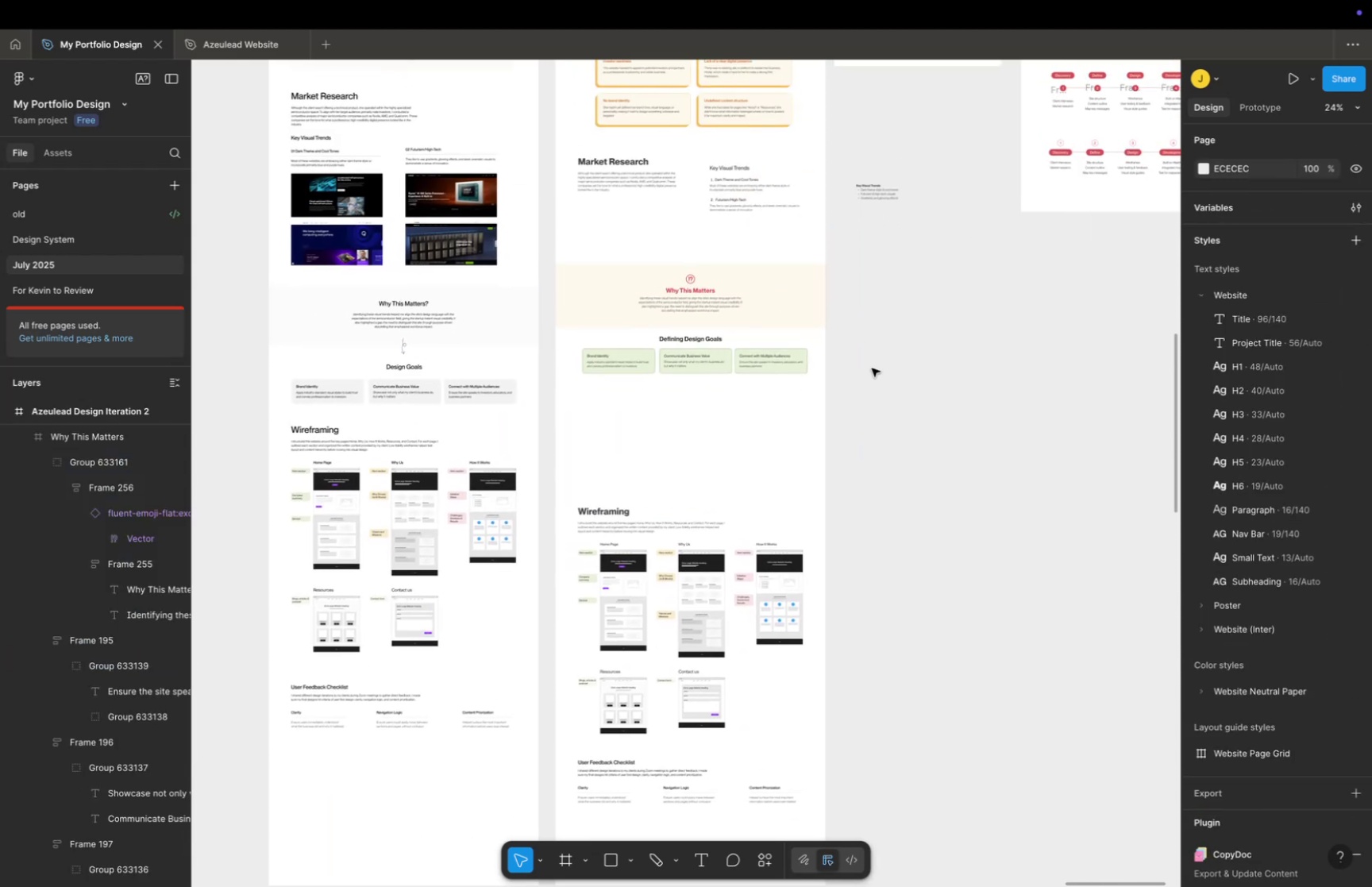 
scroll: coordinate [879, 368], scroll_direction: down, amount: 4.0
 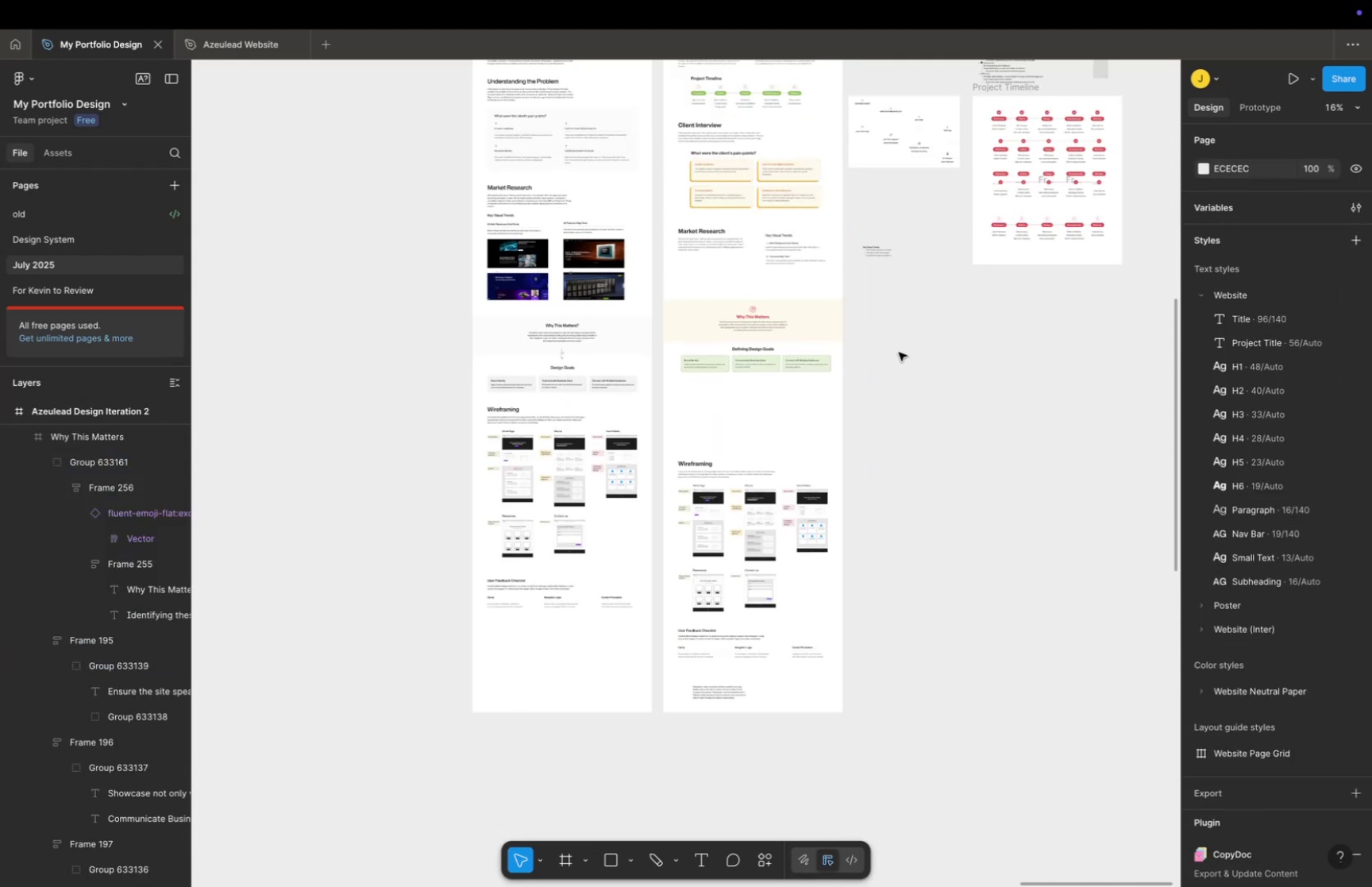 
hold_key(key=Space, duration=0.48)
 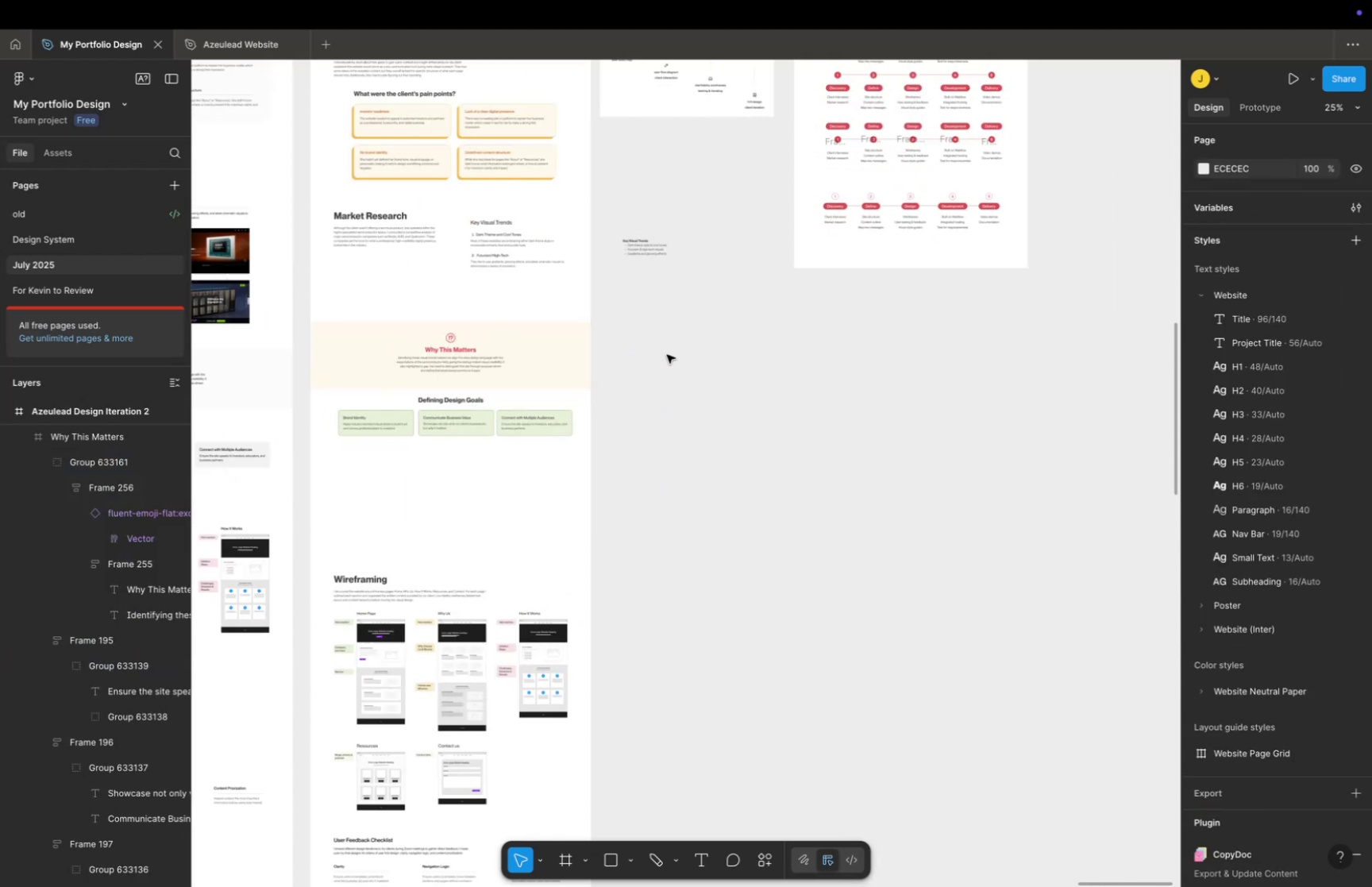 
left_click_drag(start_coordinate=[883, 362], to_coordinate=[658, 397])
 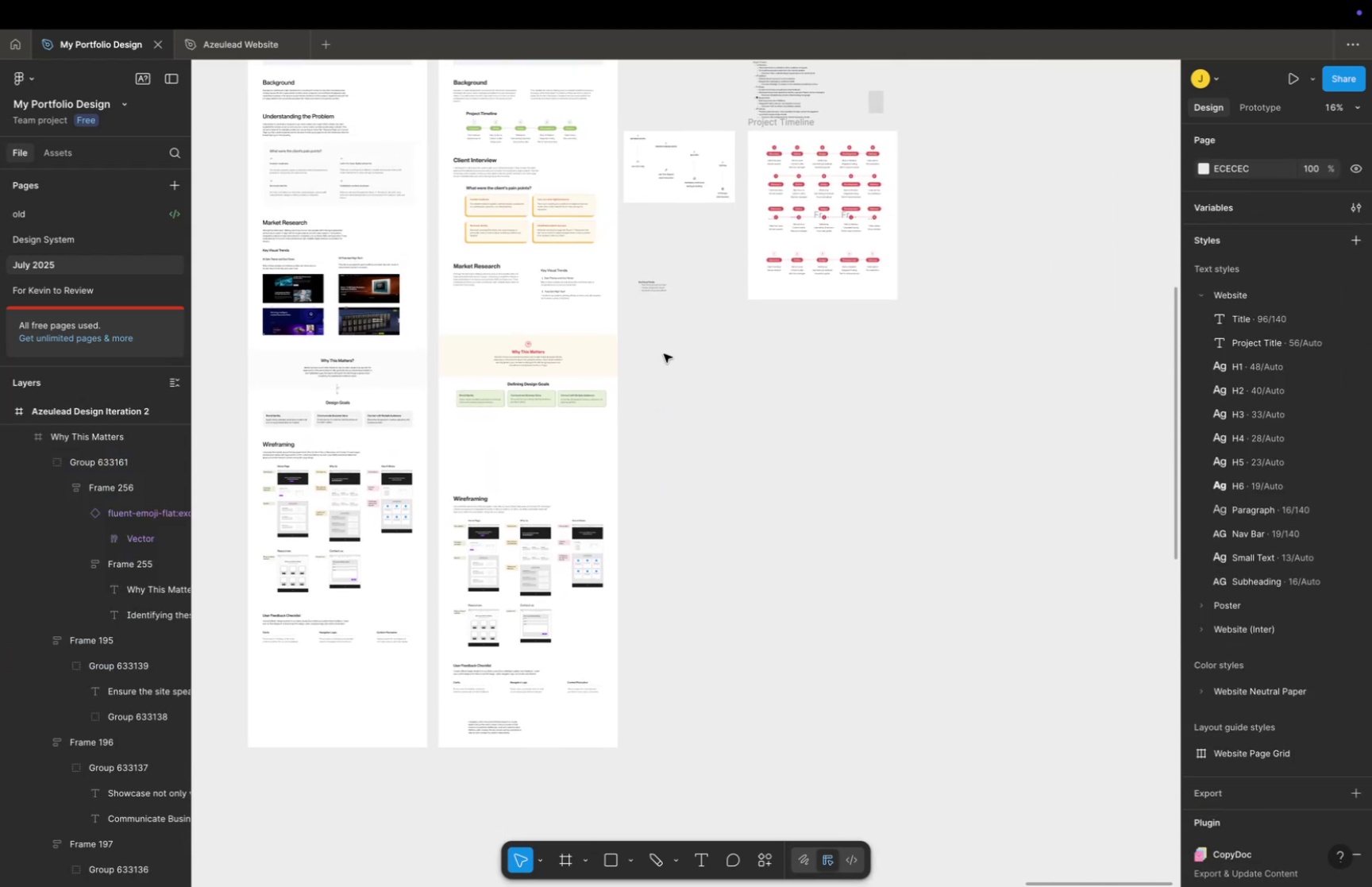 
key(Meta+CommandLeft)
 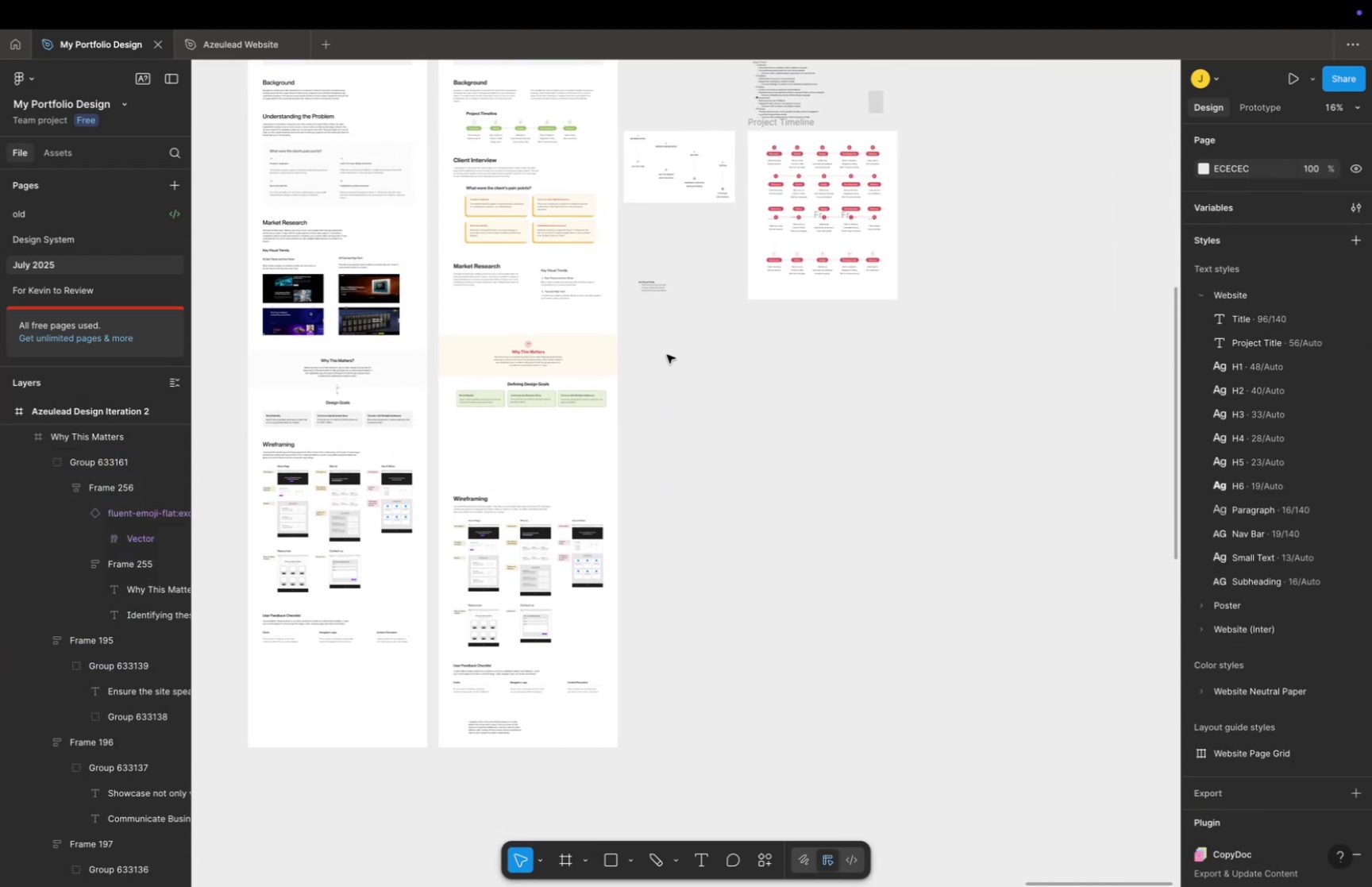 
scroll: coordinate [667, 354], scroll_direction: up, amount: 16.0
 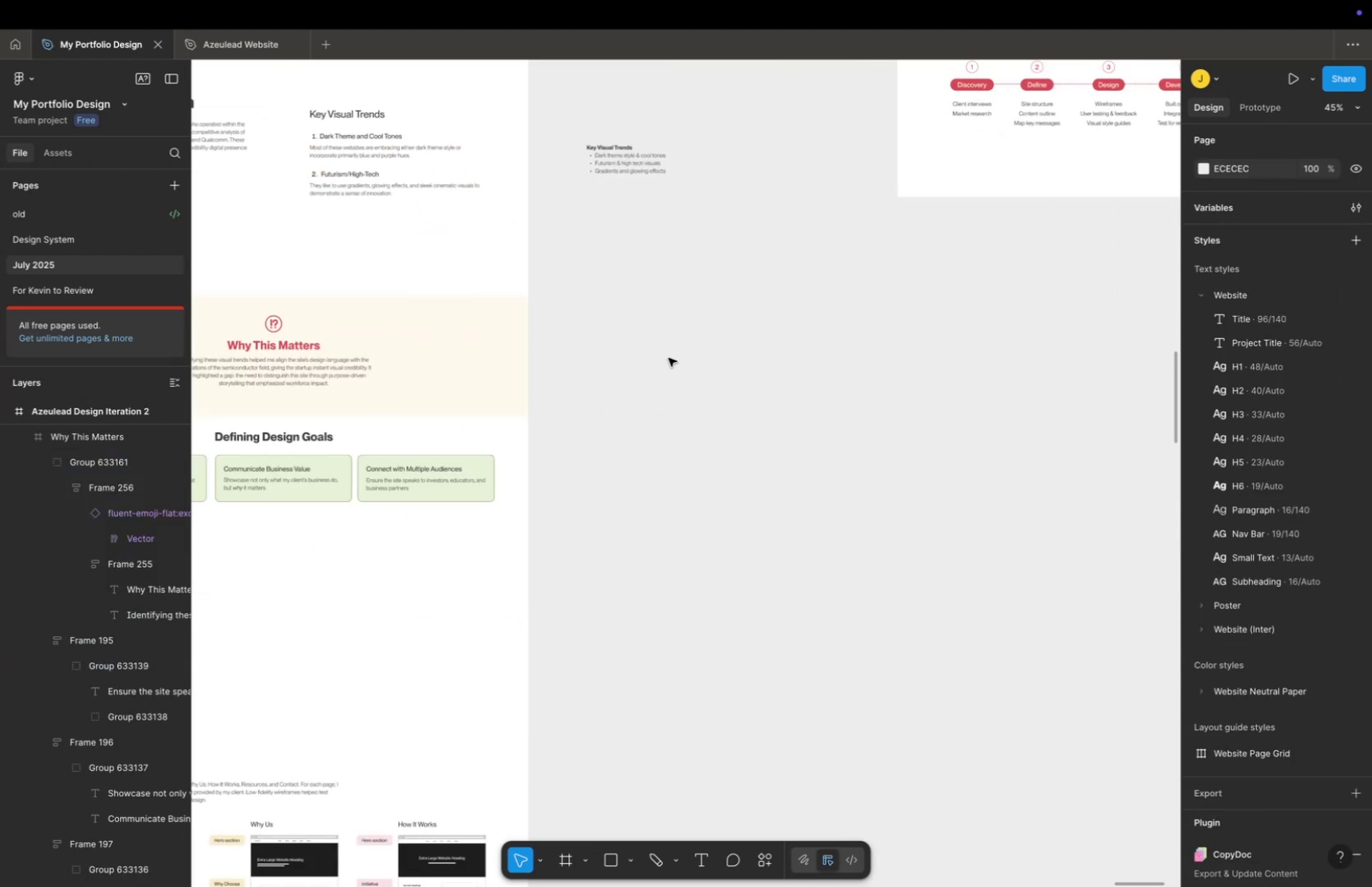 
key(Space)
 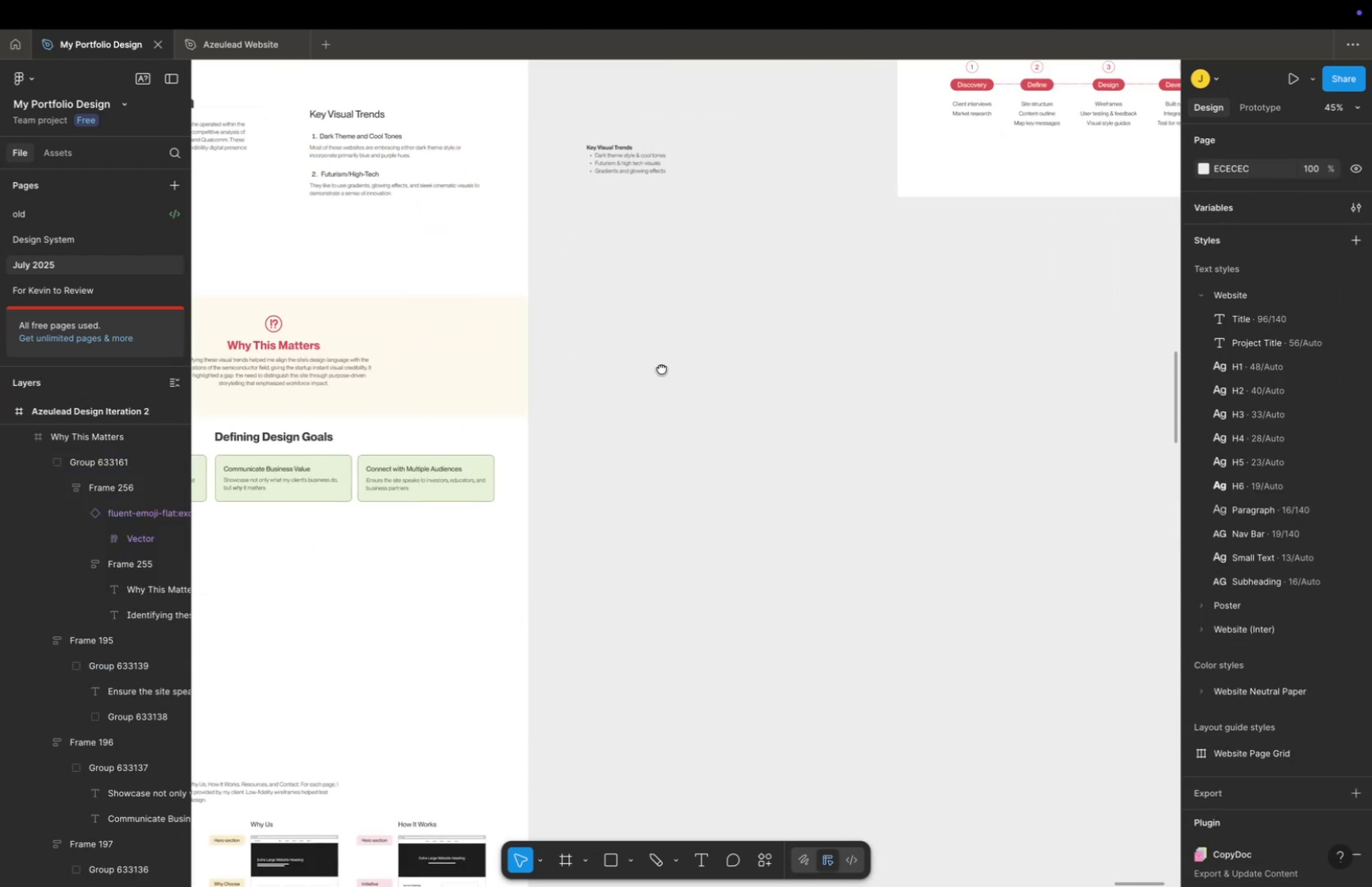 
hold_key(key=CommandLeft, duration=0.83)
scroll: coordinate [667, 366], scroll_direction: down, amount: 9.0
 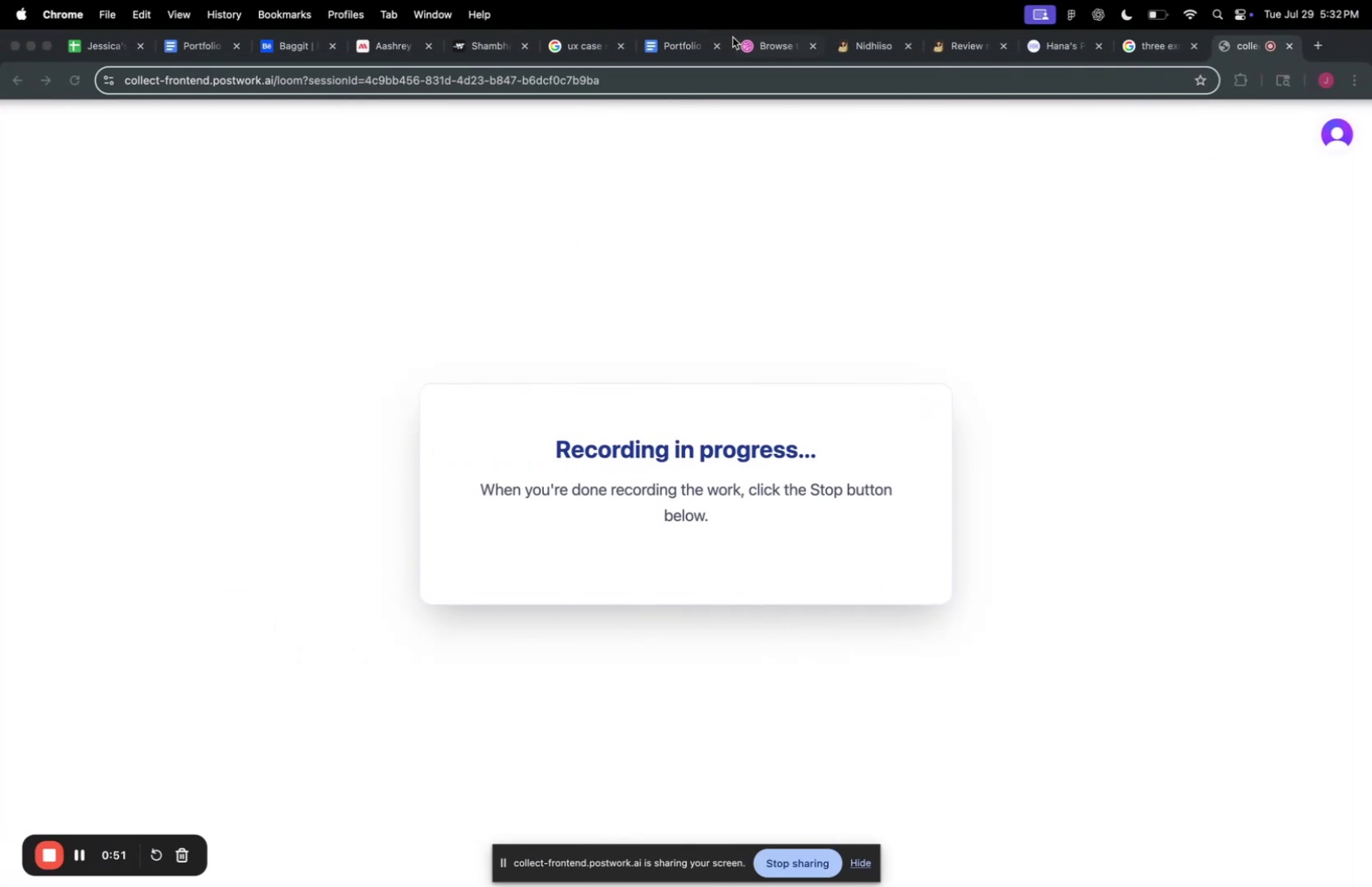 
wait(5.49)
 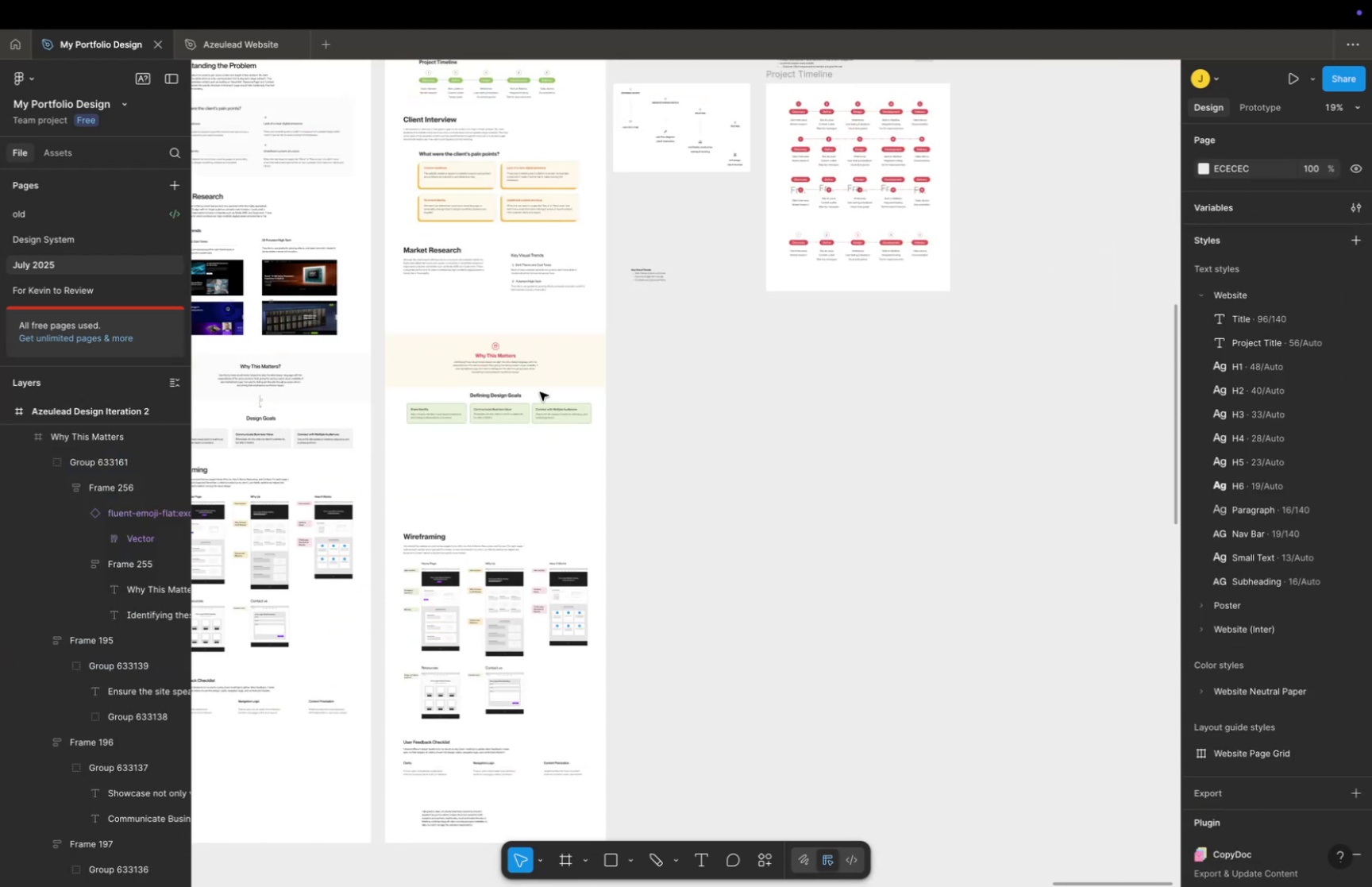 
scroll: coordinate [445, 351], scroll_direction: up, amount: 32.0
 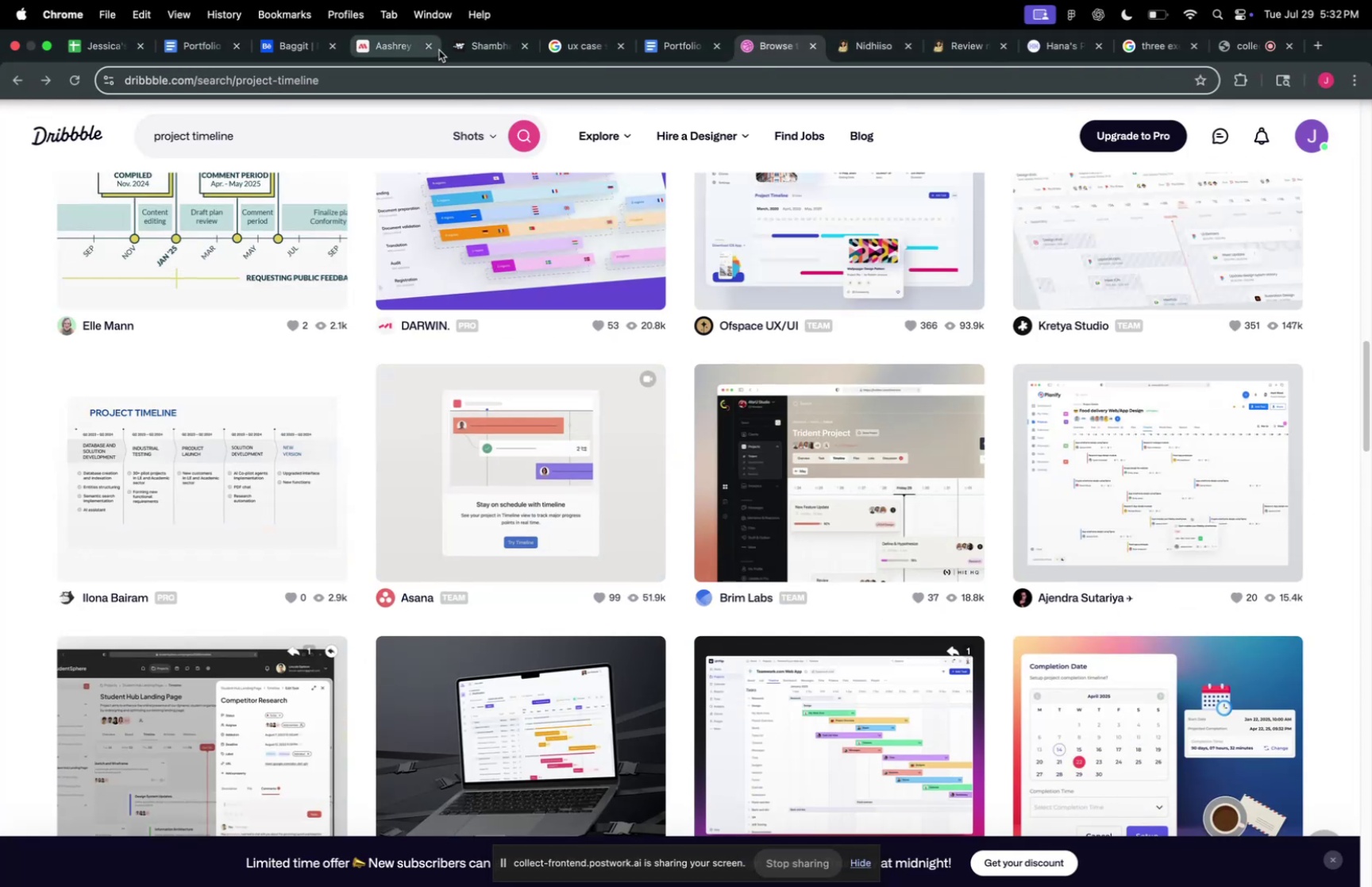 
left_click_drag(start_coordinate=[393, 44], to_coordinate=[847, 56])
 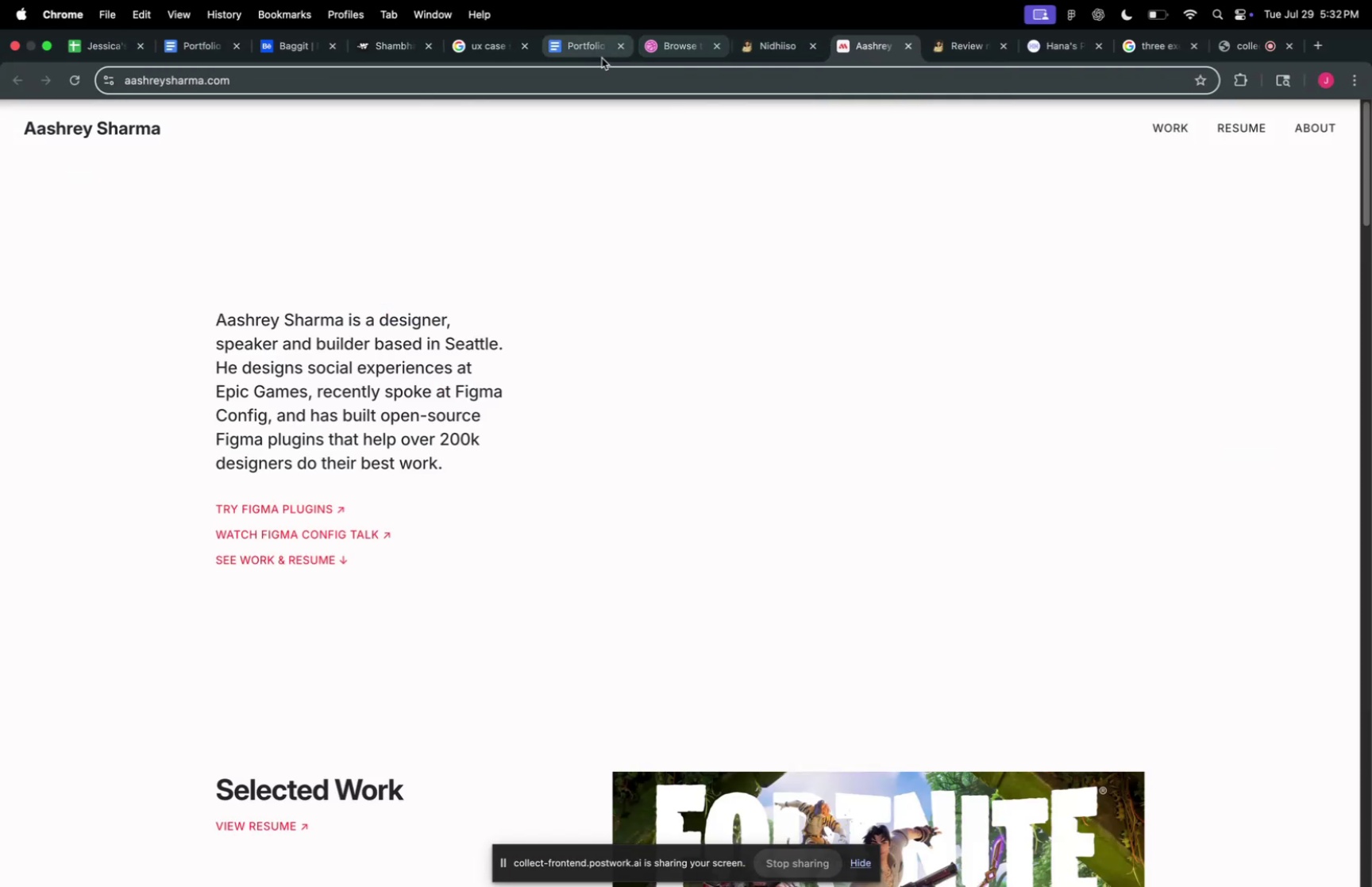 
left_click_drag(start_coordinate=[583, 54], to_coordinate=[264, 56])
 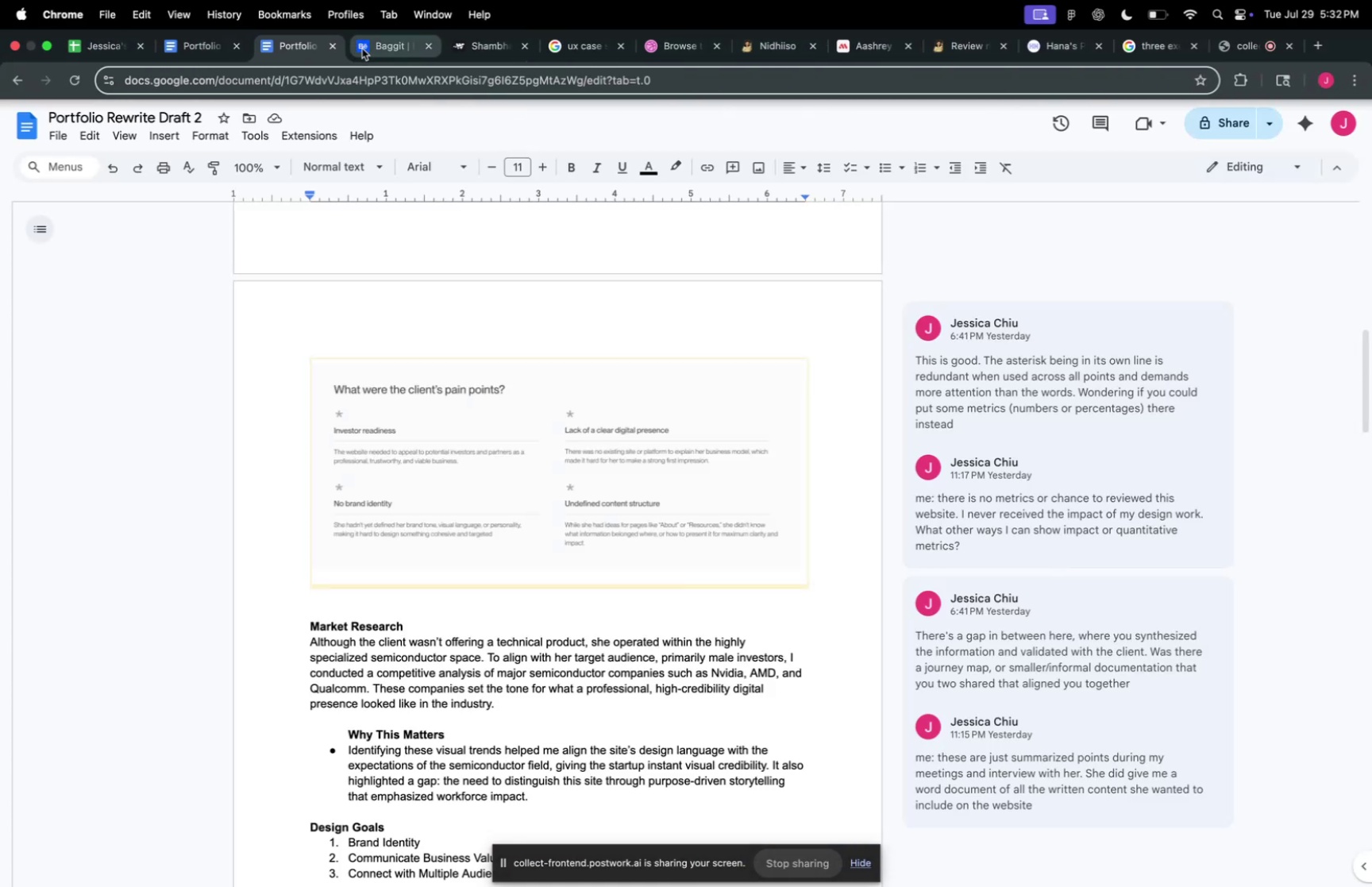 
left_click([373, 43])
 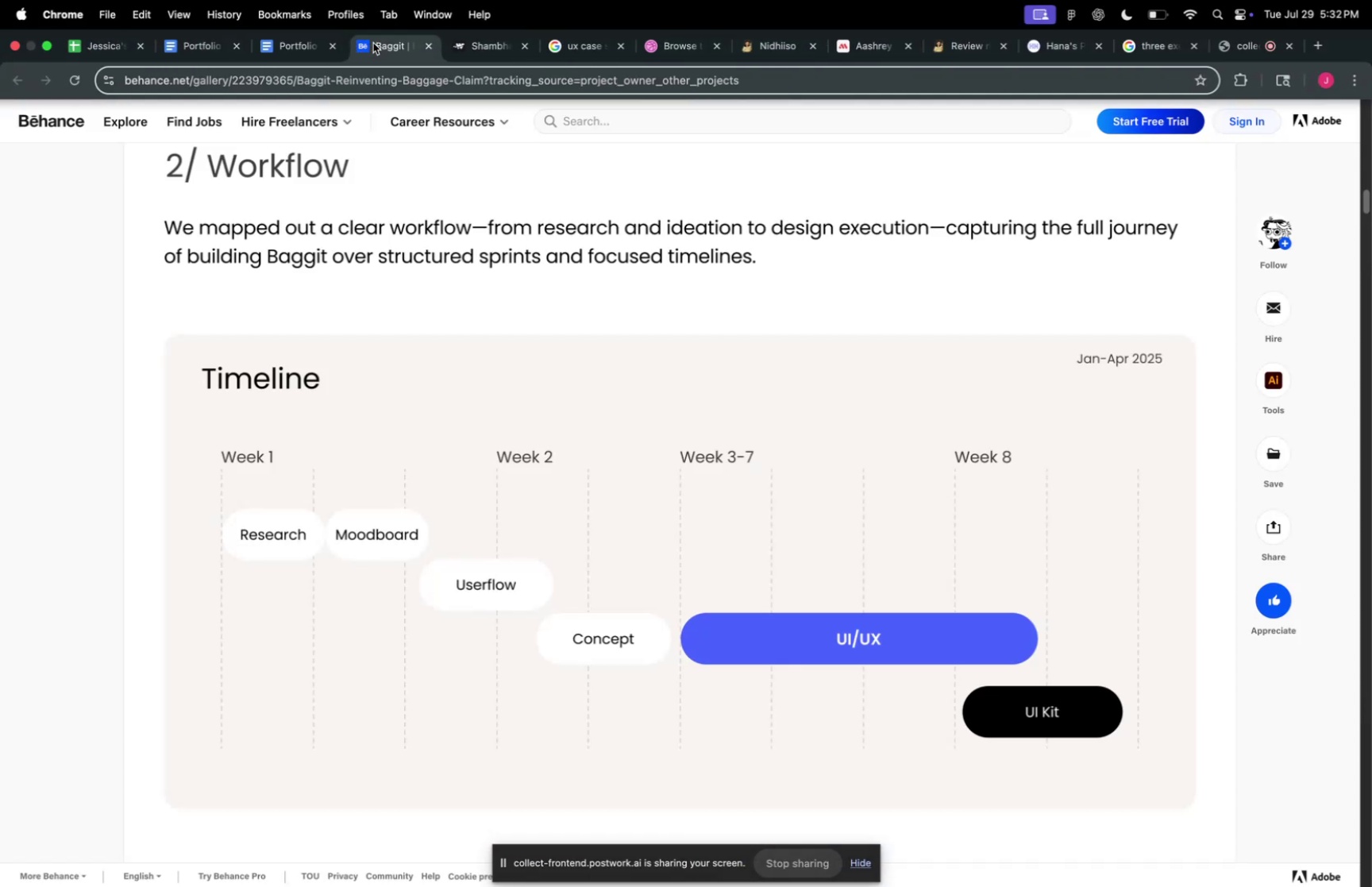 
right_click([373, 43])
 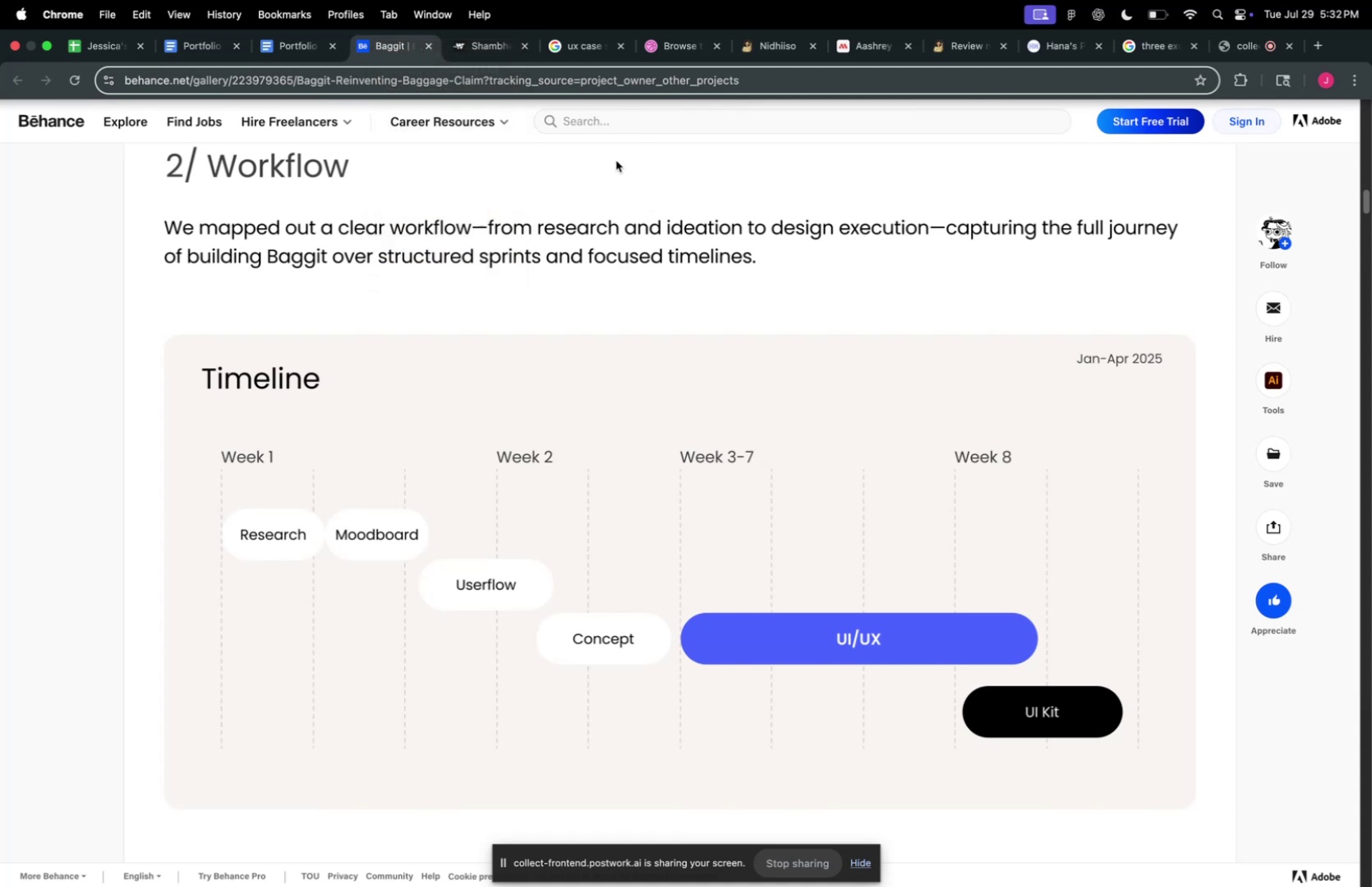 
left_click([623, 47])
 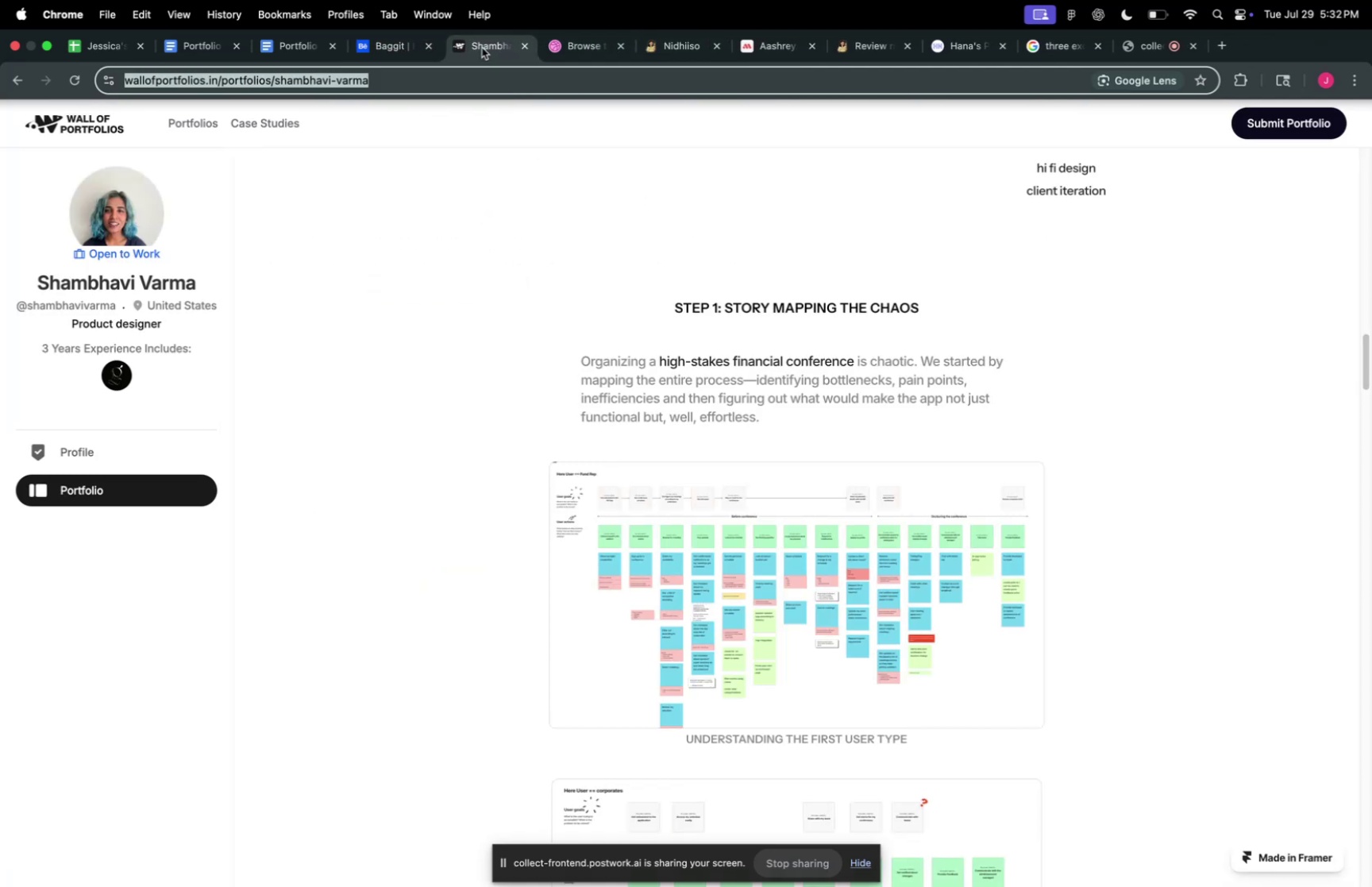 
scroll: coordinate [586, 344], scroll_direction: down, amount: 23.0
 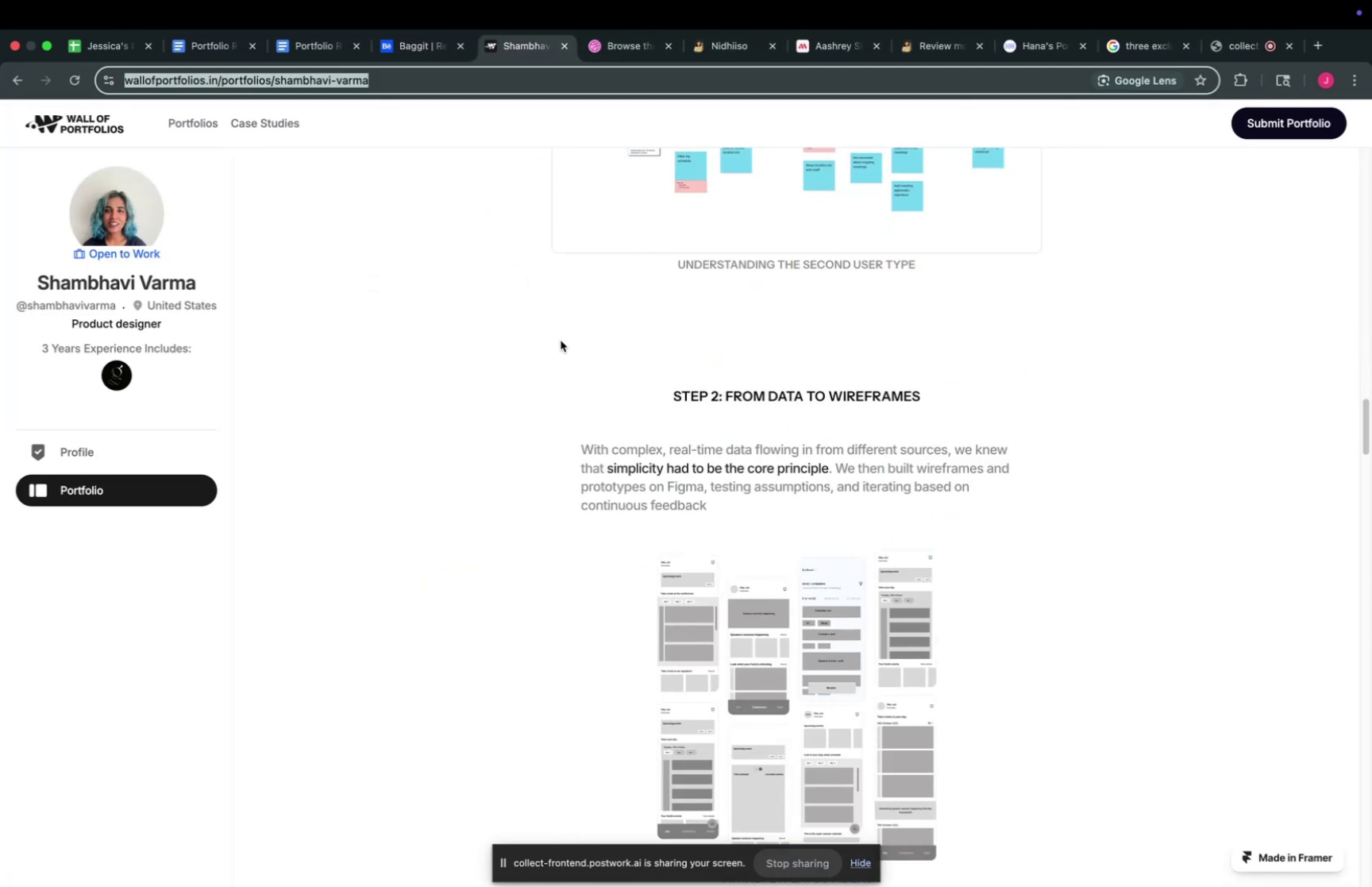 
scroll: coordinate [561, 337], scroll_direction: up, amount: 24.0
 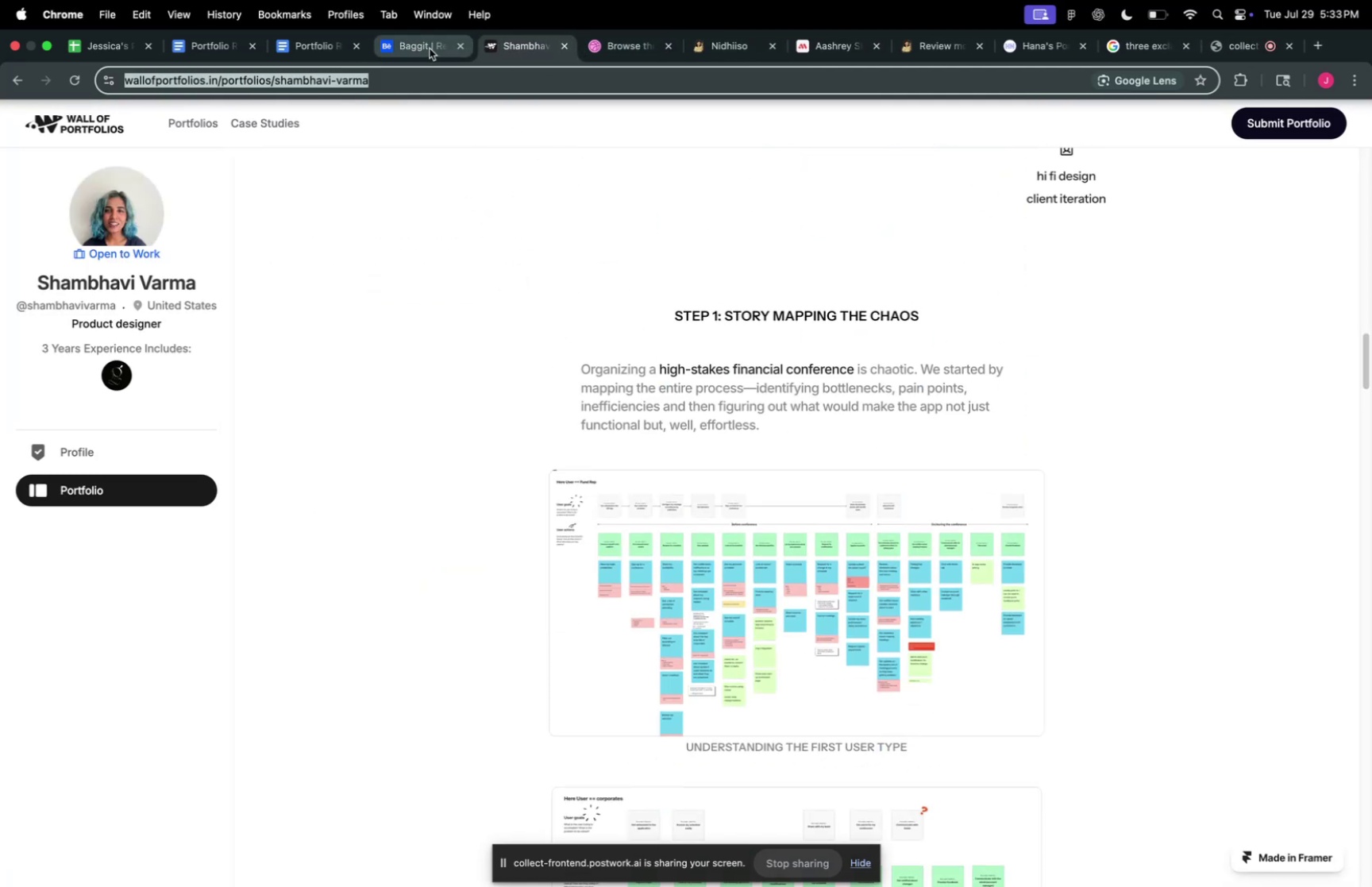 
scroll: coordinate [807, 475], scroll_direction: down, amount: 59.0
 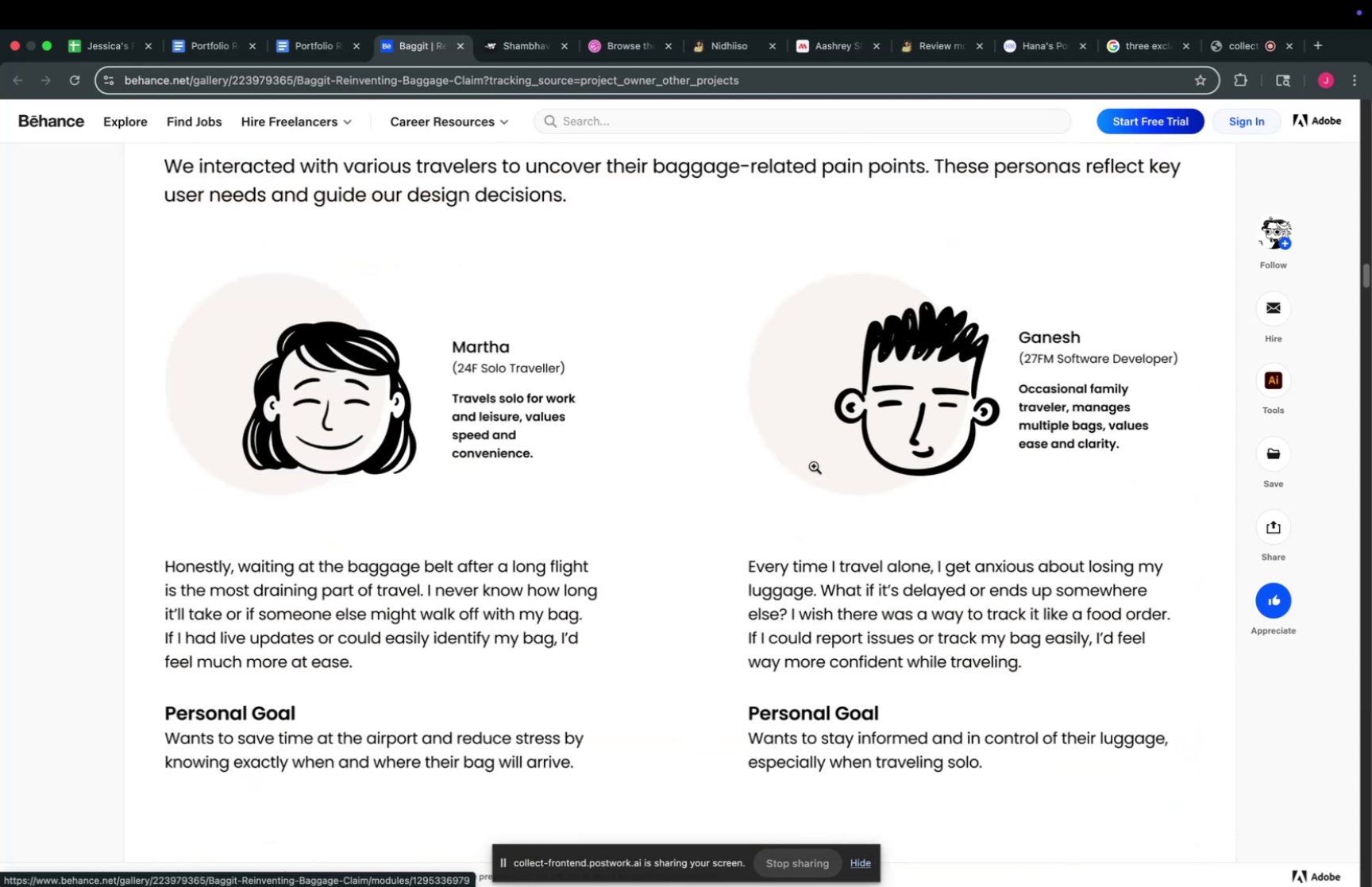 
scroll: coordinate [815, 465], scroll_direction: up, amount: 5.0
 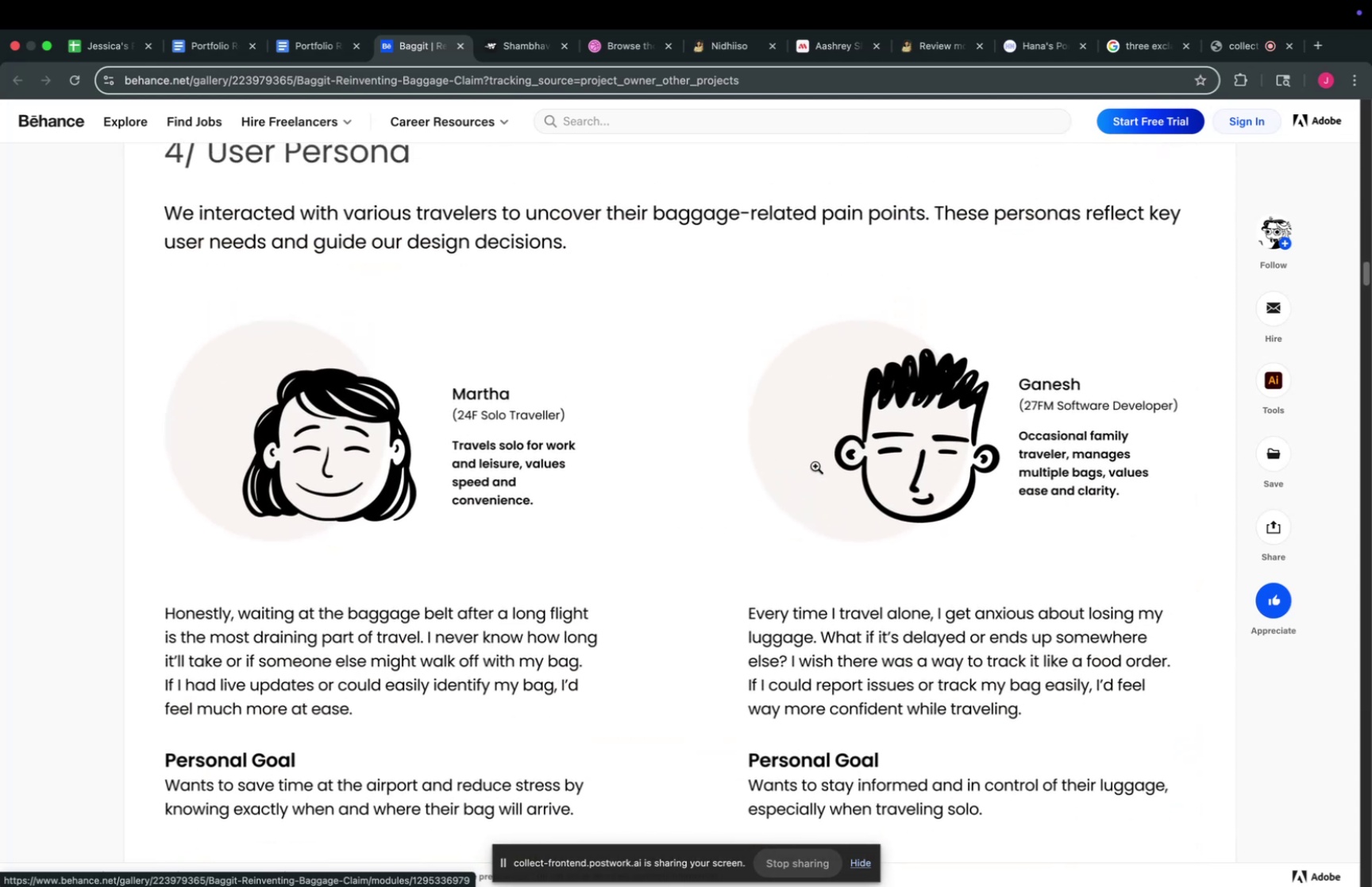 
scroll: coordinate [823, 463], scroll_direction: down, amount: 3.0
 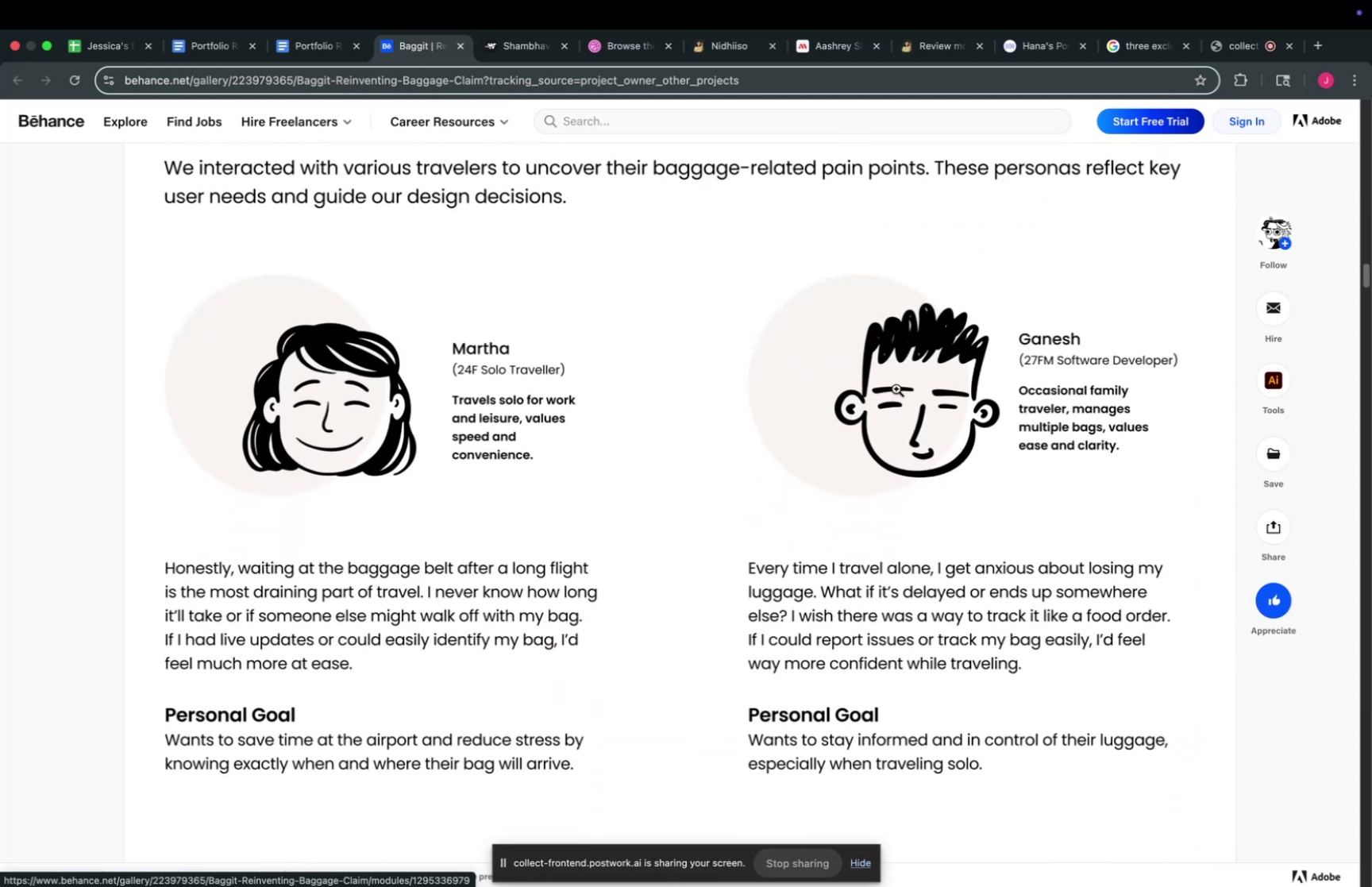 
wait(5.93)
 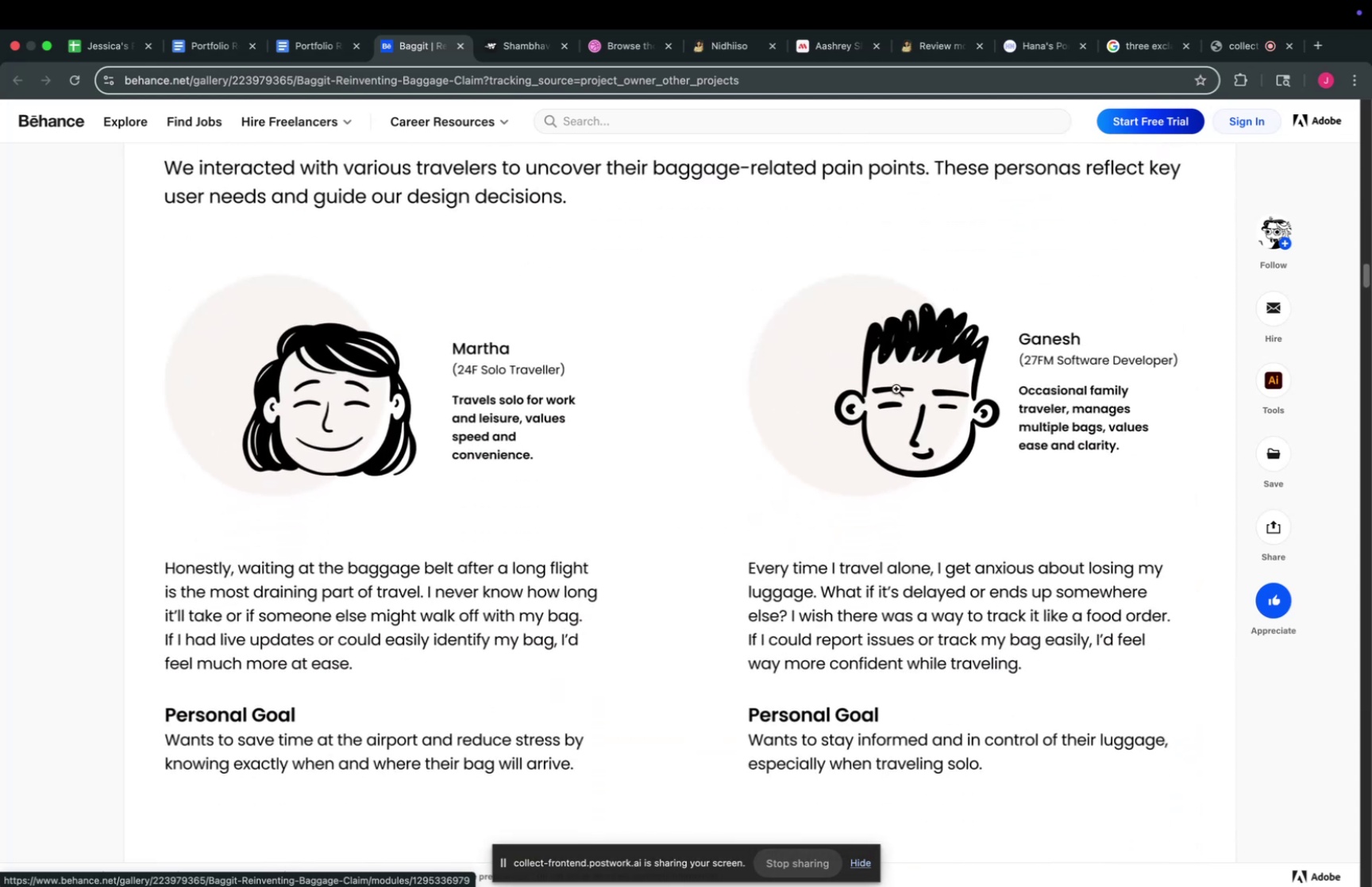 
scroll: coordinate [892, 375], scroll_direction: down, amount: 16.0
 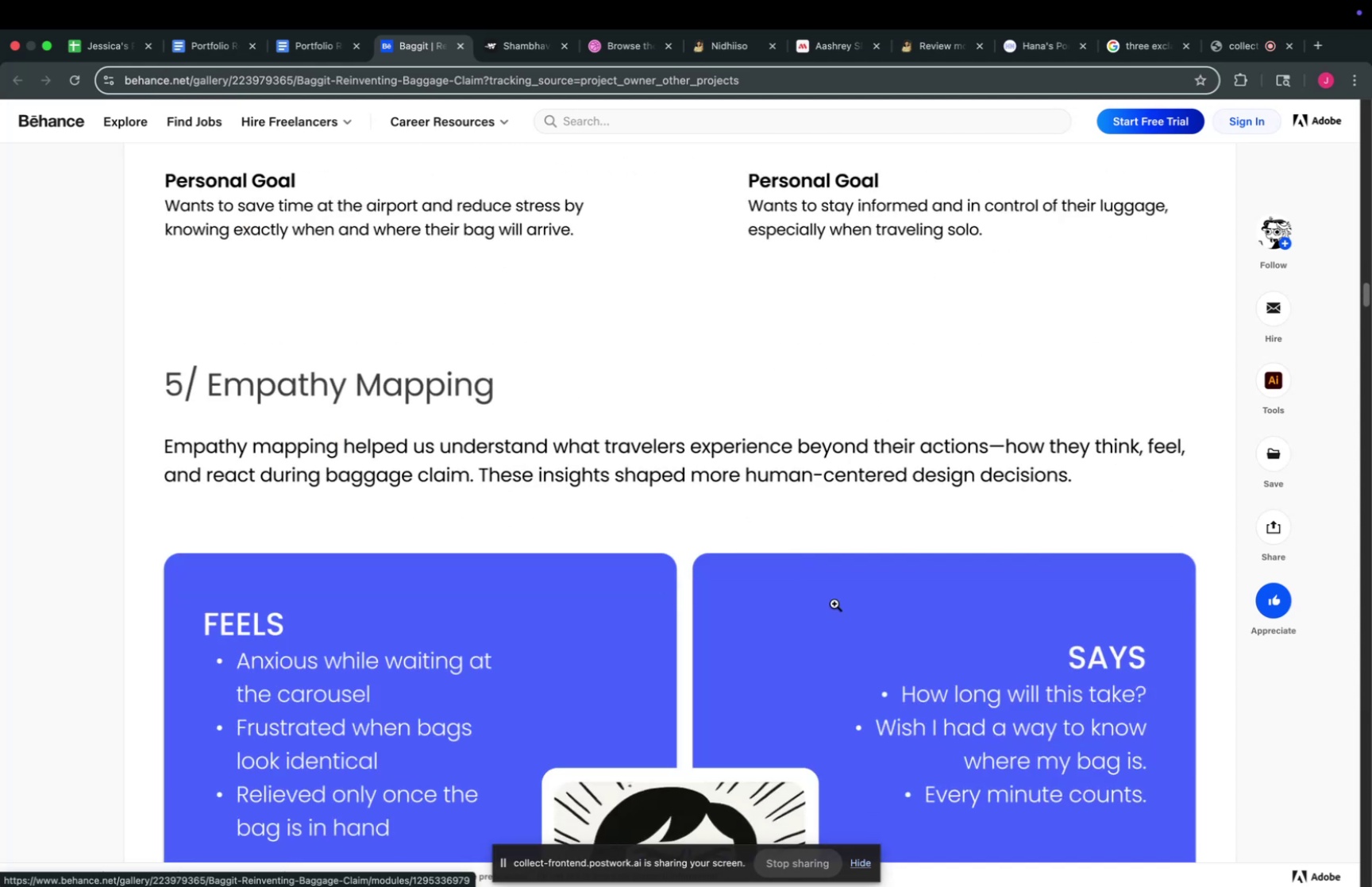 
scroll: coordinate [775, 487], scroll_direction: up, amount: 20.0
 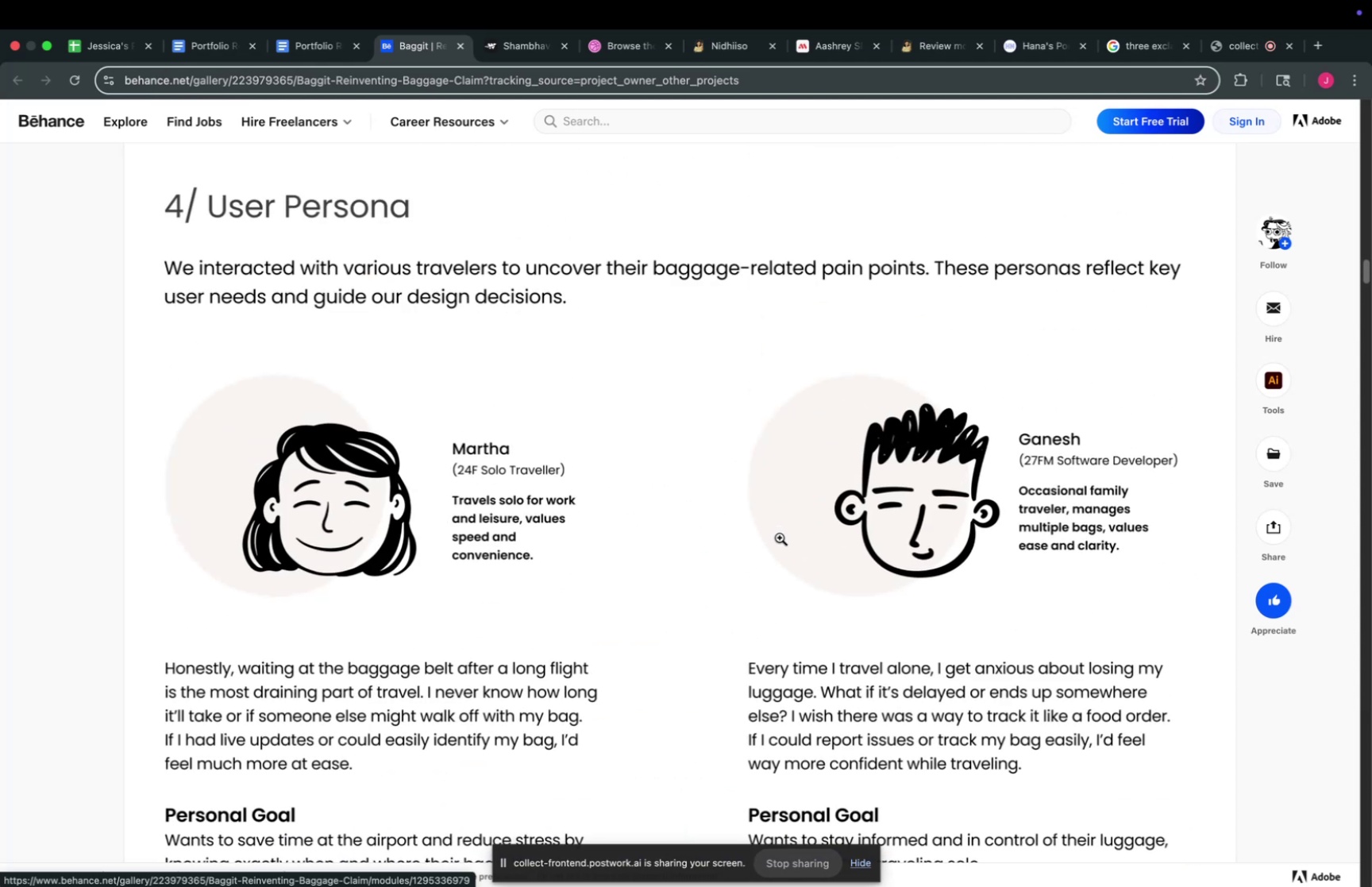 
scroll: coordinate [782, 546], scroll_direction: down, amount: 53.0
 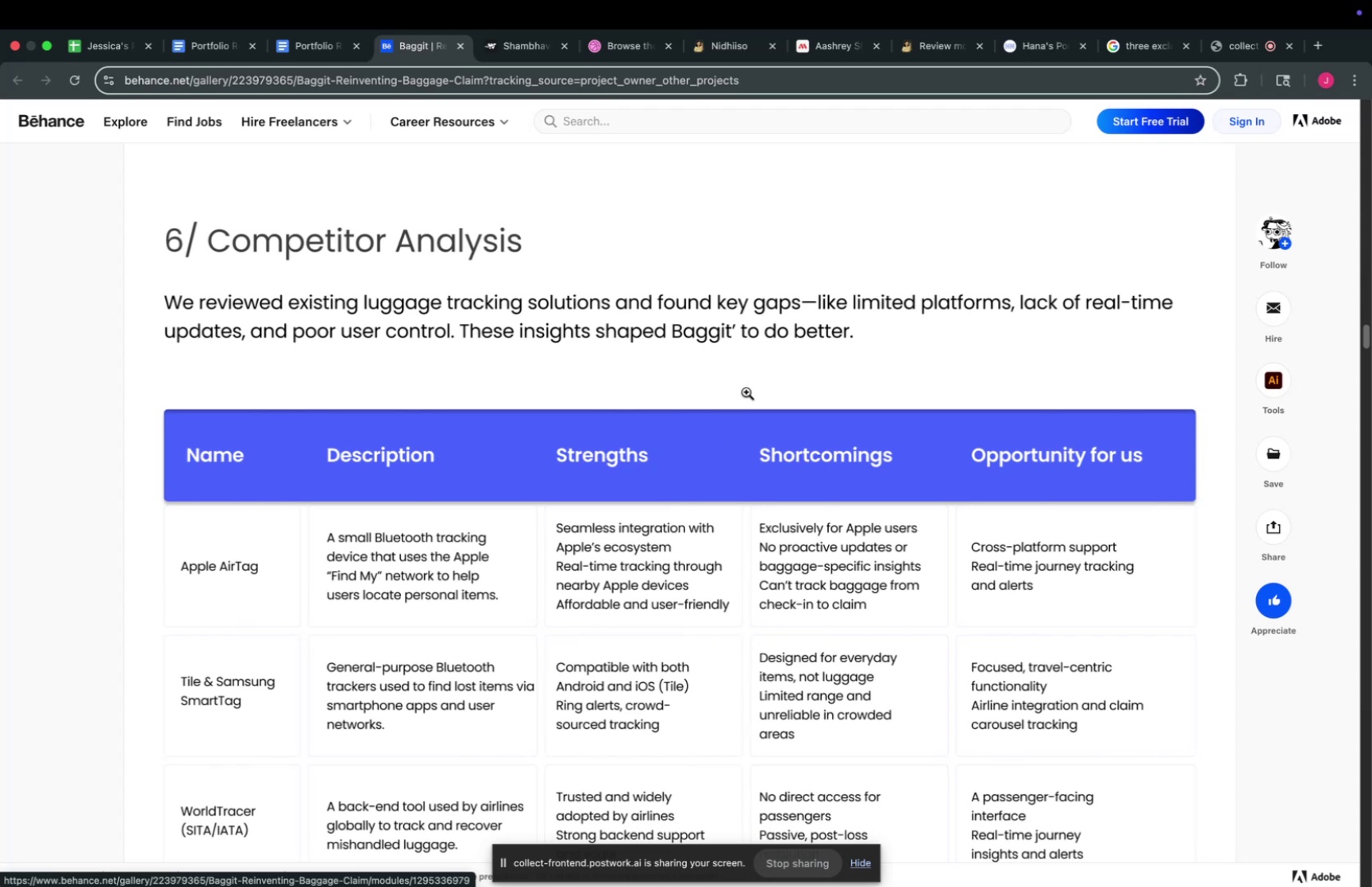 
wait(5.26)
 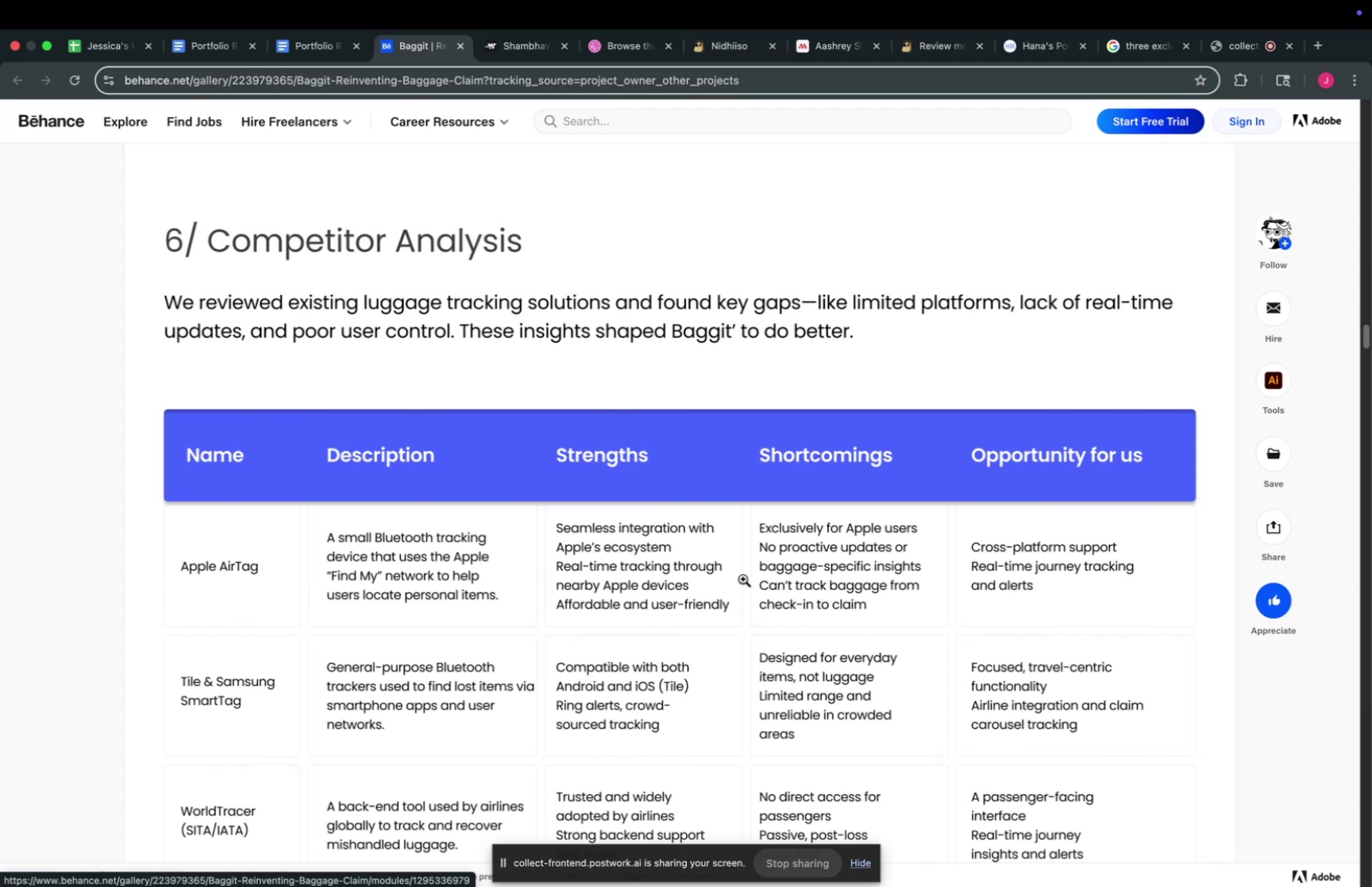 
scroll: coordinate [792, 258], scroll_direction: down, amount: 16.0
 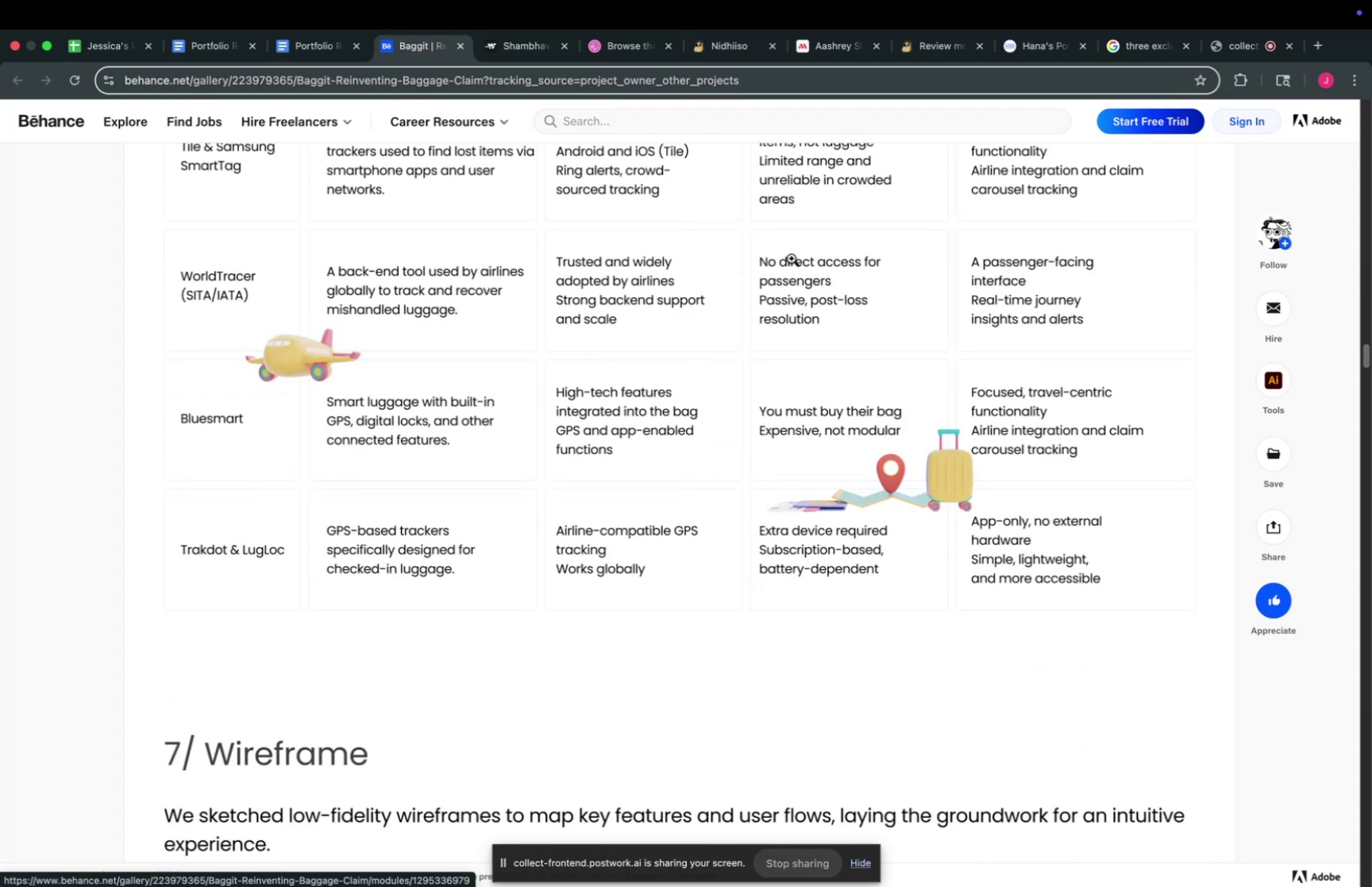 
scroll: coordinate [790, 266], scroll_direction: up, amount: 9.0
 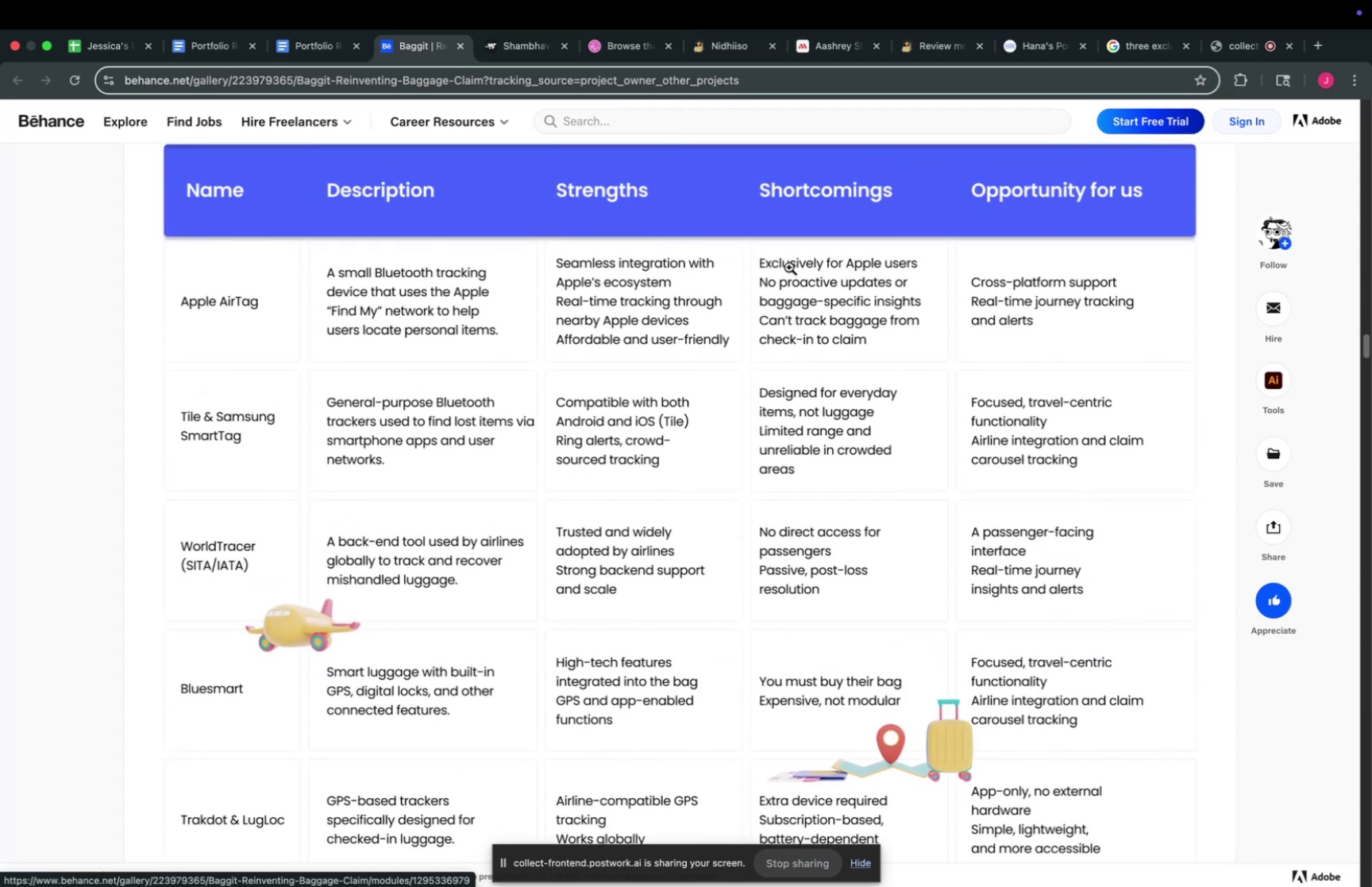 
scroll: coordinate [789, 267], scroll_direction: down, amount: 30.0
 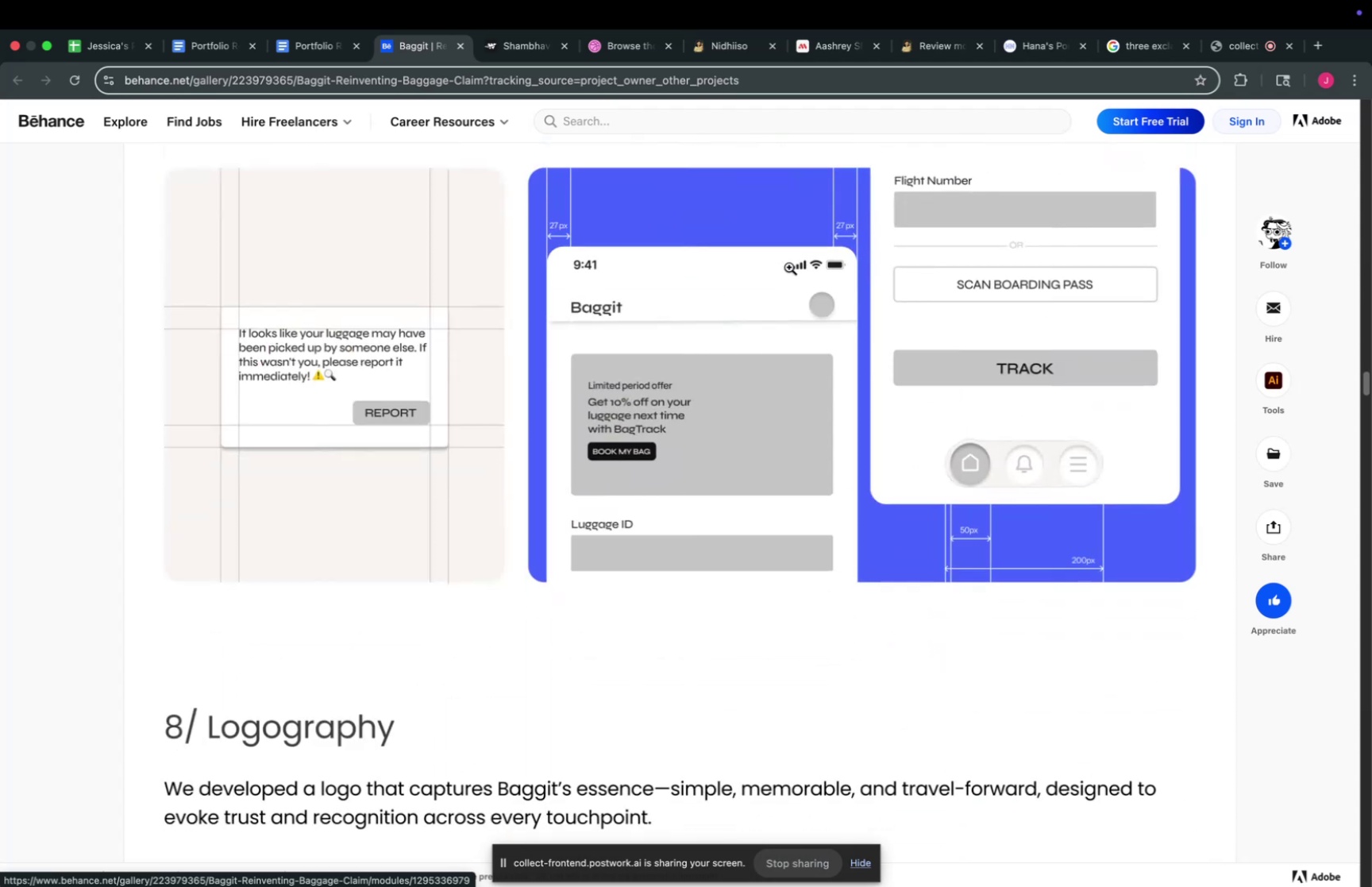 
scroll: coordinate [788, 270], scroll_direction: up, amount: 8.0
 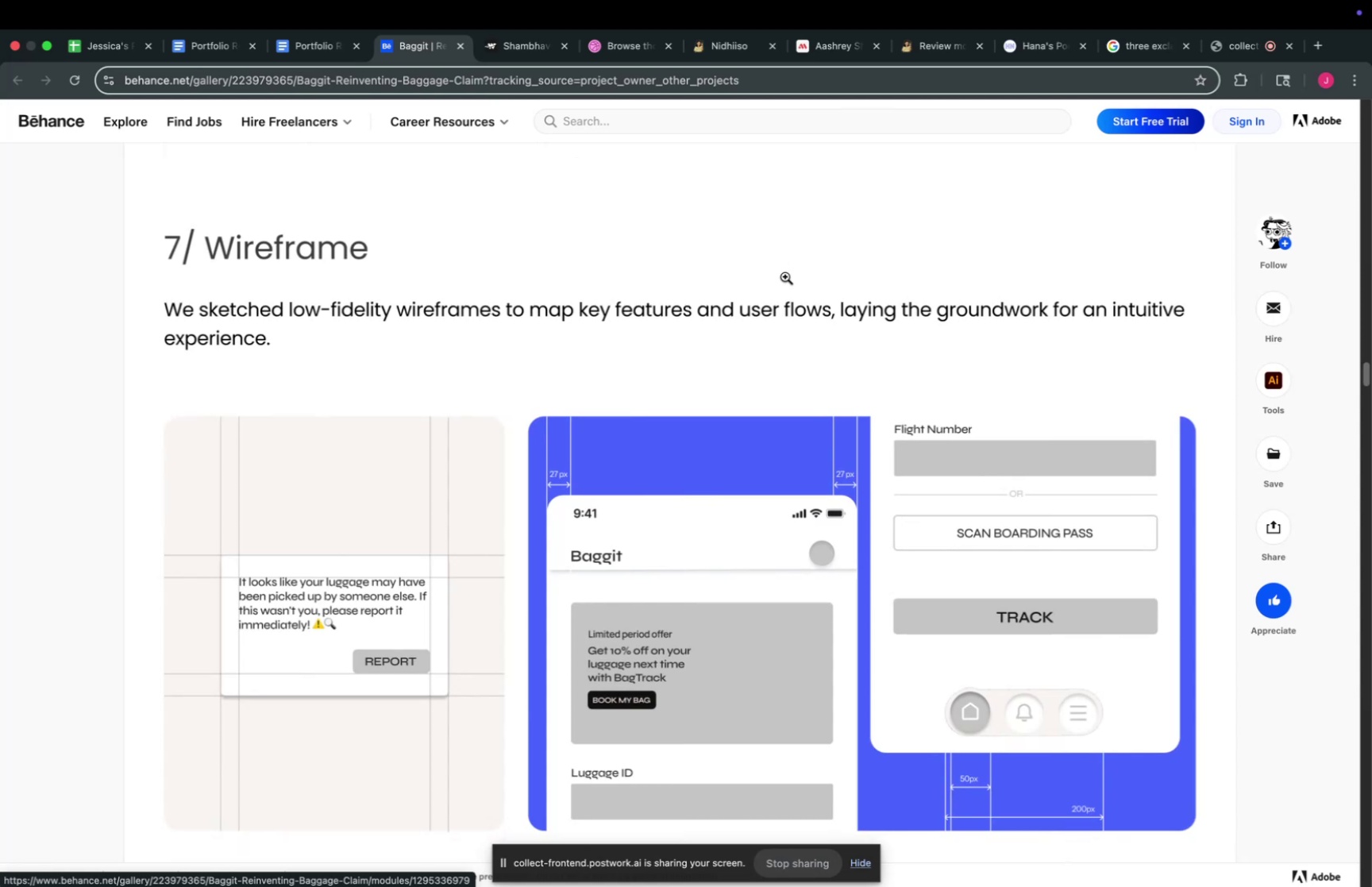 
scroll: coordinate [773, 287], scroll_direction: down, amount: 61.0
 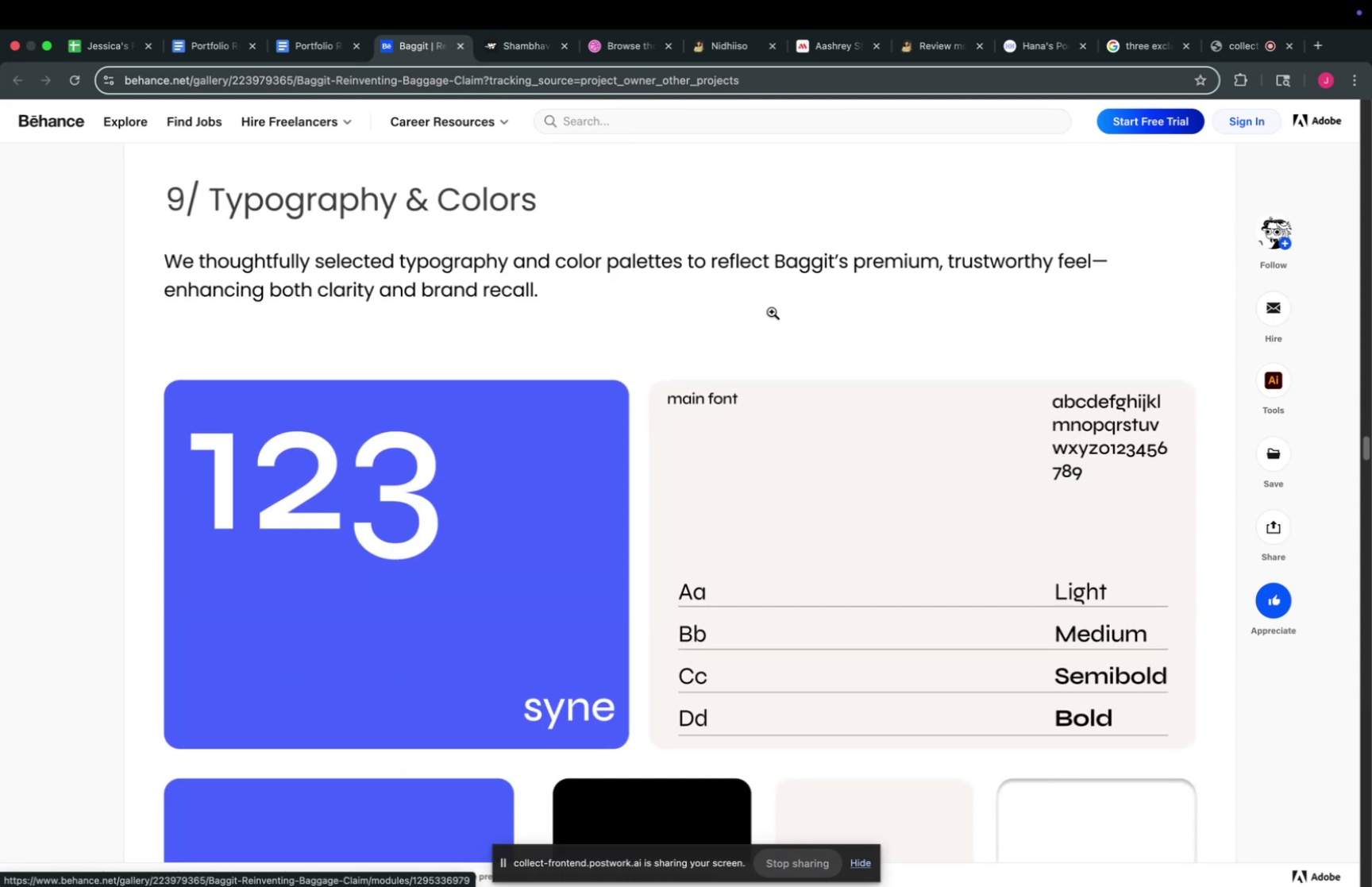 
scroll: coordinate [777, 361], scroll_direction: up, amount: 149.0
 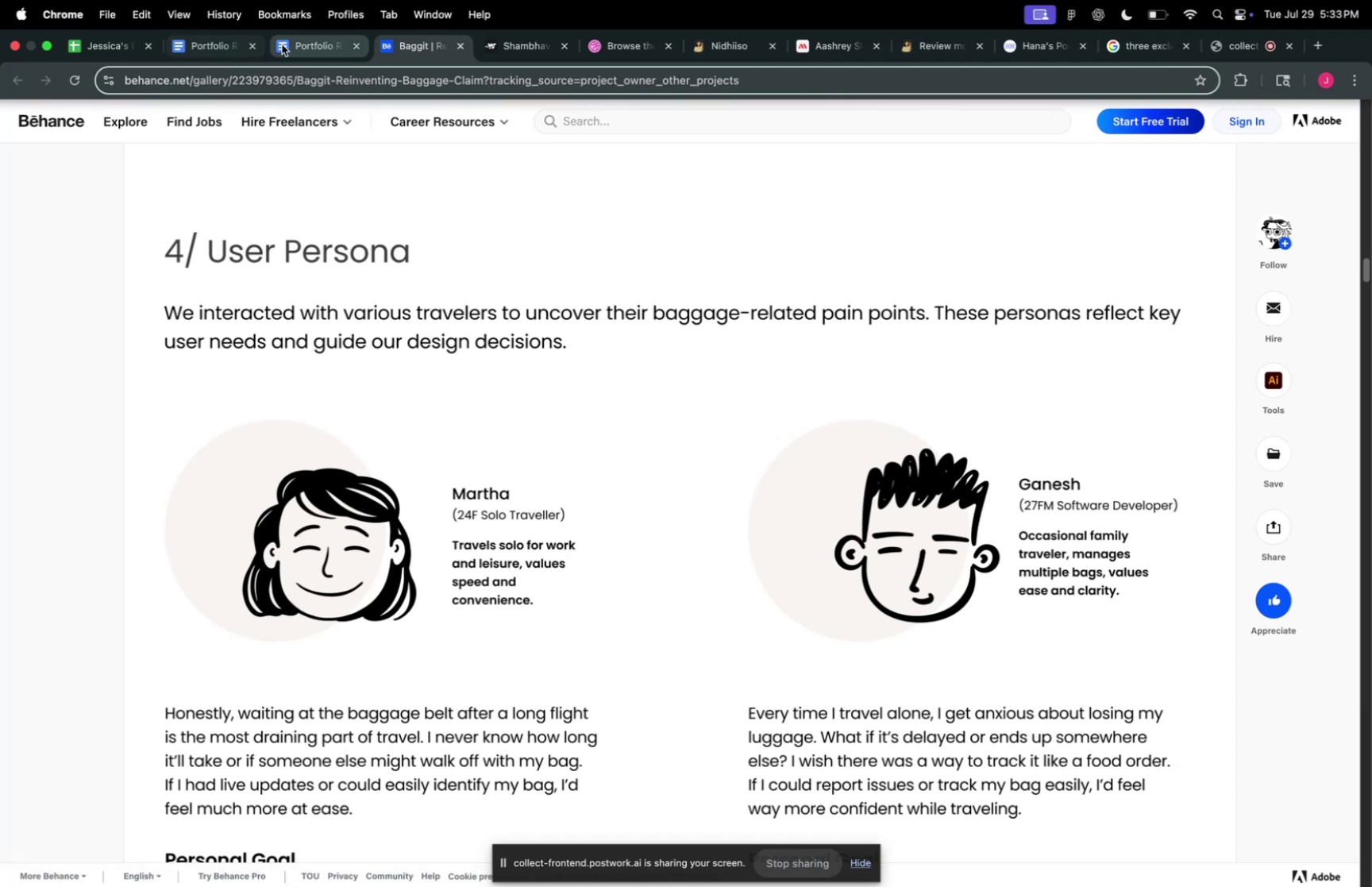 
wait(5.46)
 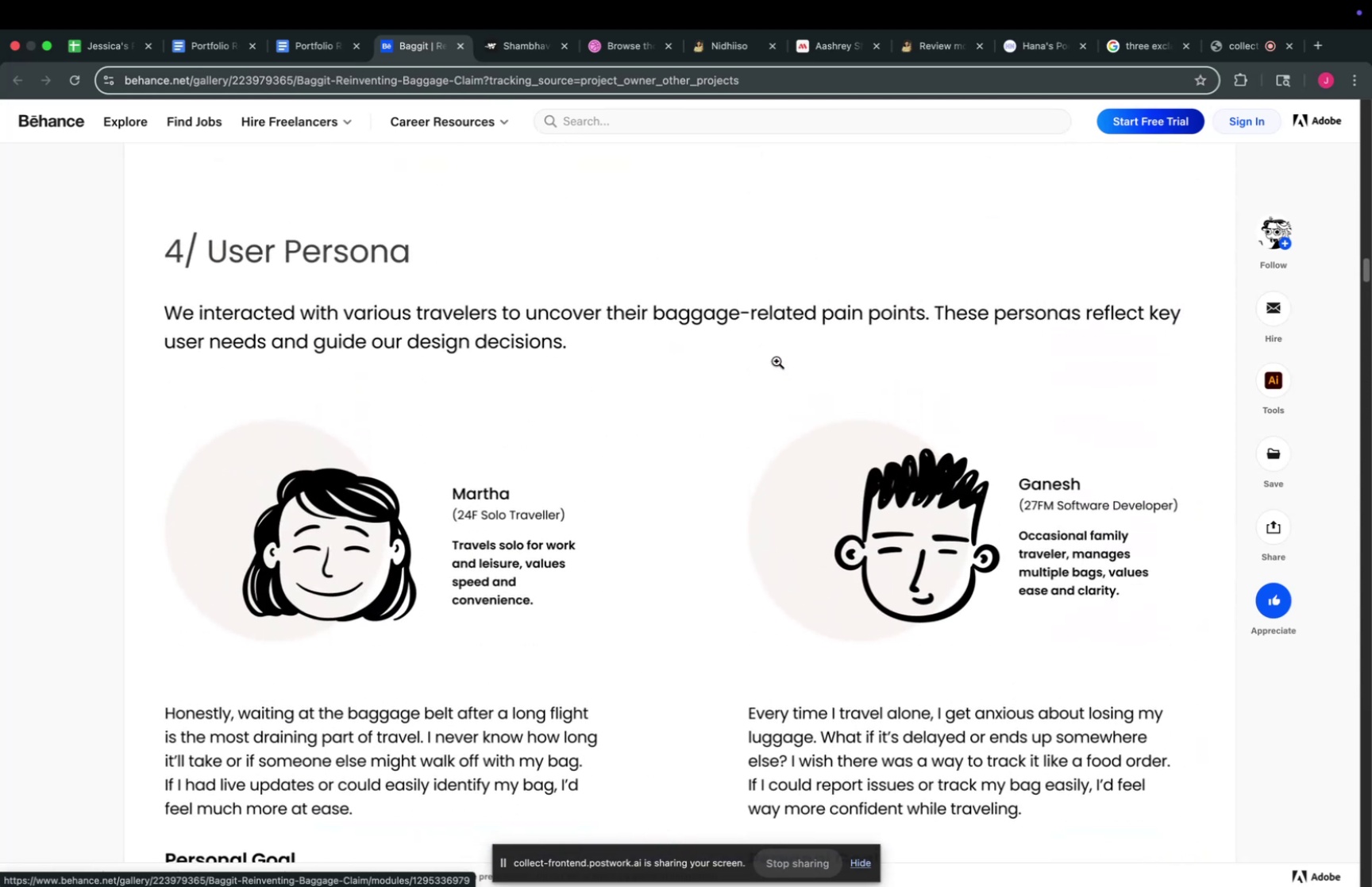 
scroll: coordinate [766, 582], scroll_direction: down, amount: 16.0
 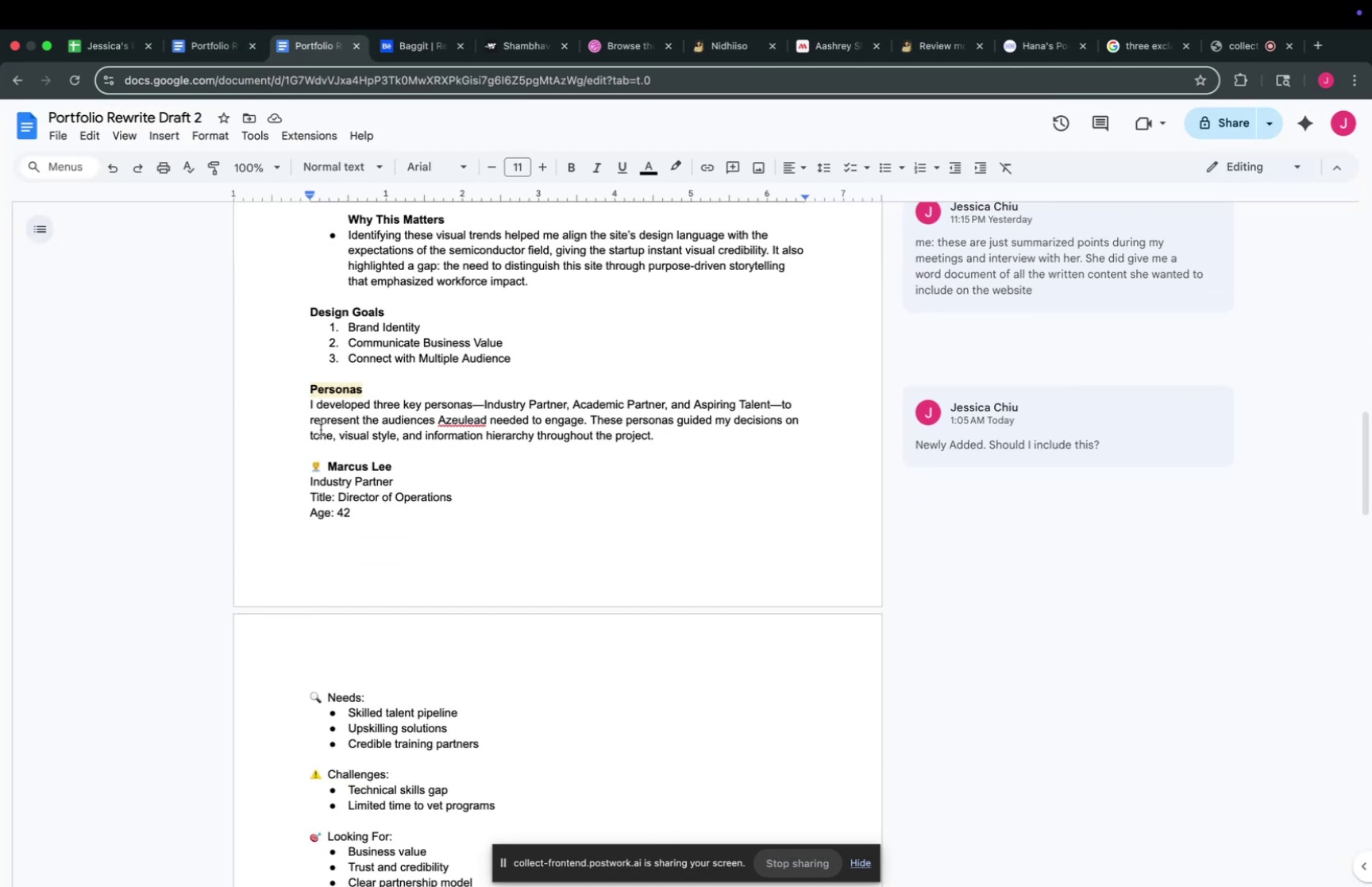 
left_click_drag(start_coordinate=[299, 395], to_coordinate=[538, 230])
 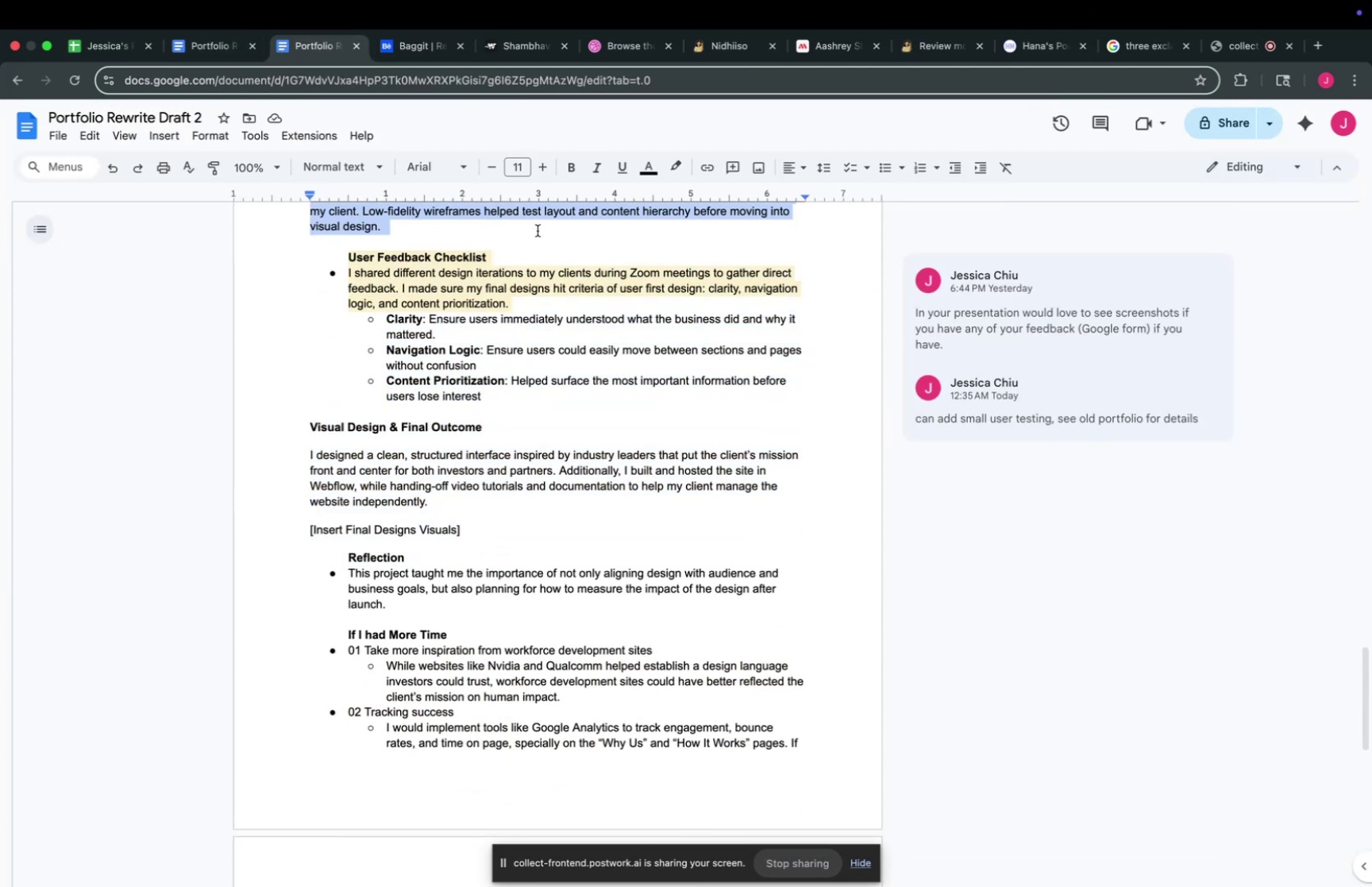 
scroll: coordinate [414, 563], scroll_direction: down, amount: 44.0
 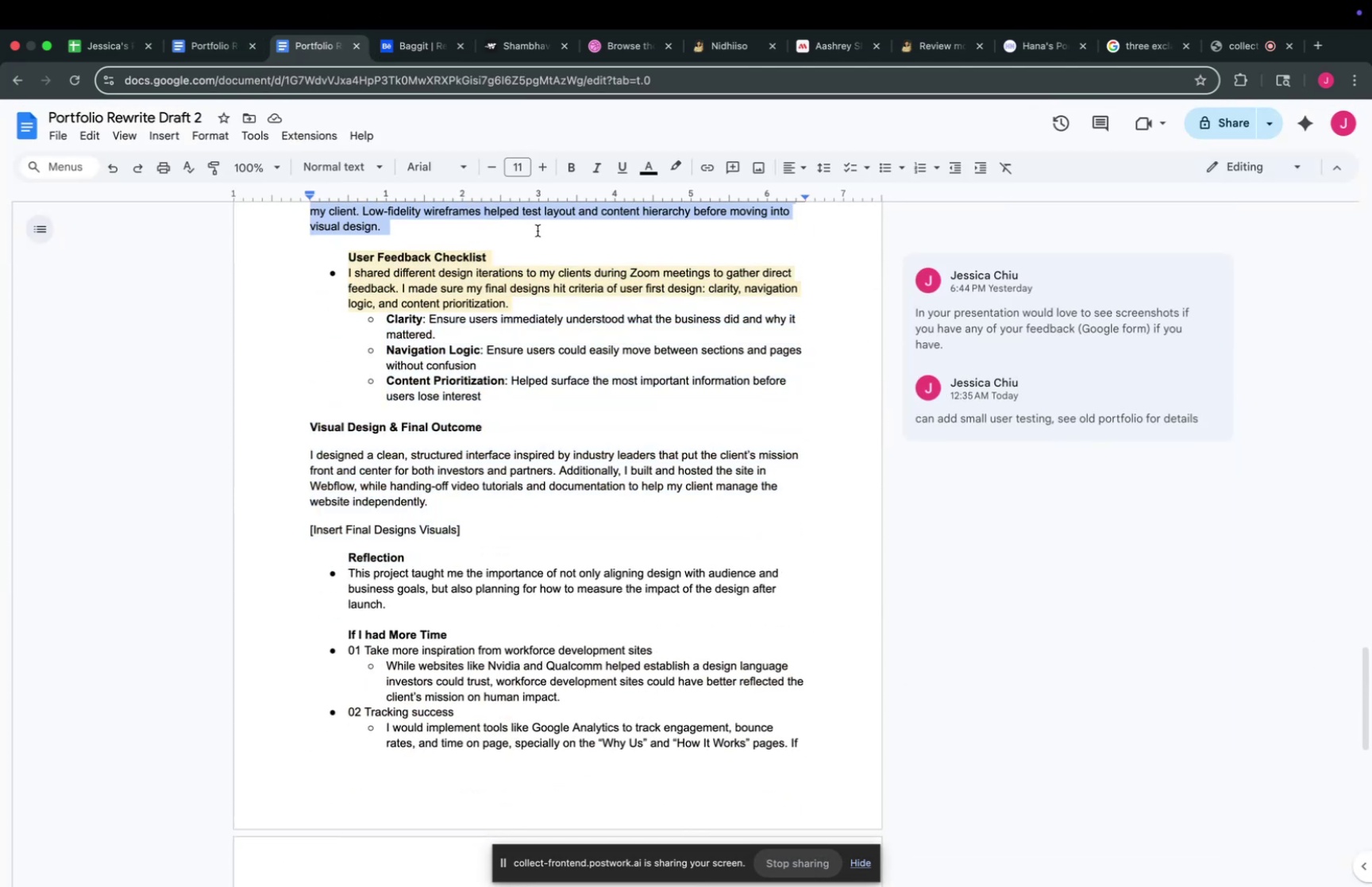 
key(Meta+C)
 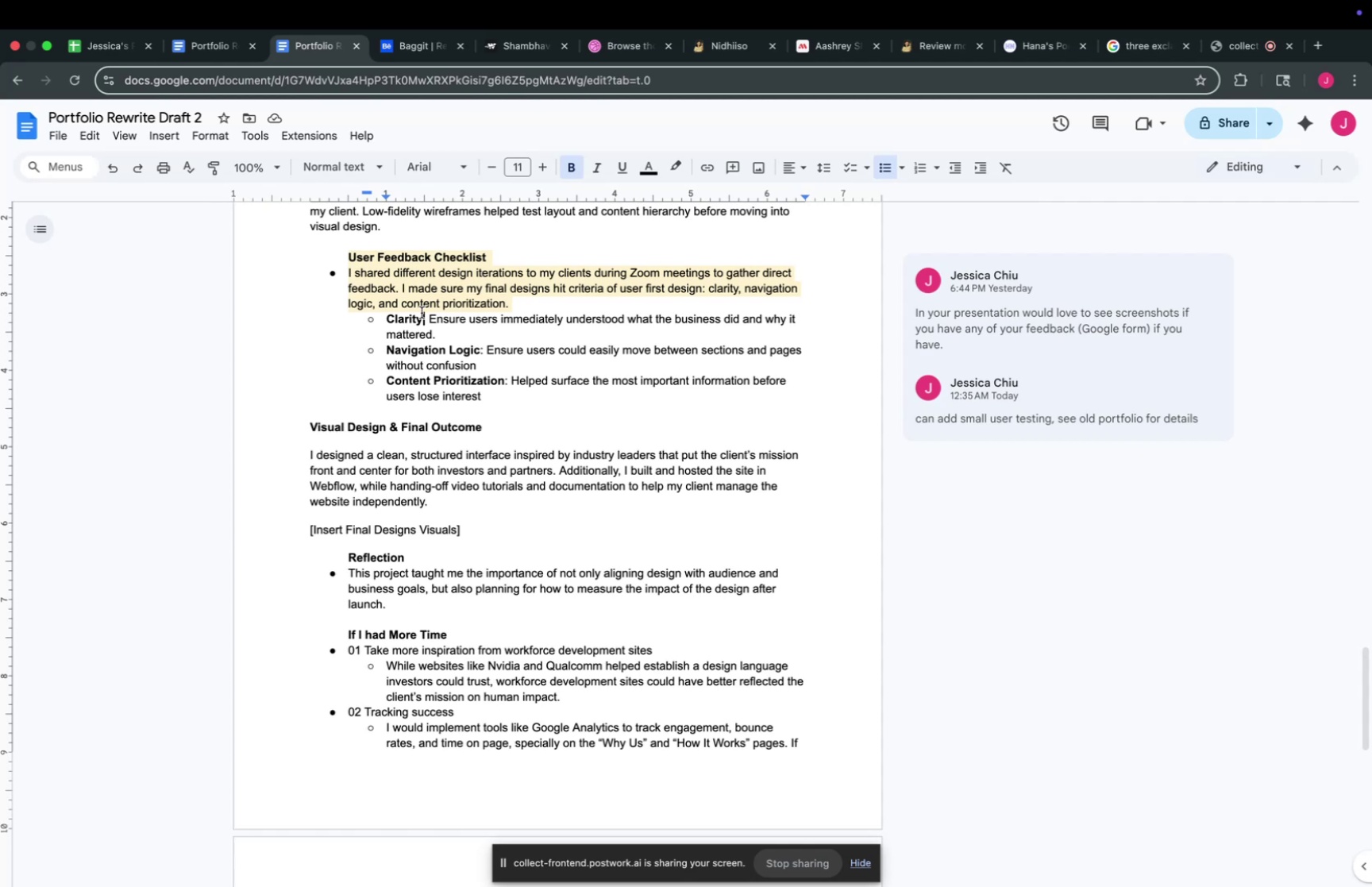 
double_click([440, 283])
 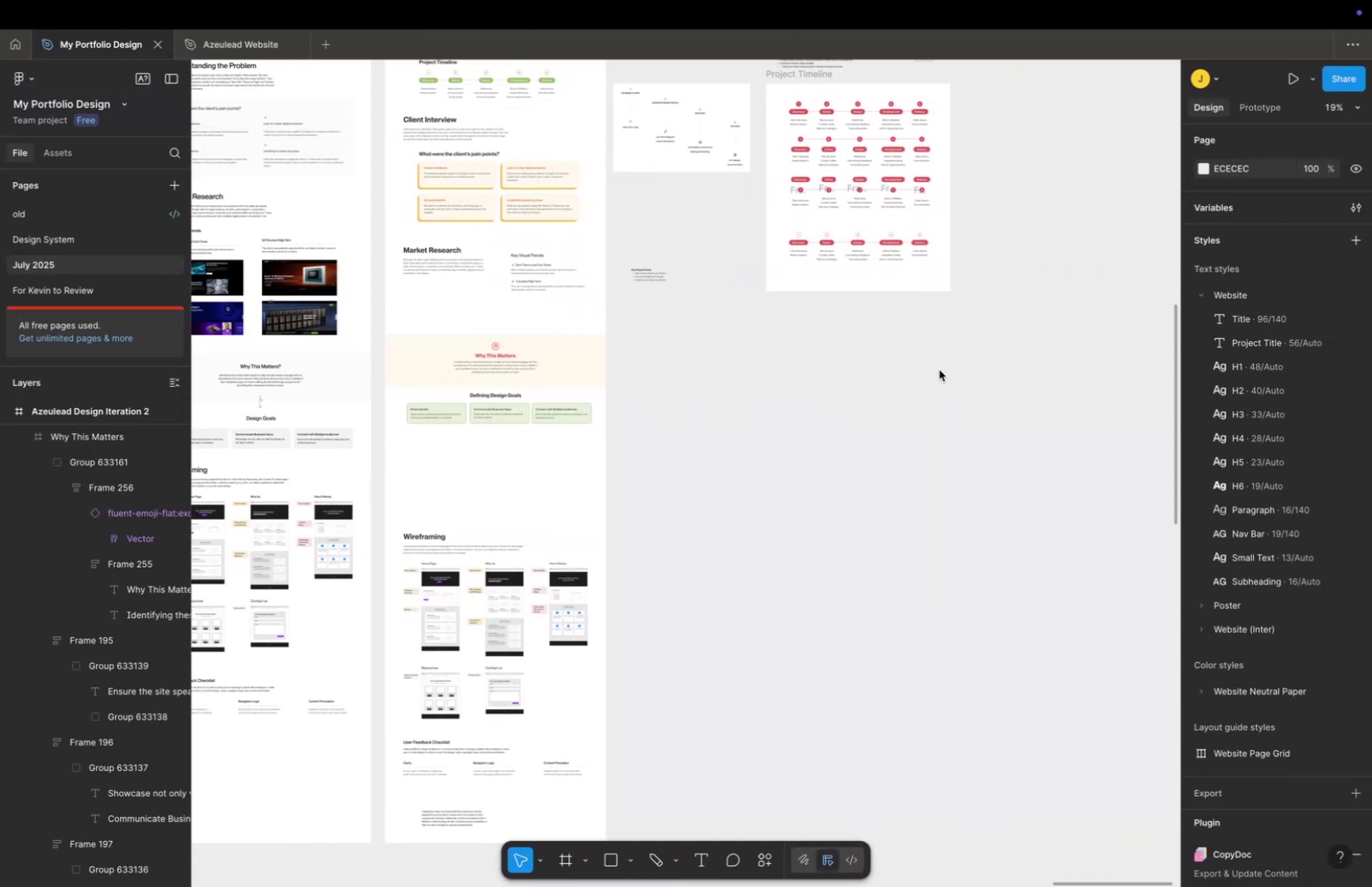 
hold_key(key=Space, duration=0.61)
 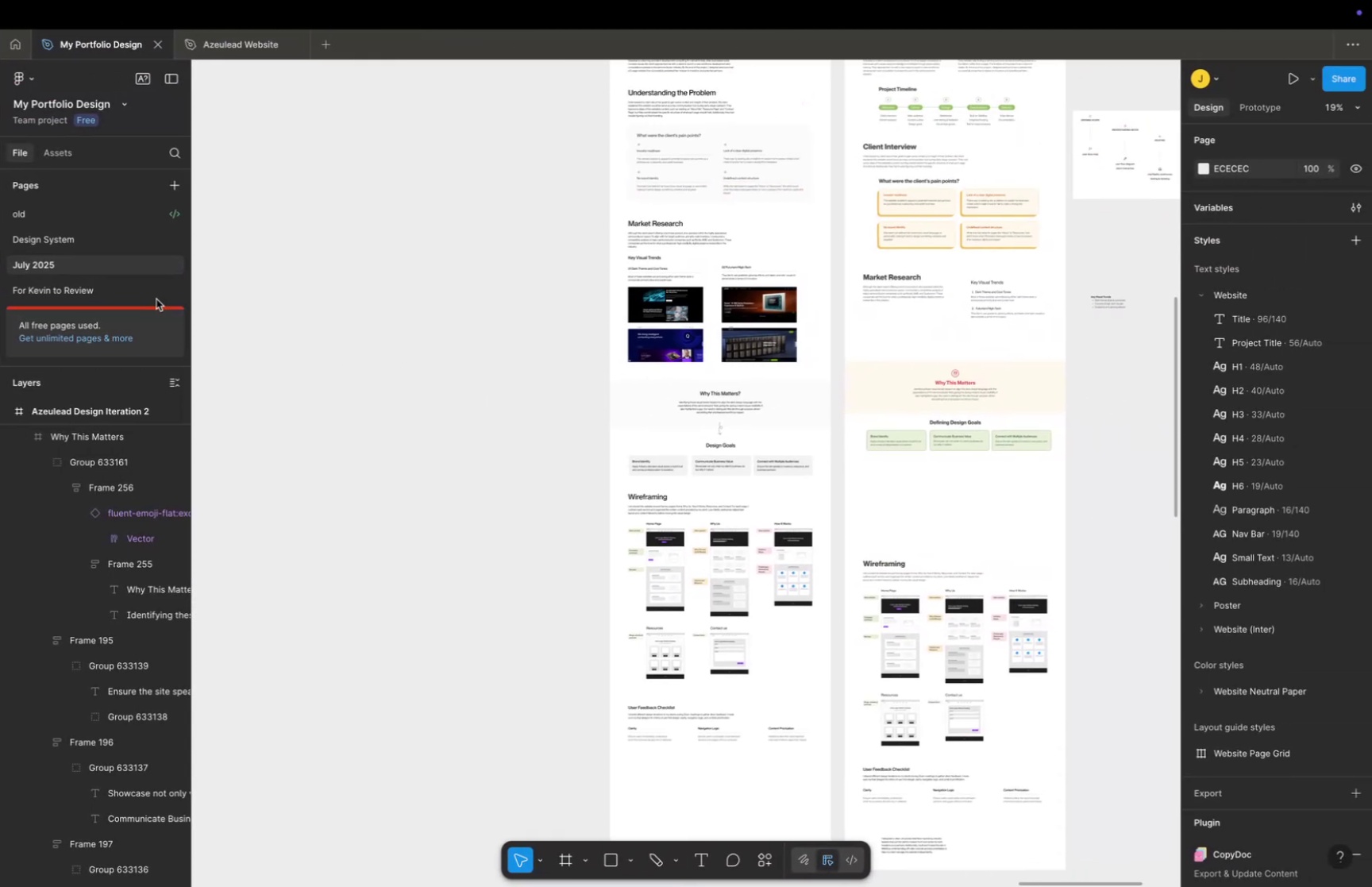 
left_click_drag(start_coordinate=[719, 401], to_coordinate=[1178, 428])
 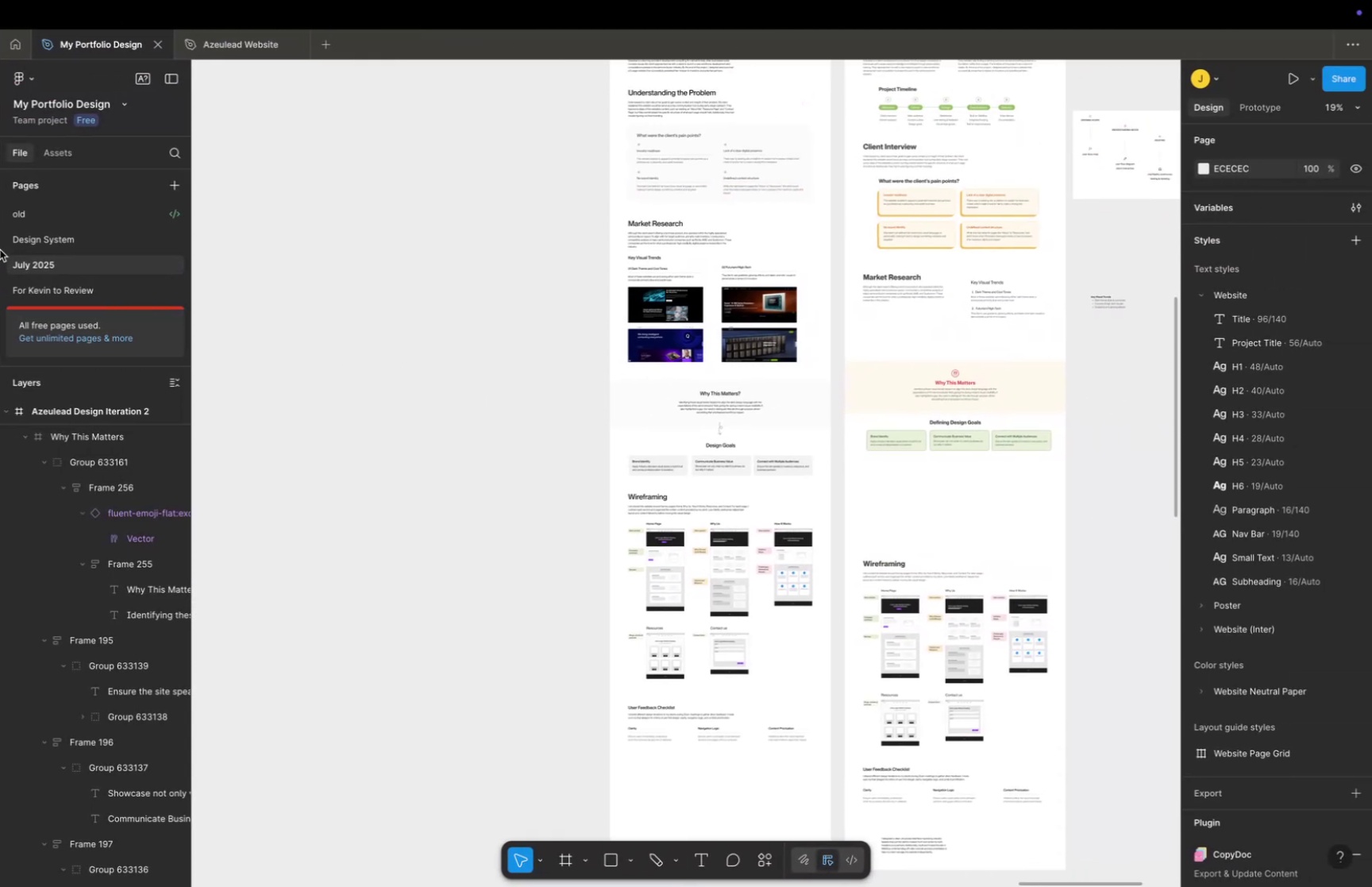 
left_click([52, 272])
 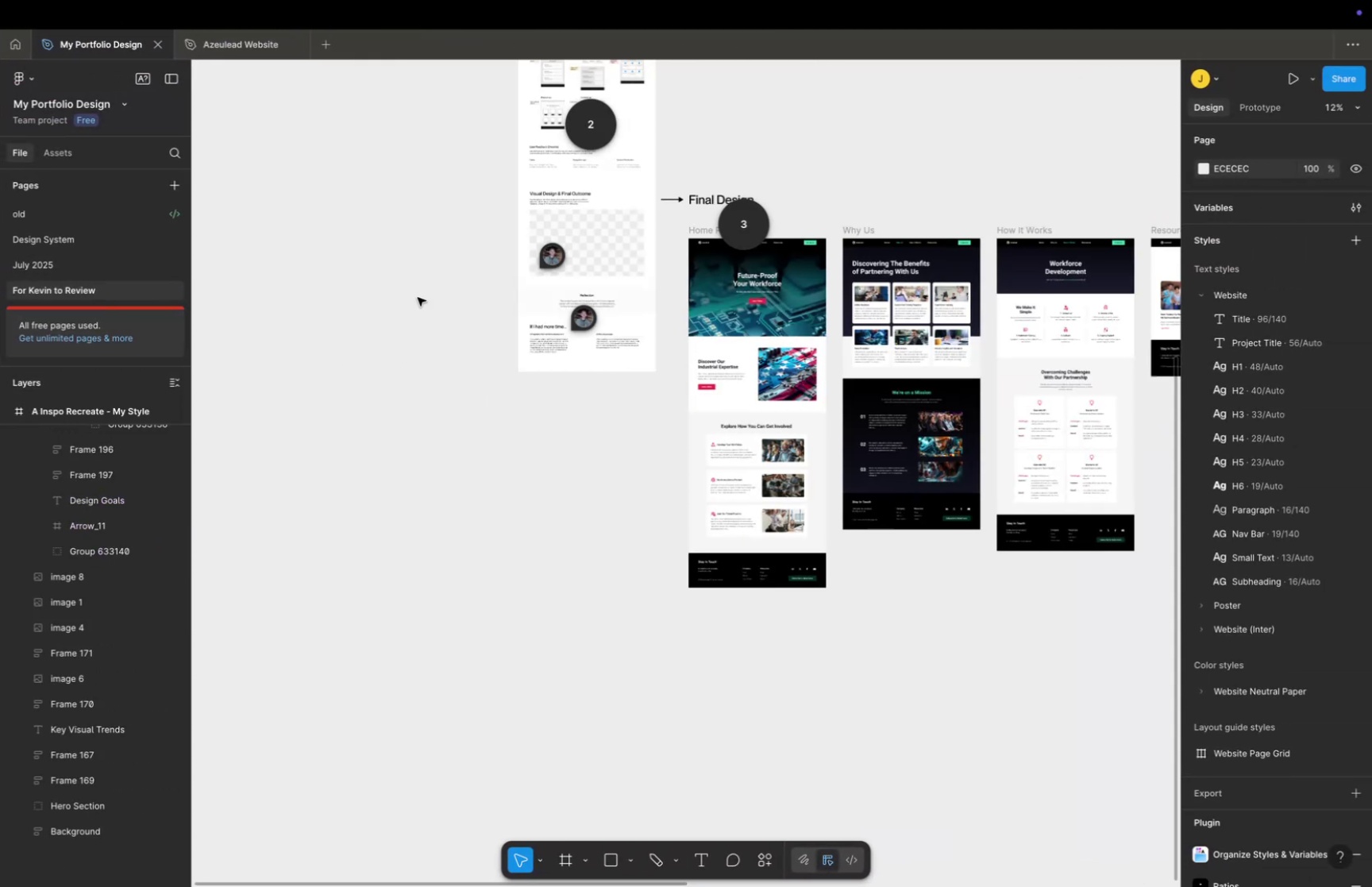 
key(Meta+CommandLeft)
 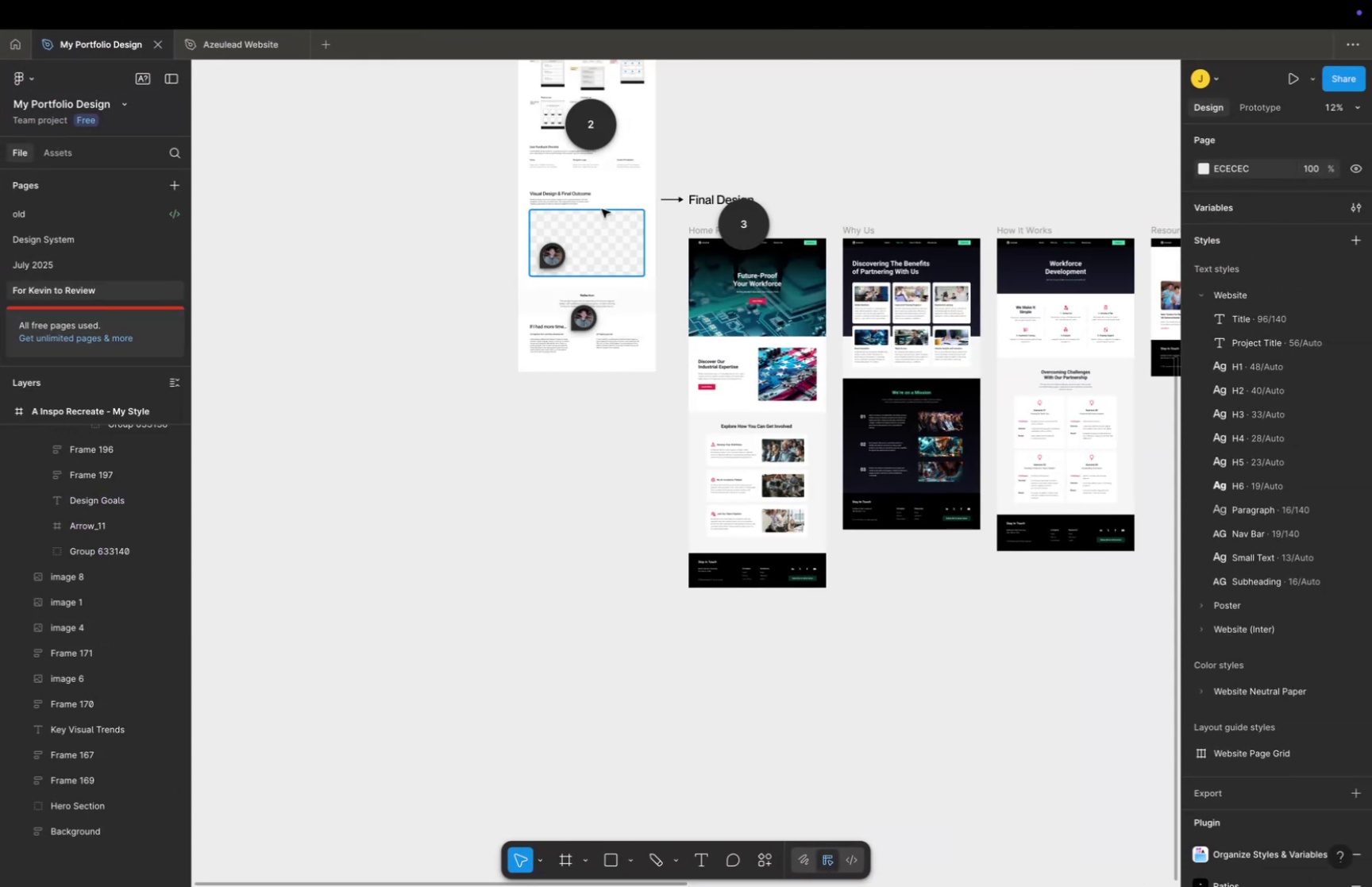 
scroll: coordinate [612, 195], scroll_direction: up, amount: 24.0
 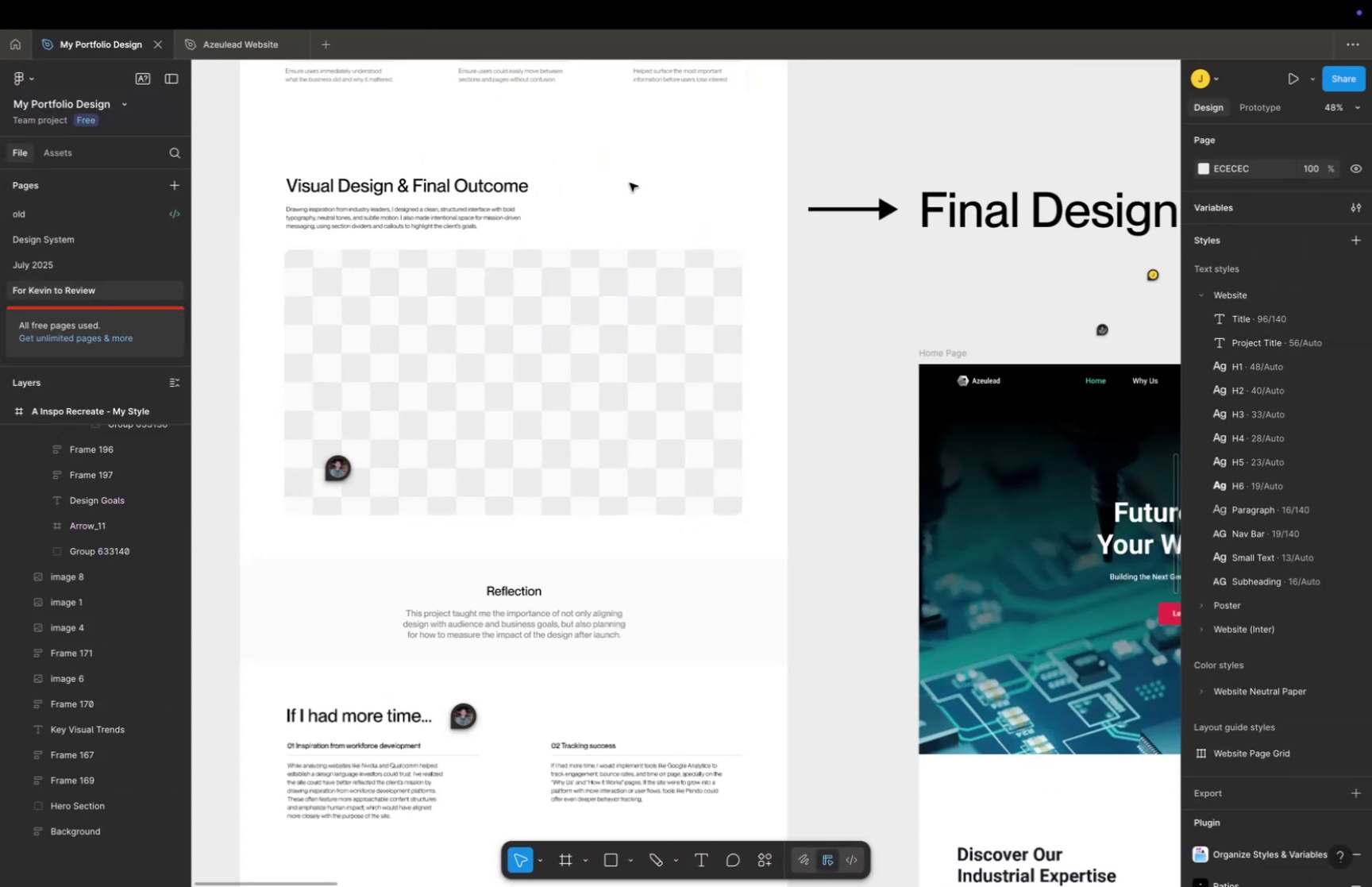 
hold_key(key=Space, duration=0.32)
 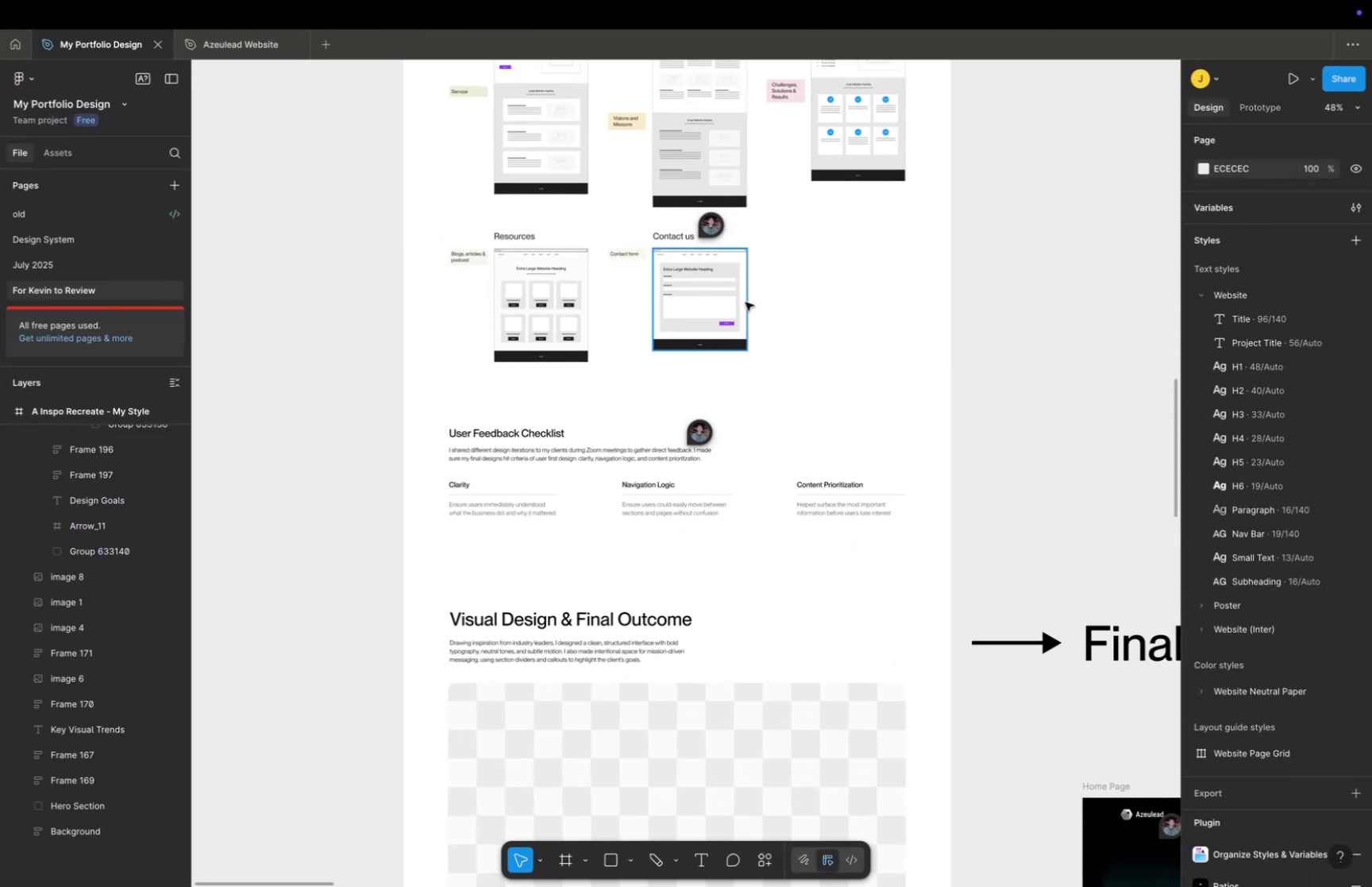 
left_click_drag(start_coordinate=[646, 171], to_coordinate=[809, 604])
 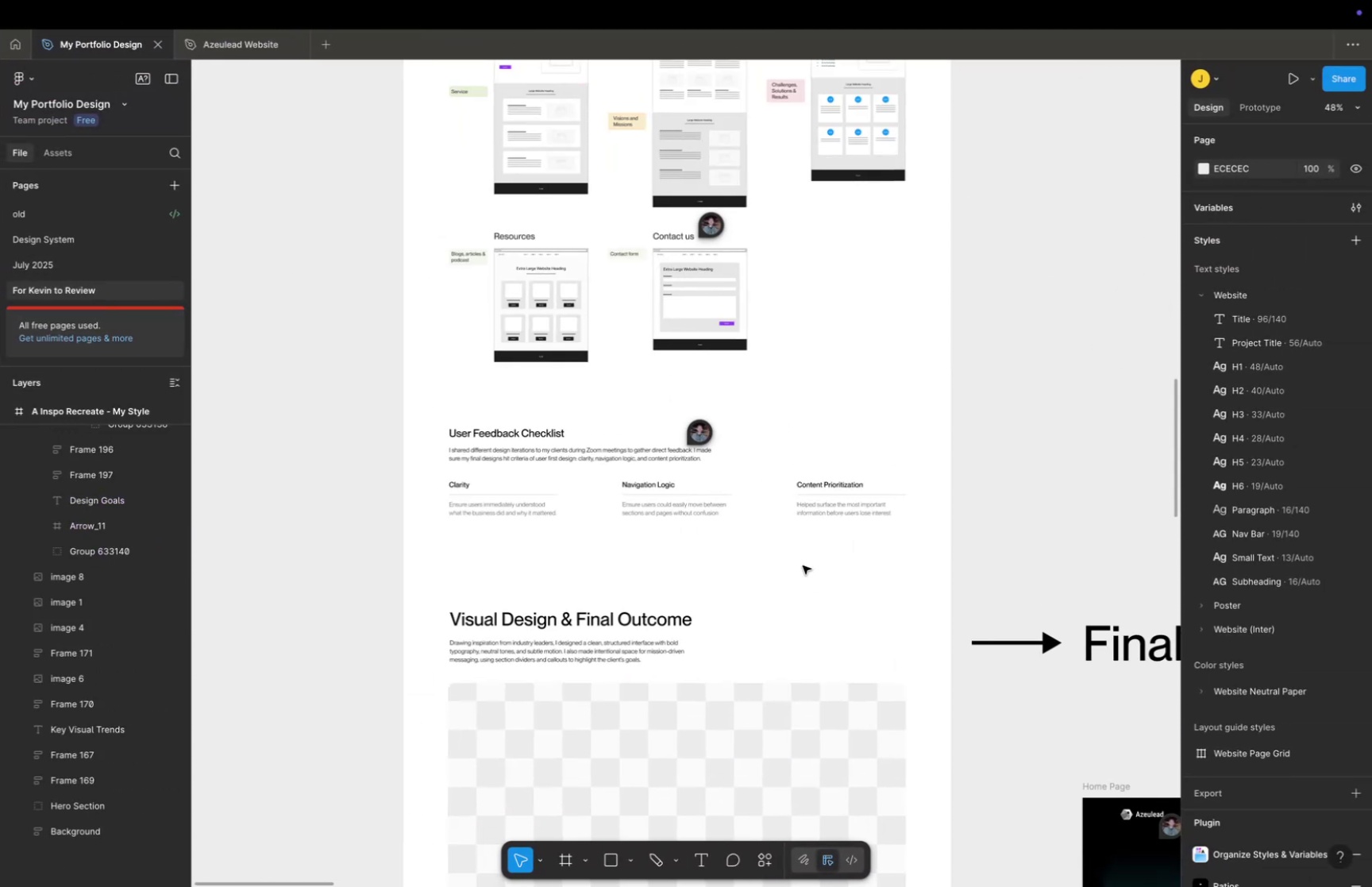 
key(Meta+CommandLeft)
 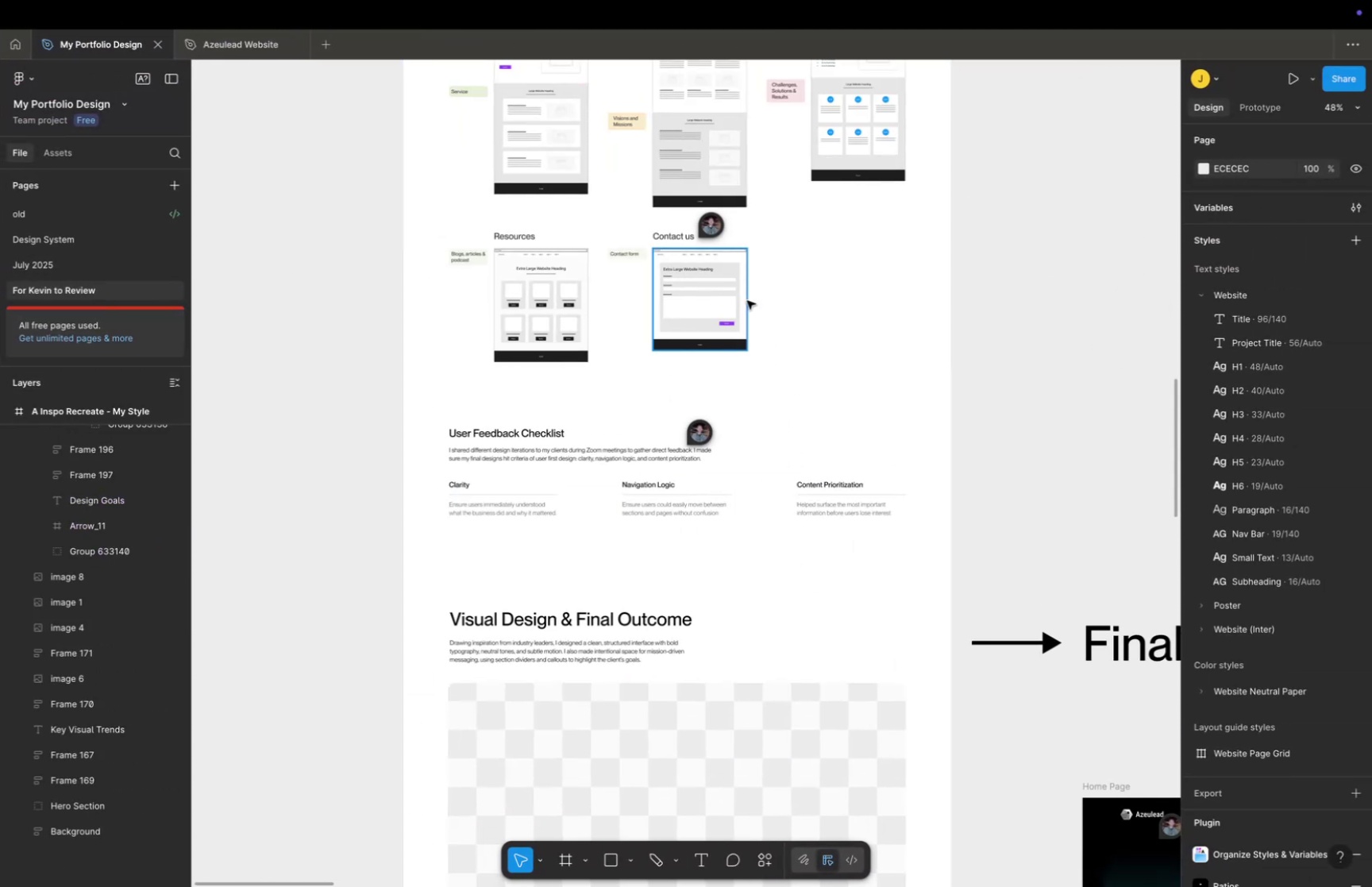 
hold_key(key=Space, duration=0.36)
 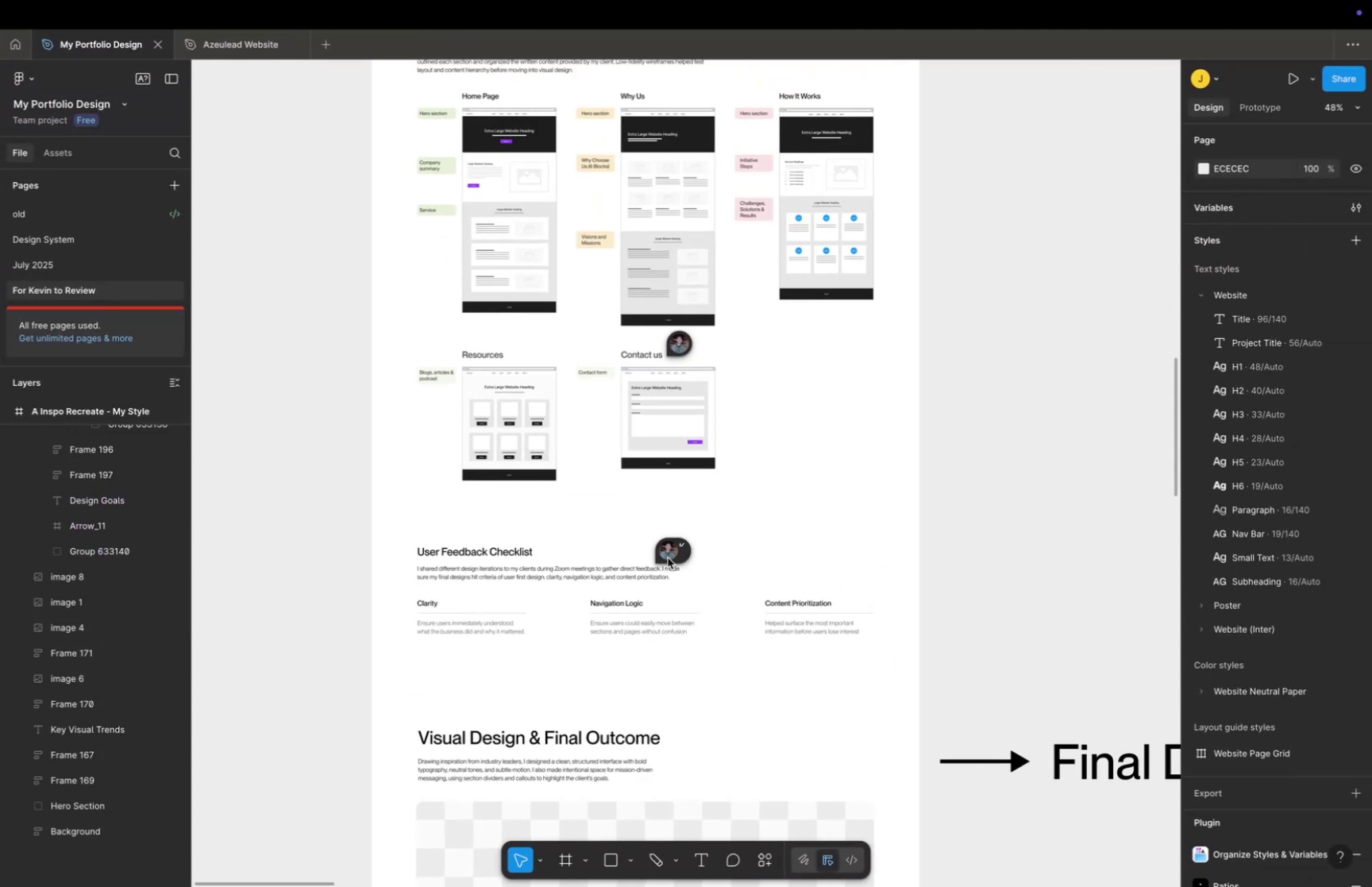 
left_click_drag(start_coordinate=[762, 272], to_coordinate=[730, 391])
 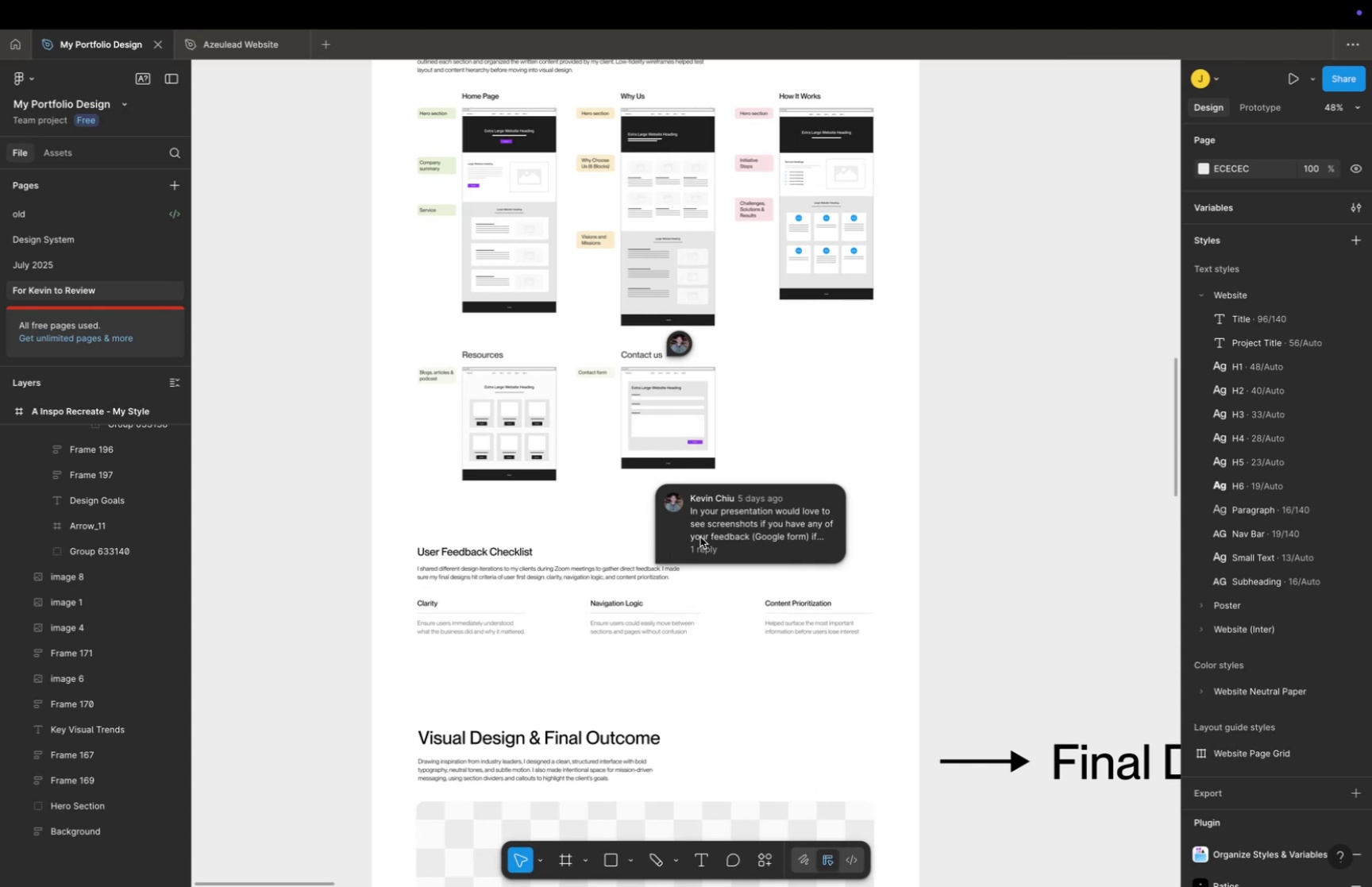 
hold_key(key=Space, duration=1.24)
 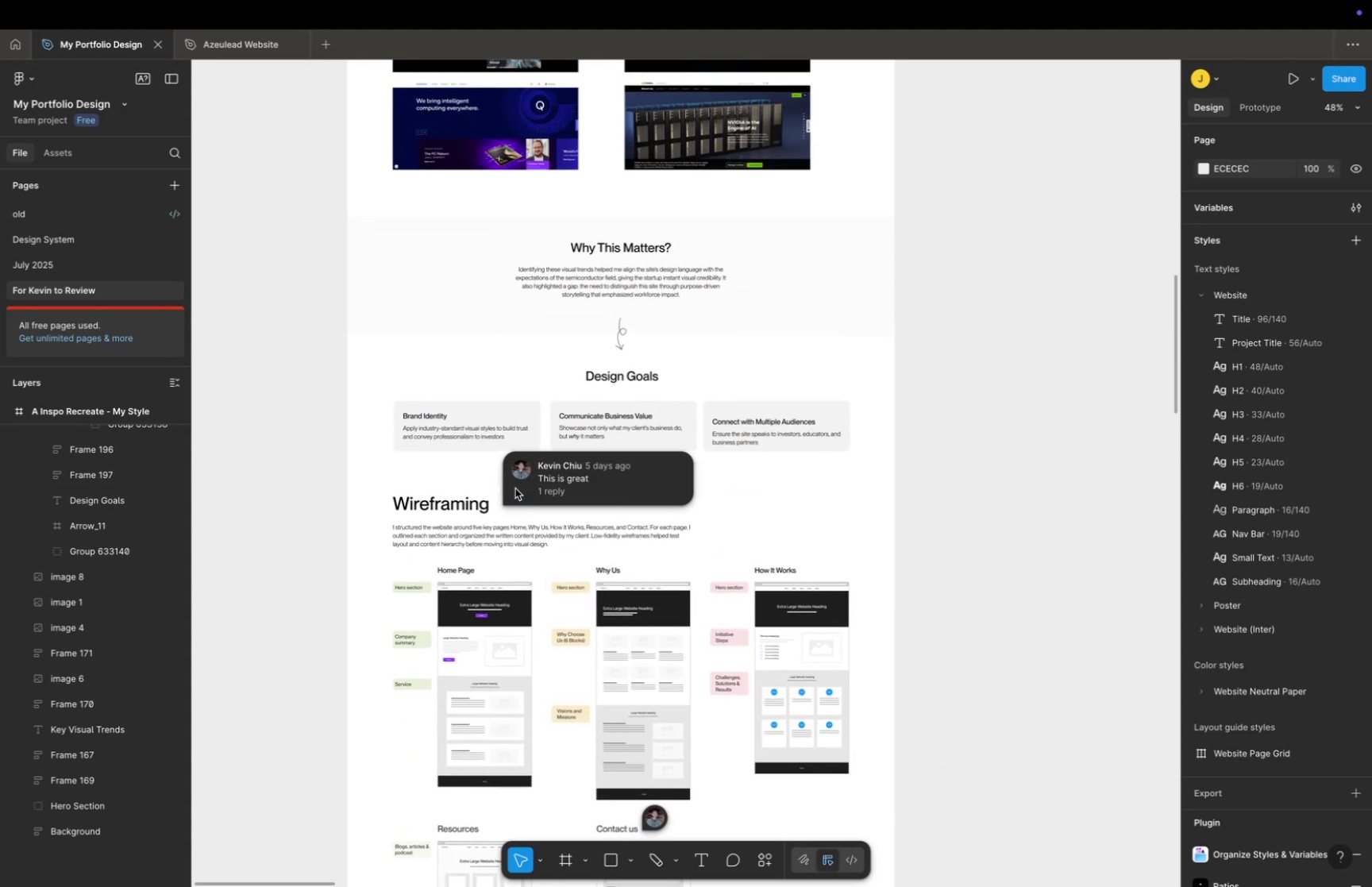 
left_click_drag(start_coordinate=[918, 347], to_coordinate=[887, 769])
 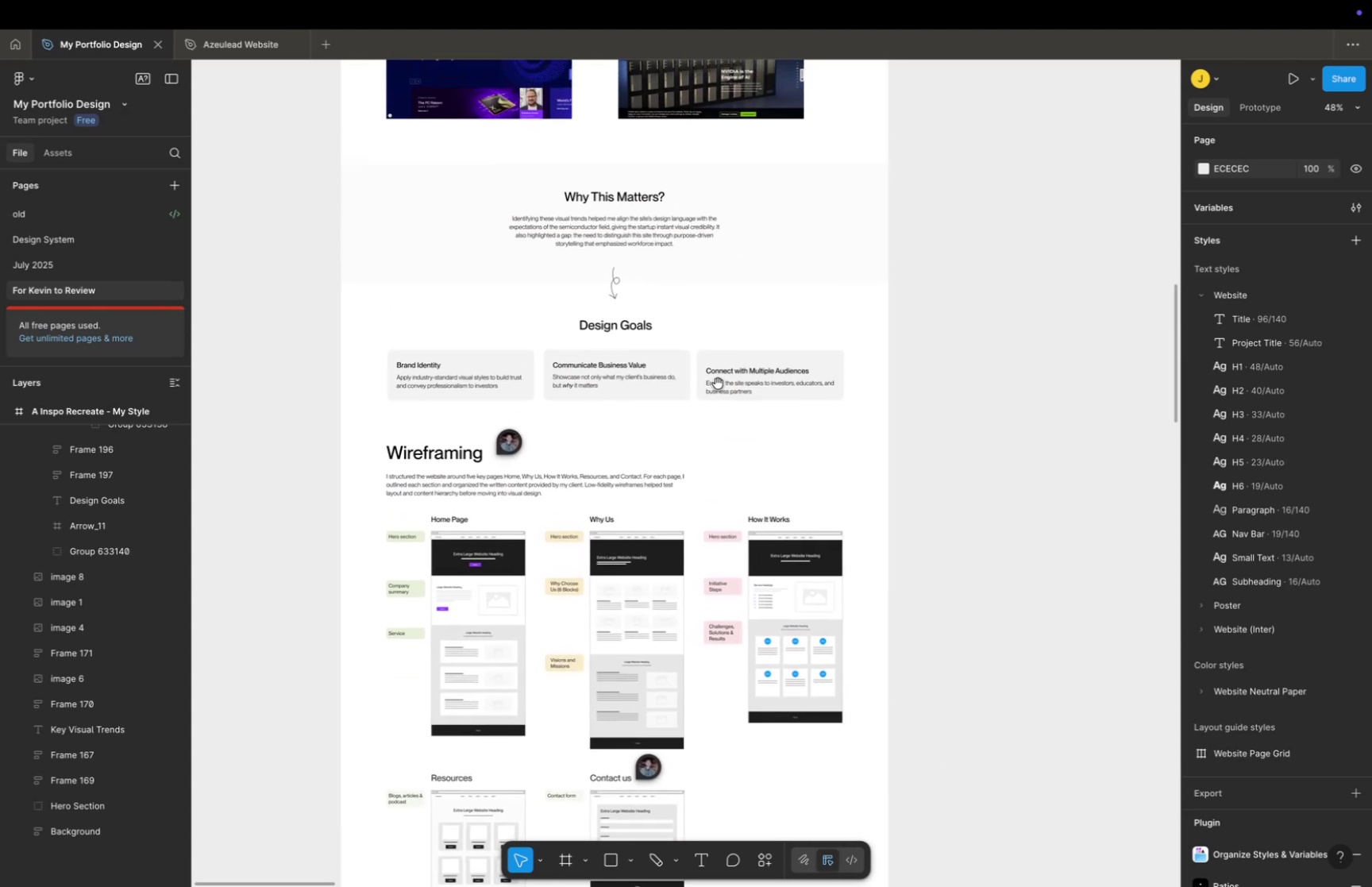 
left_click_drag(start_coordinate=[688, 327], to_coordinate=[694, 378])
 